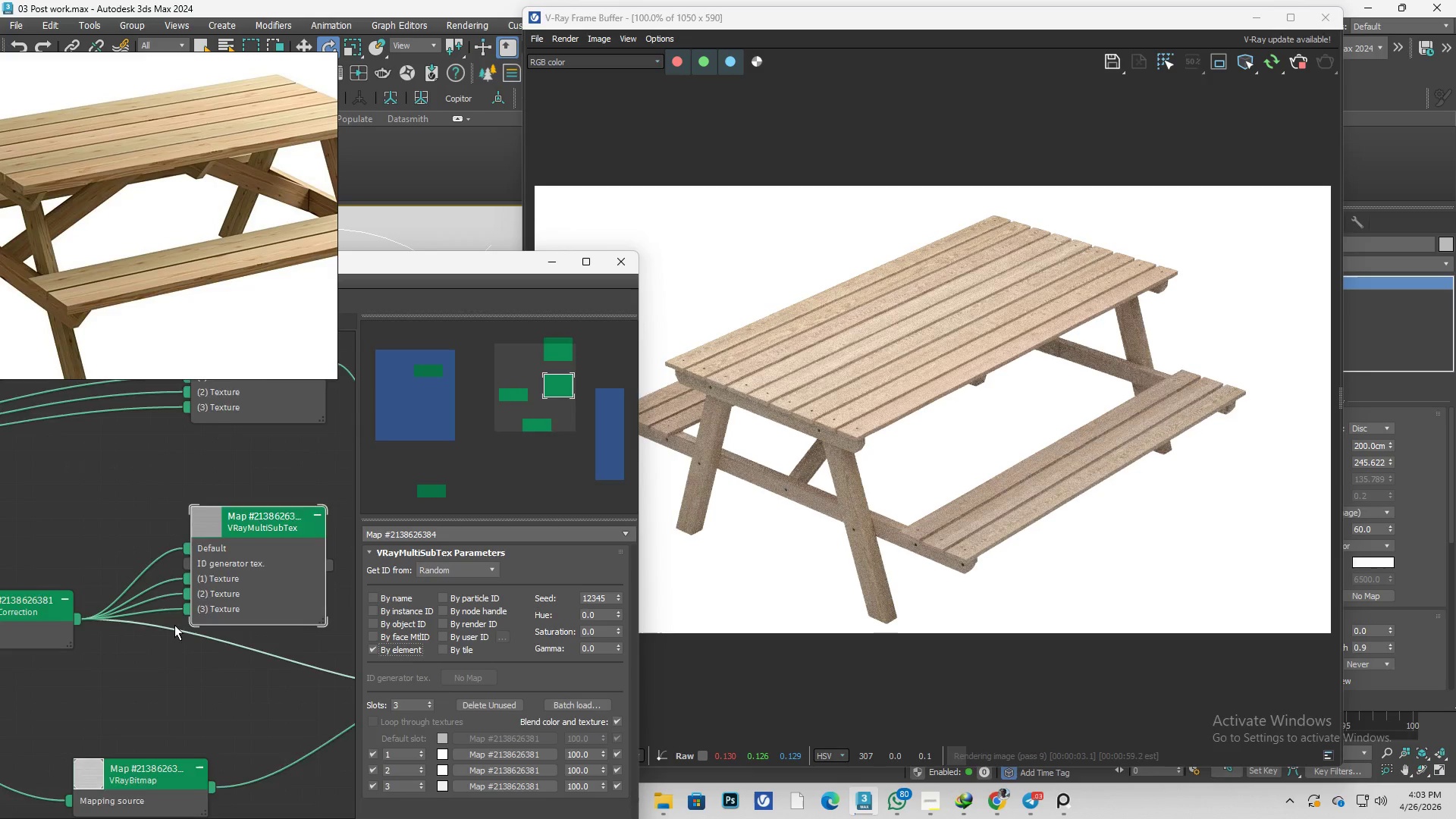 
scroll: coordinate [178, 625], scroll_direction: down, amount: 3.0
 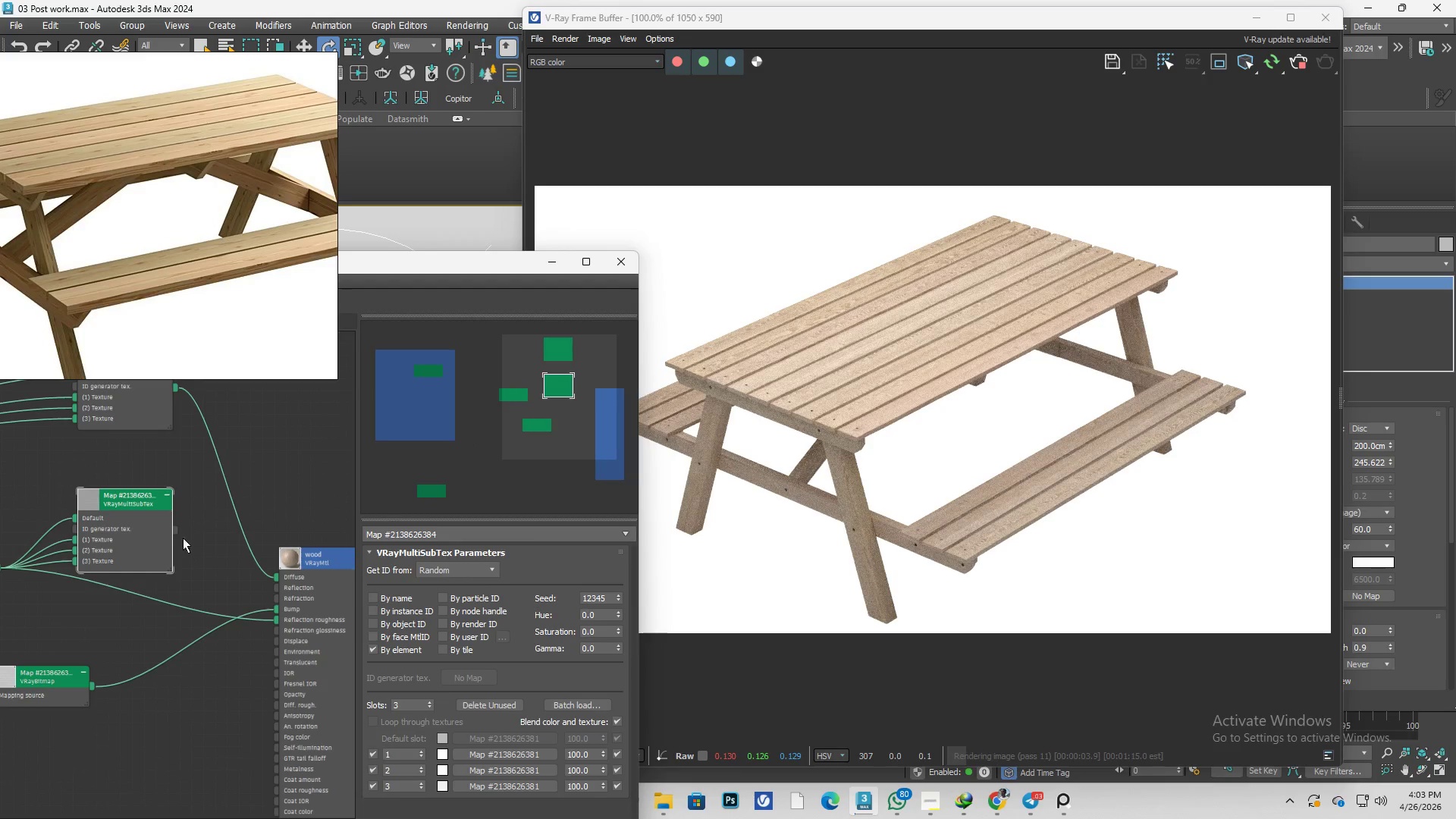 
scroll: coordinate [180, 530], scroll_direction: up, amount: 1.0
 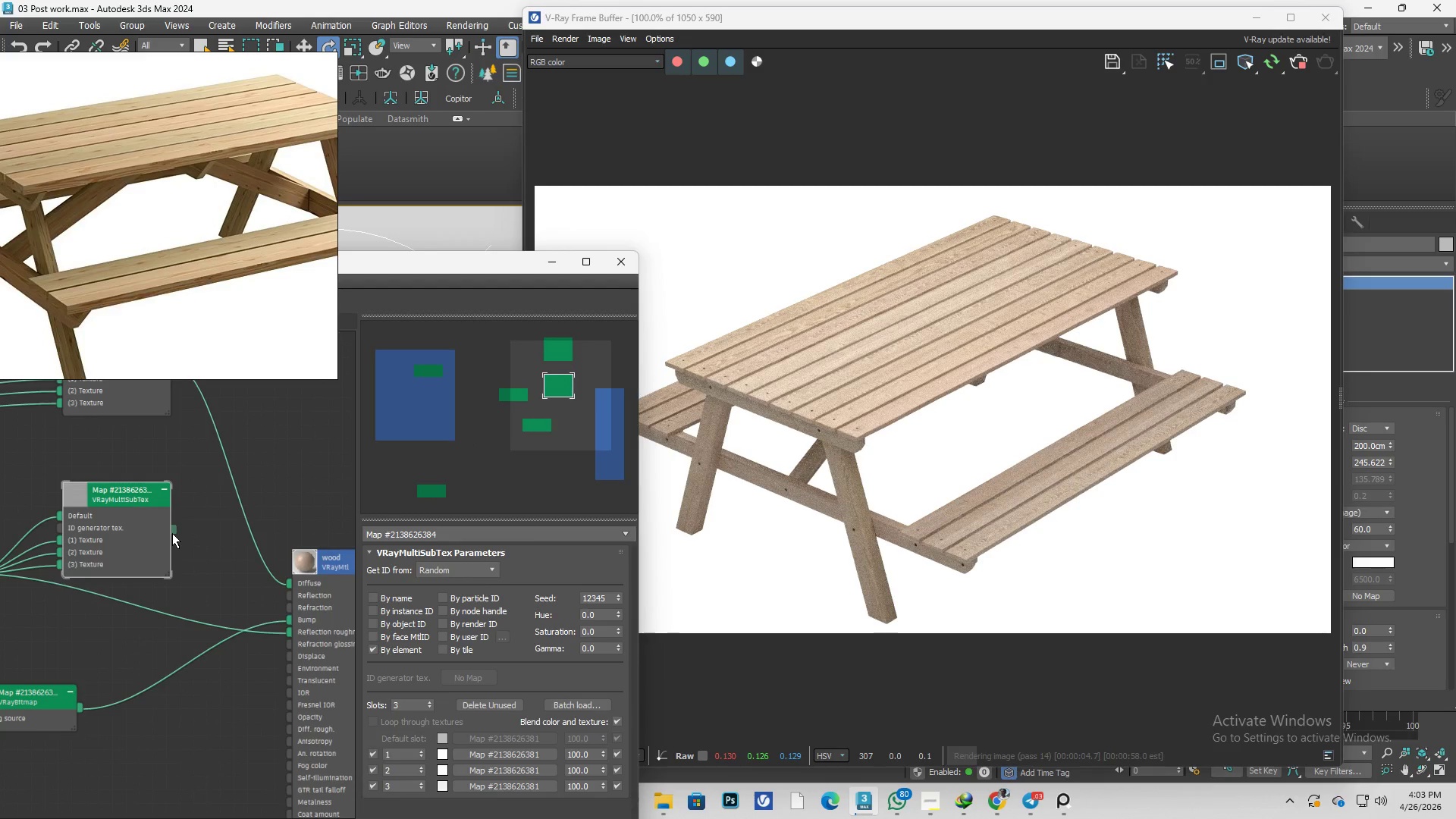 
left_click_drag(start_coordinate=[172, 533], to_coordinate=[290, 635])
 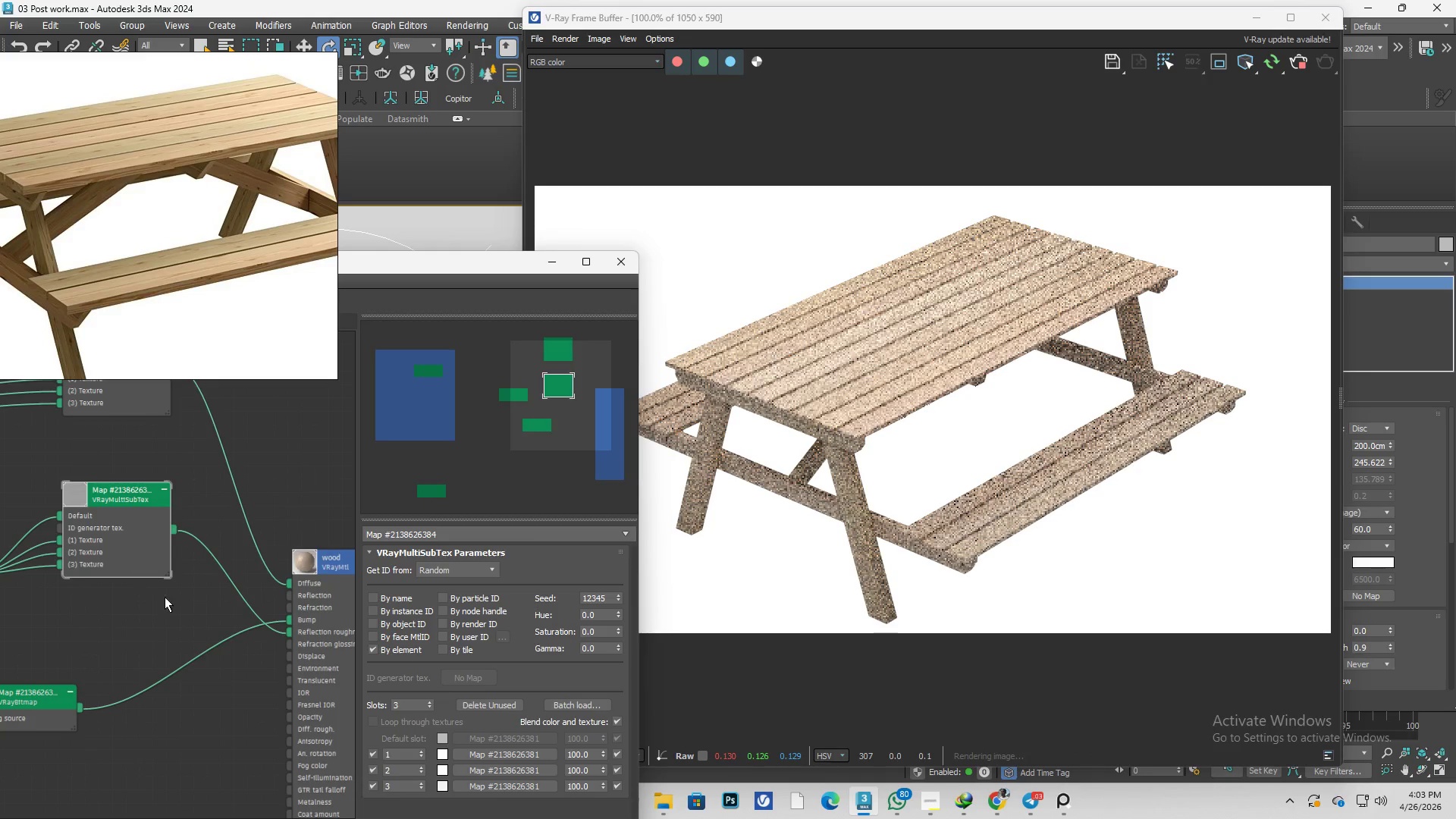 
scroll: coordinate [177, 603], scroll_direction: down, amount: 3.0
 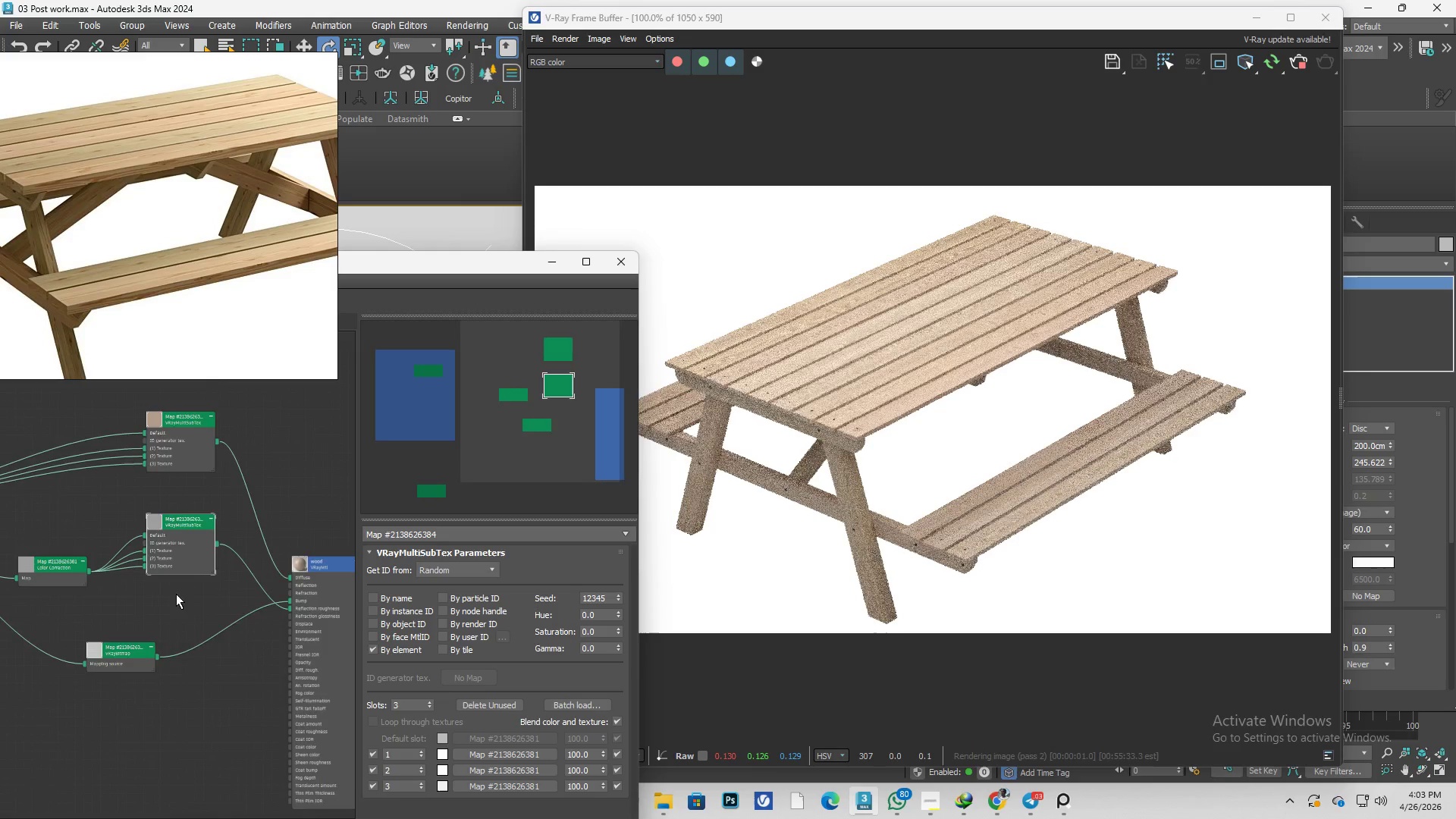 
scroll: coordinate [184, 581], scroll_direction: up, amount: 2.0
 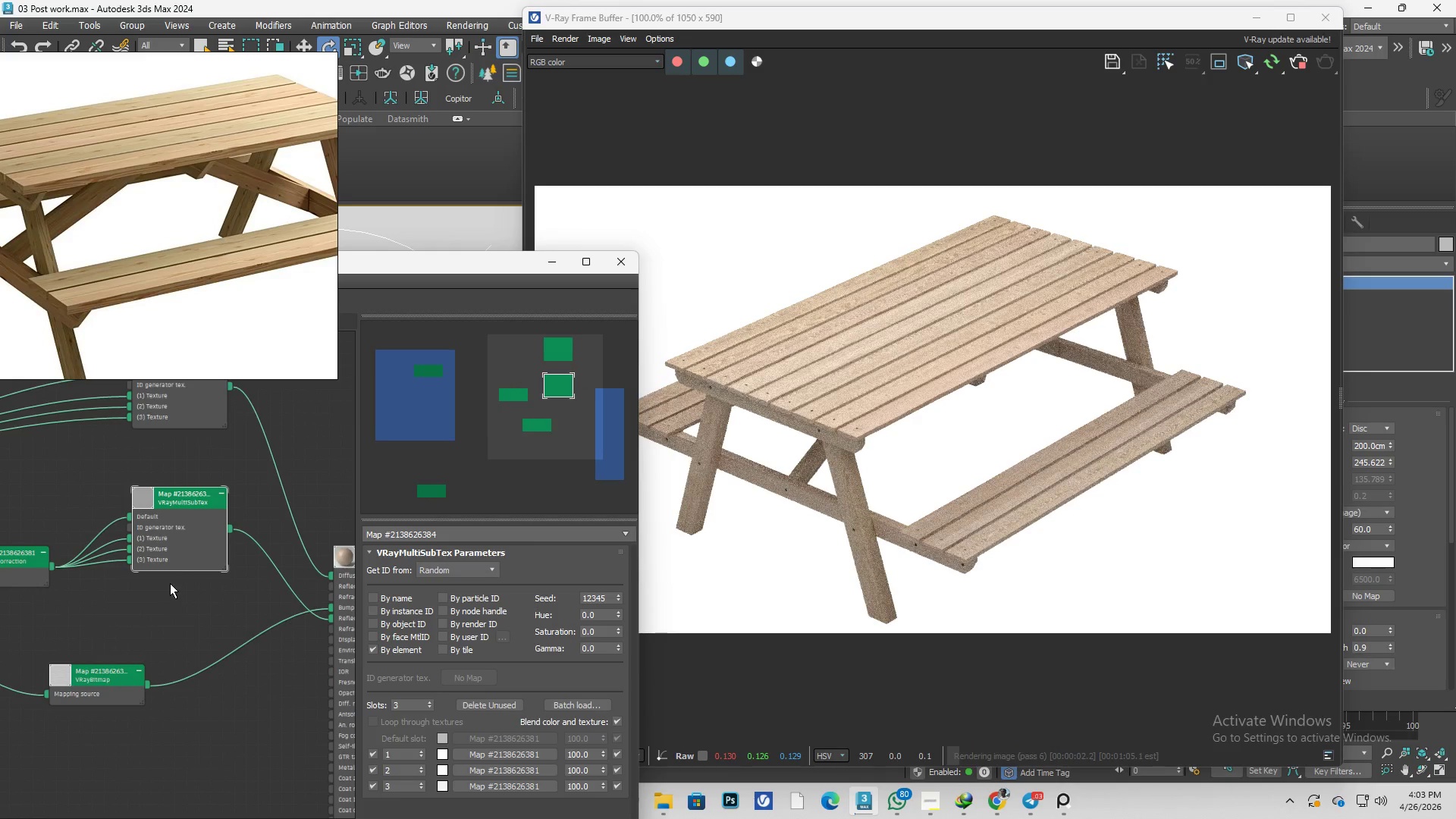 
left_click([184, 553])
 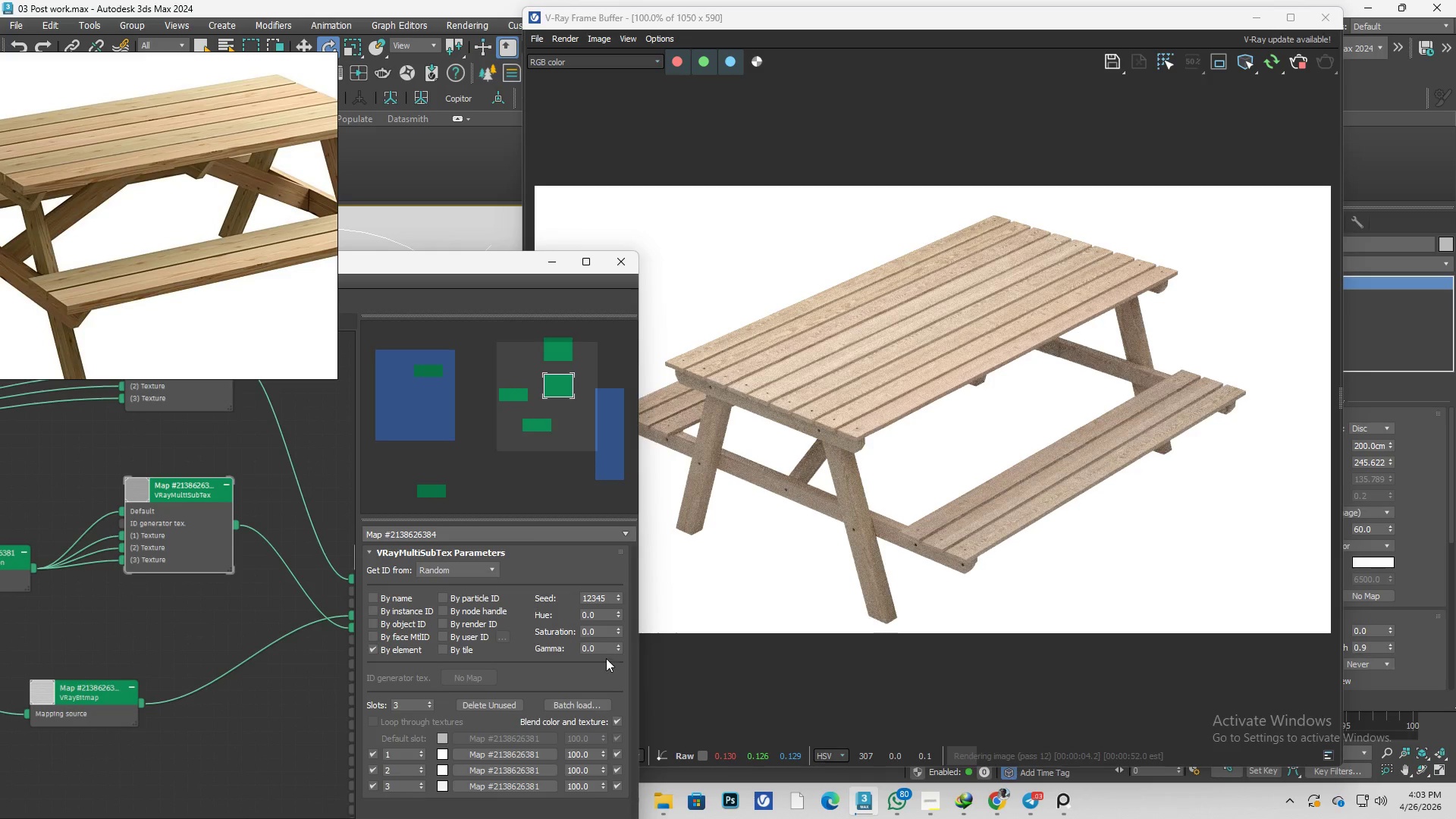 
scroll: coordinate [183, 553], scroll_direction: up, amount: 1.0
 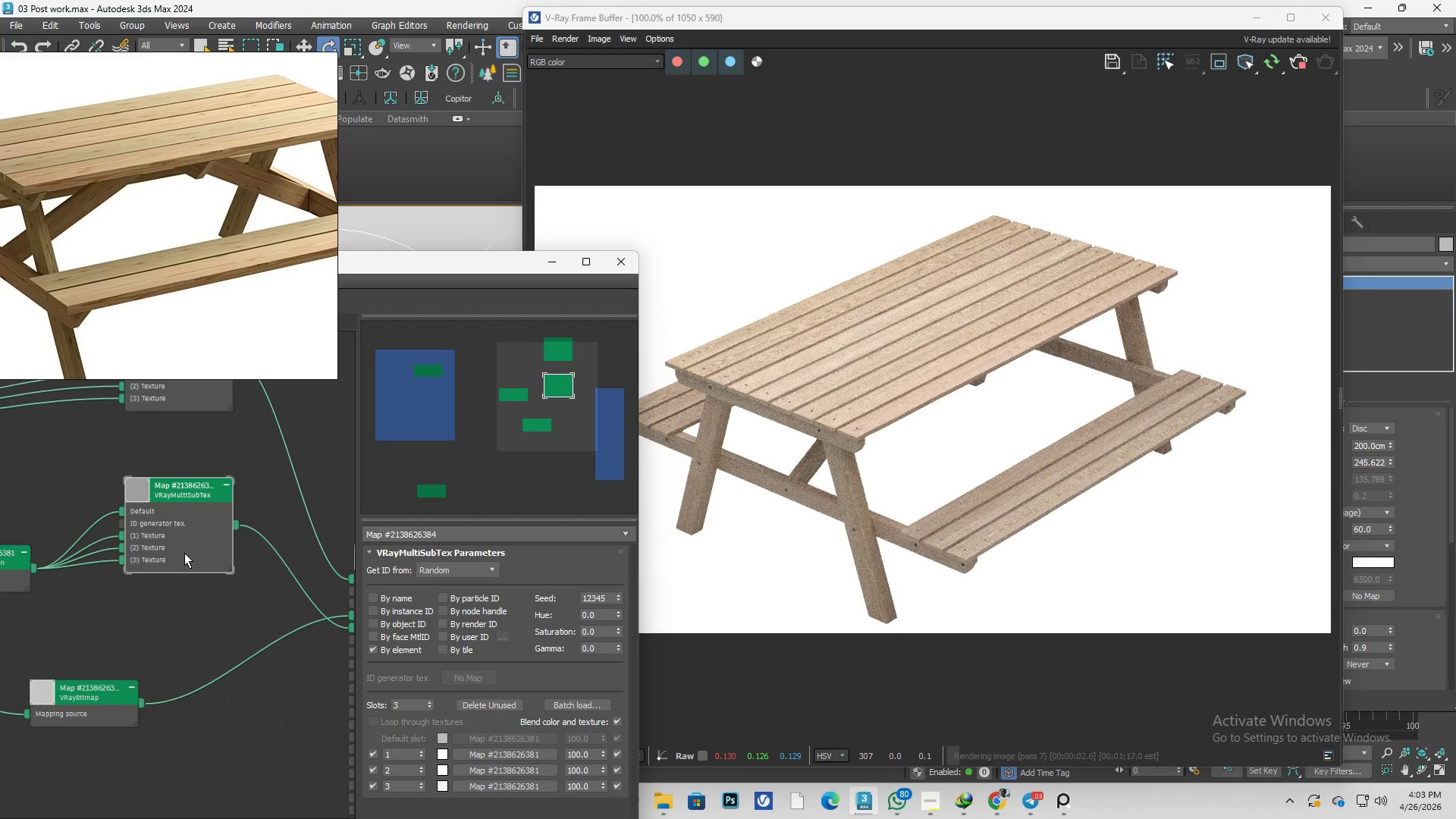 
left_click_drag(start_coordinate=[597, 645], to_coordinate=[562, 649])
 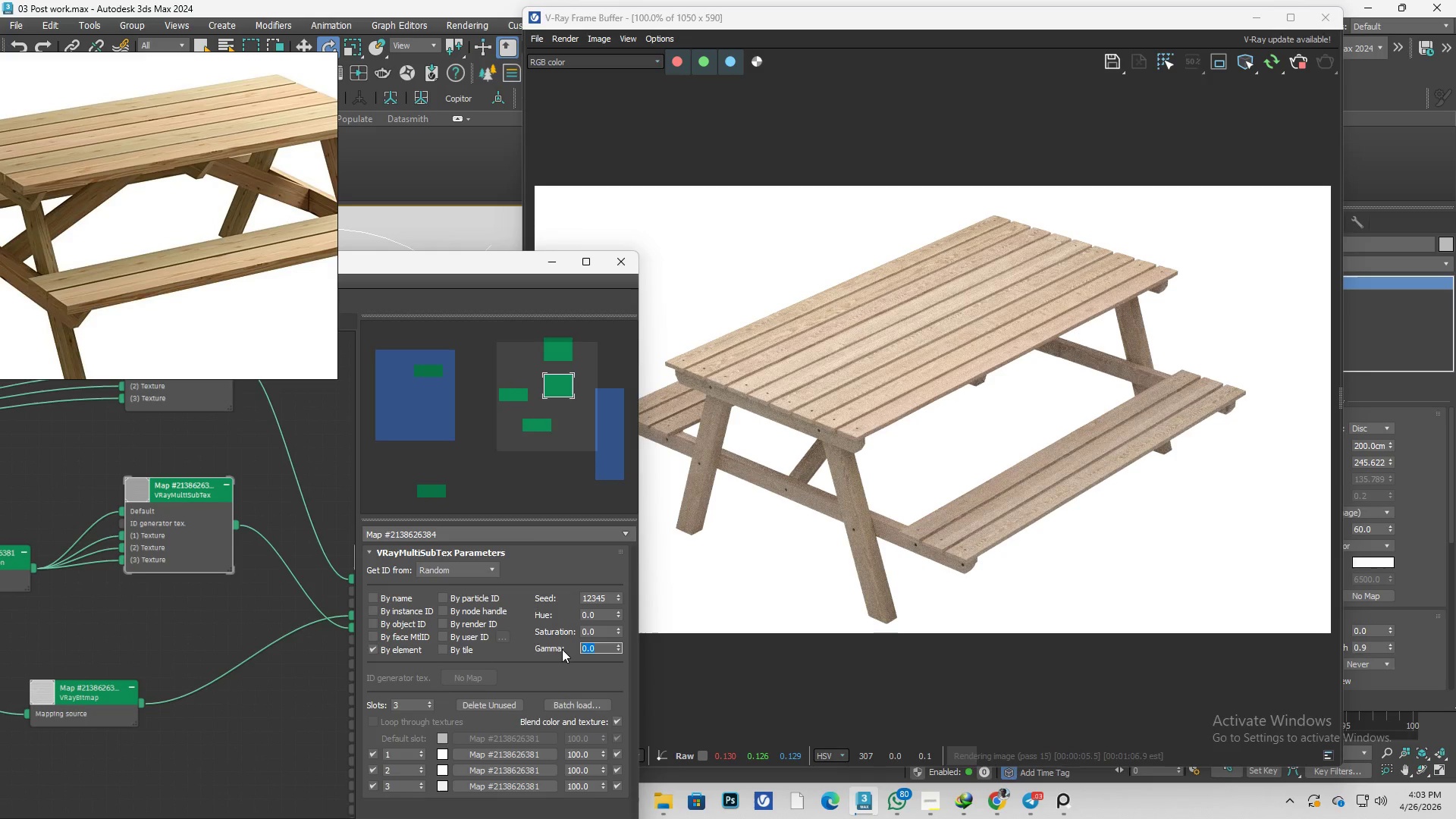 
key(Numpad1)
 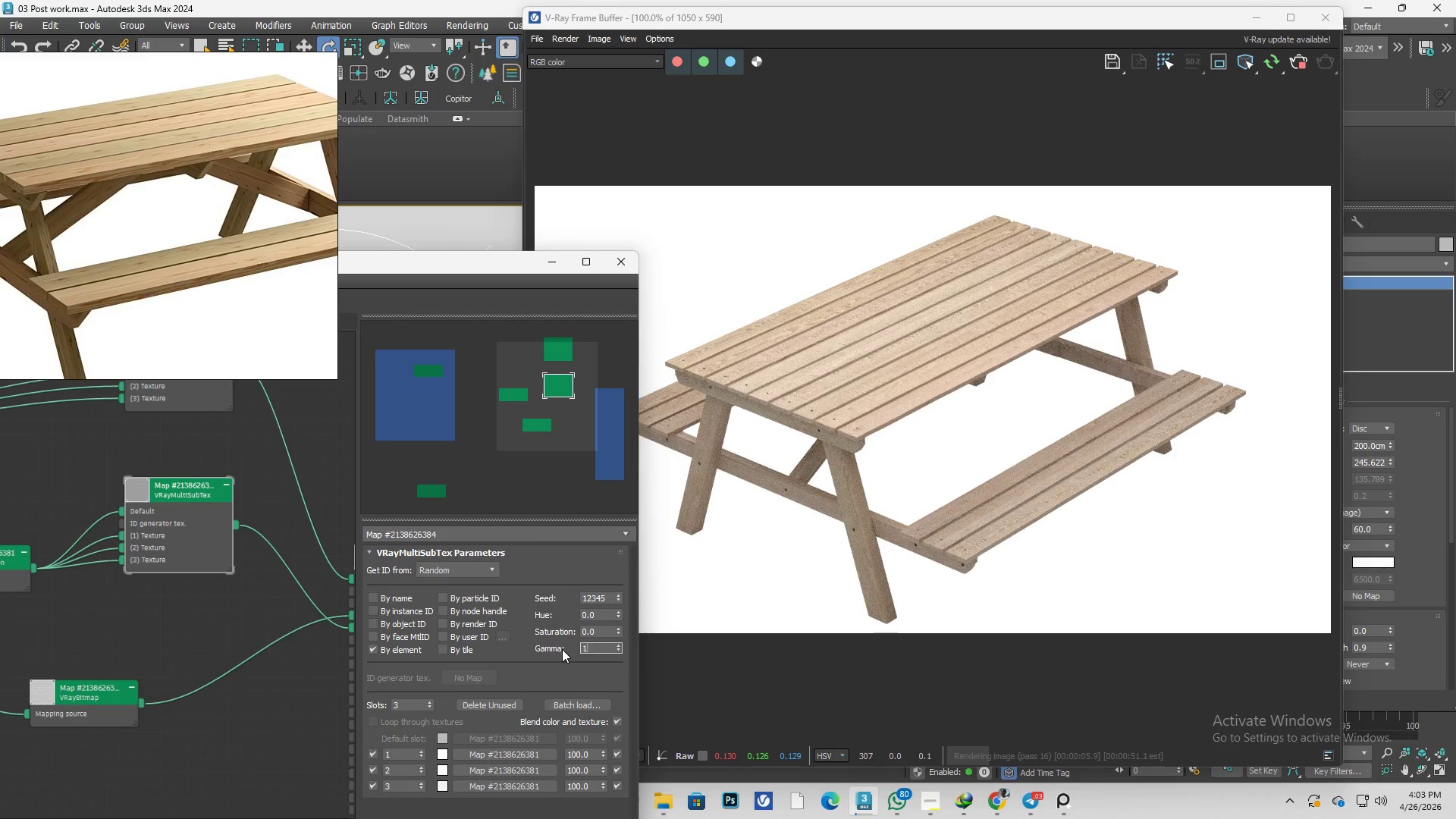 
key(Numpad0)
 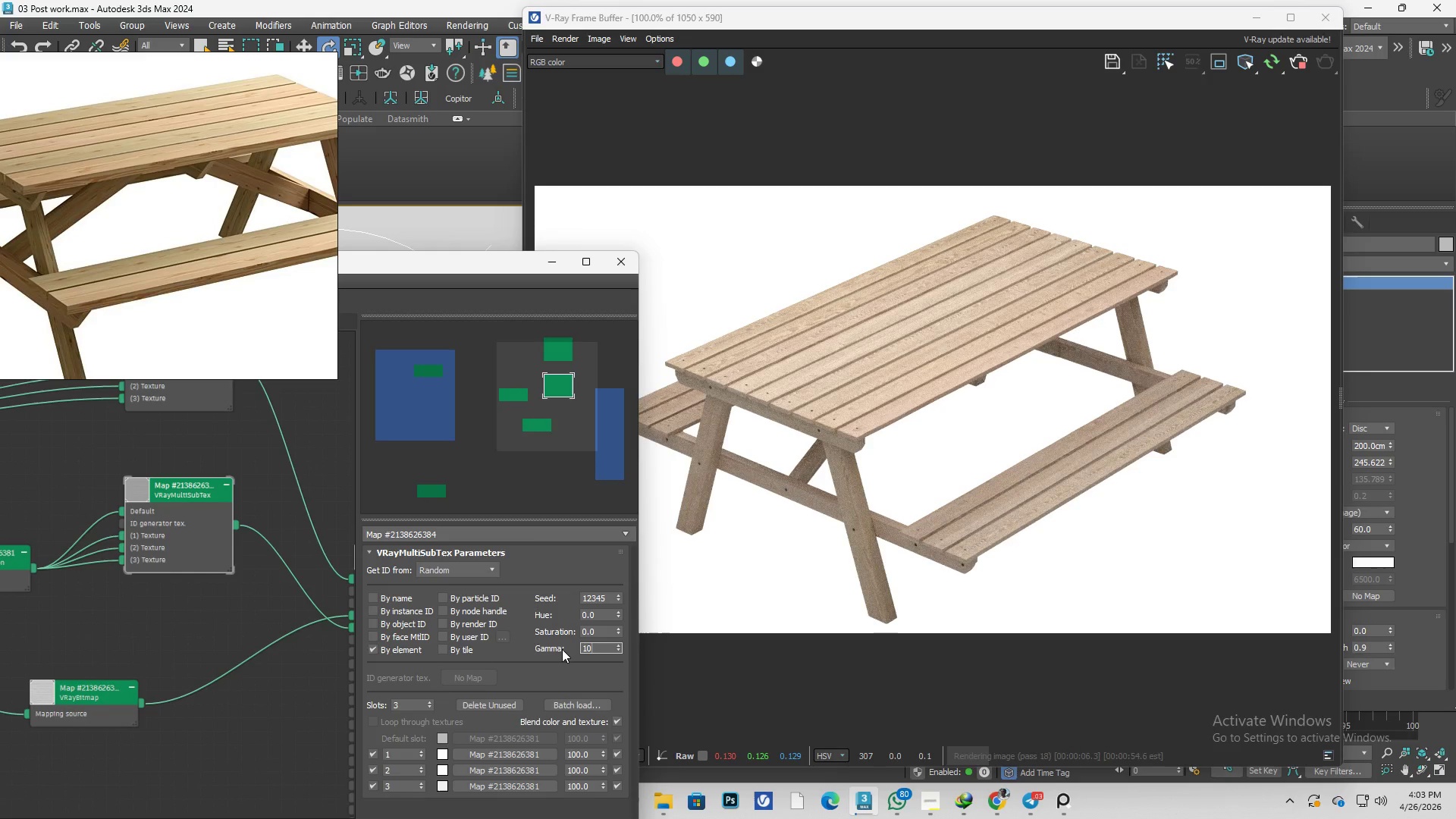 
key(Enter)
 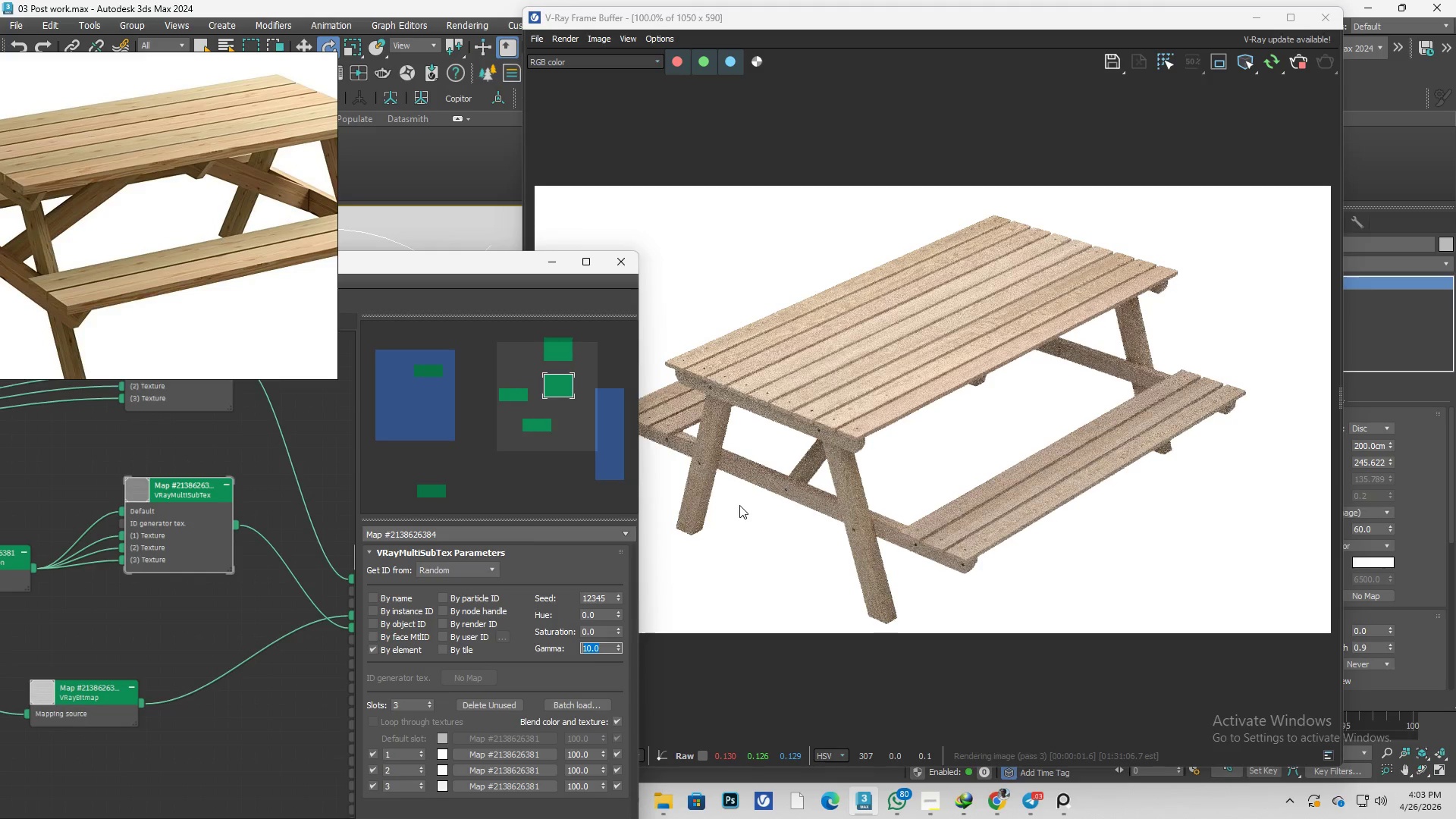 
left_click([860, 409])
 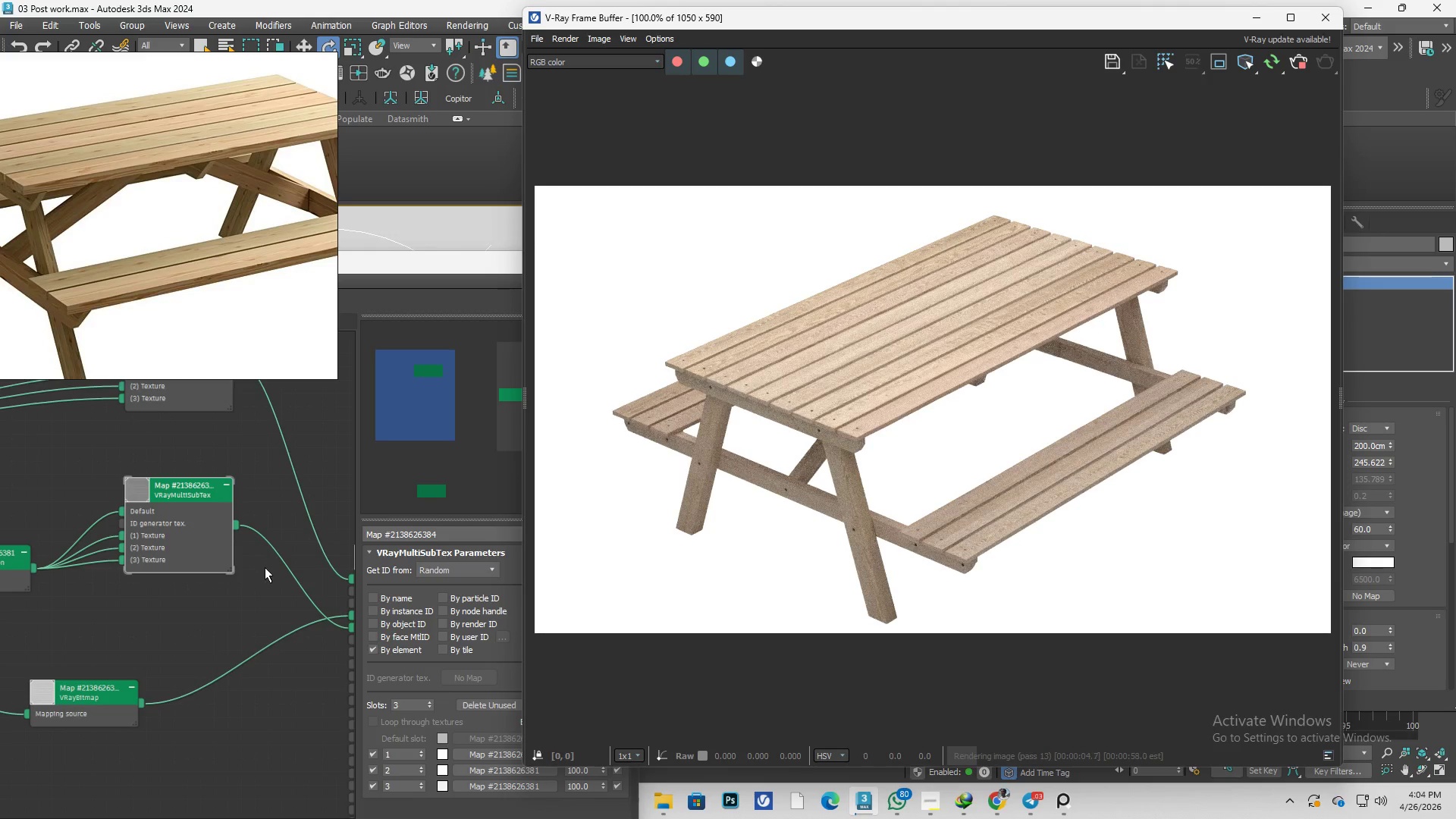 
left_click([267, 573])
 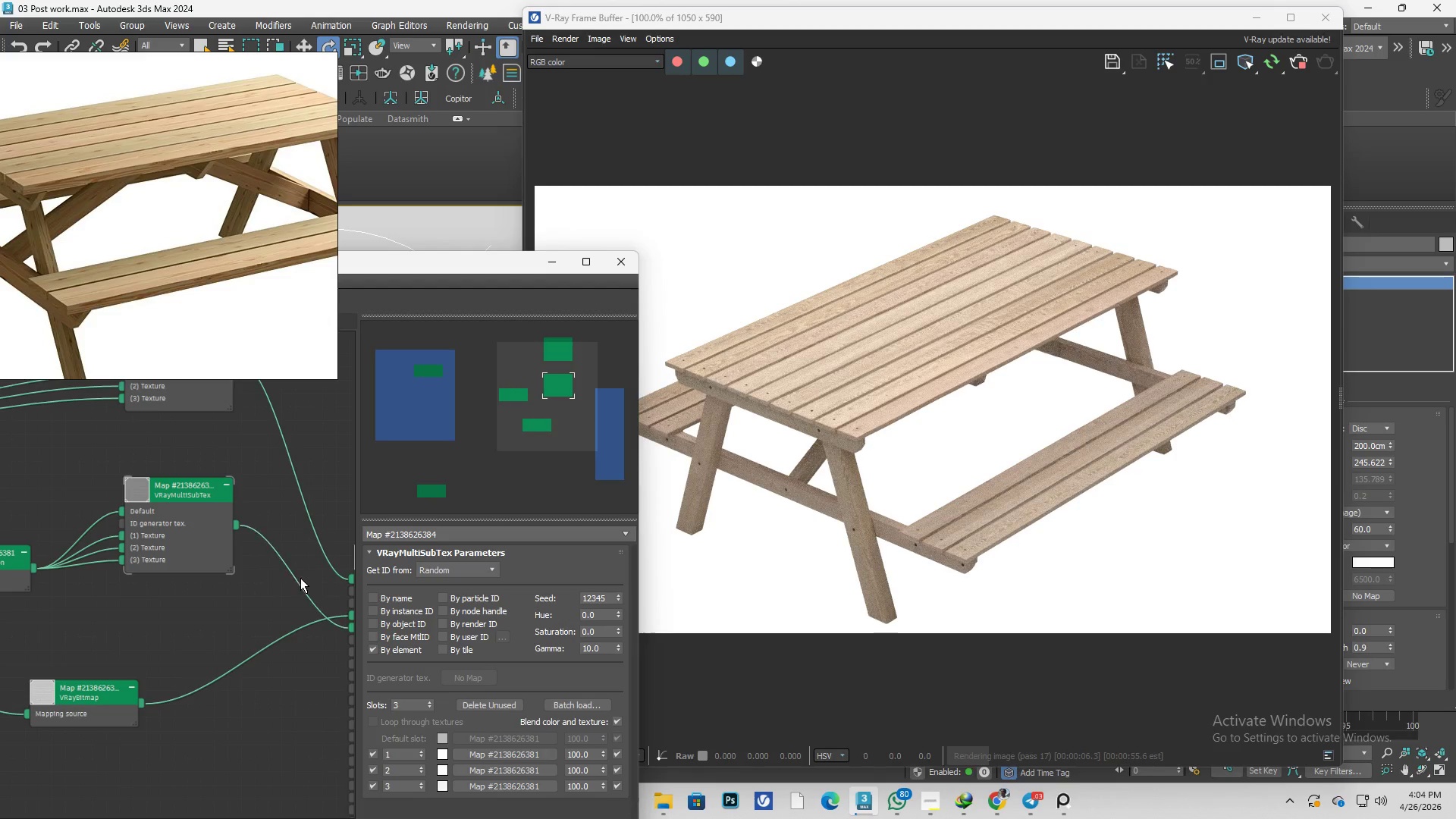 
scroll: coordinate [253, 569], scroll_direction: down, amount: 2.0
 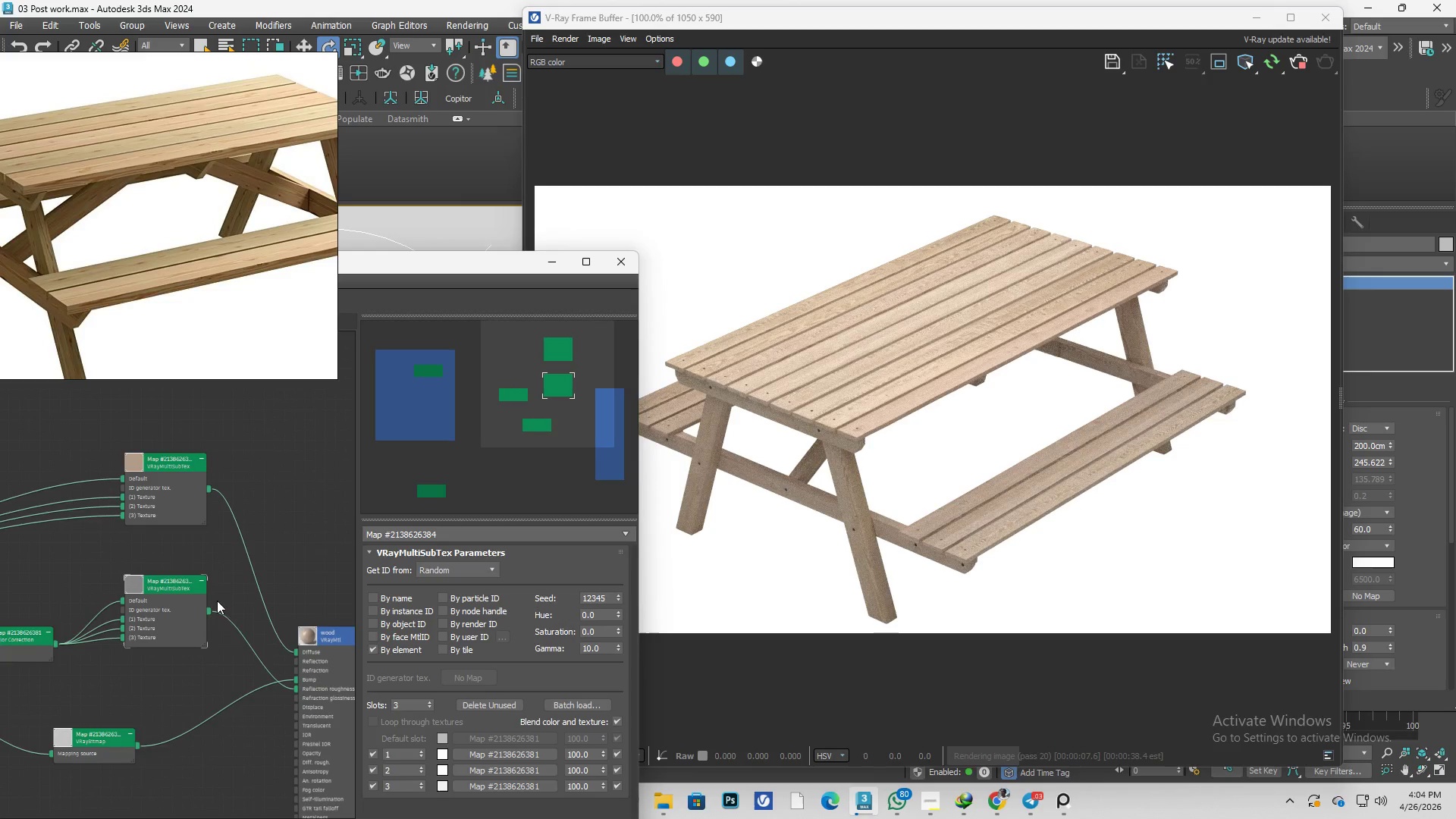 
left_click([167, 484])
 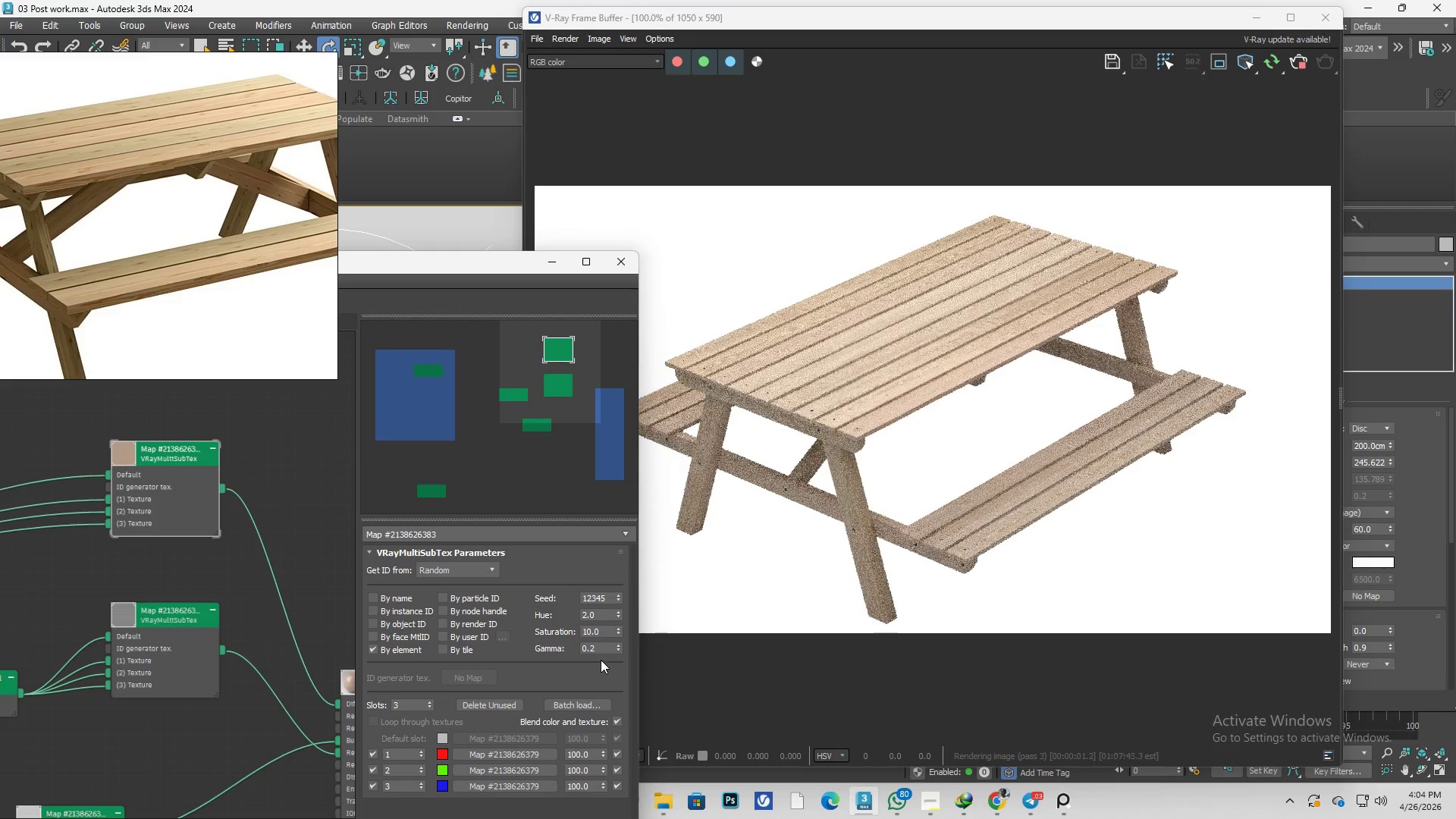 
scroll: coordinate [167, 489], scroll_direction: up, amount: 2.0
 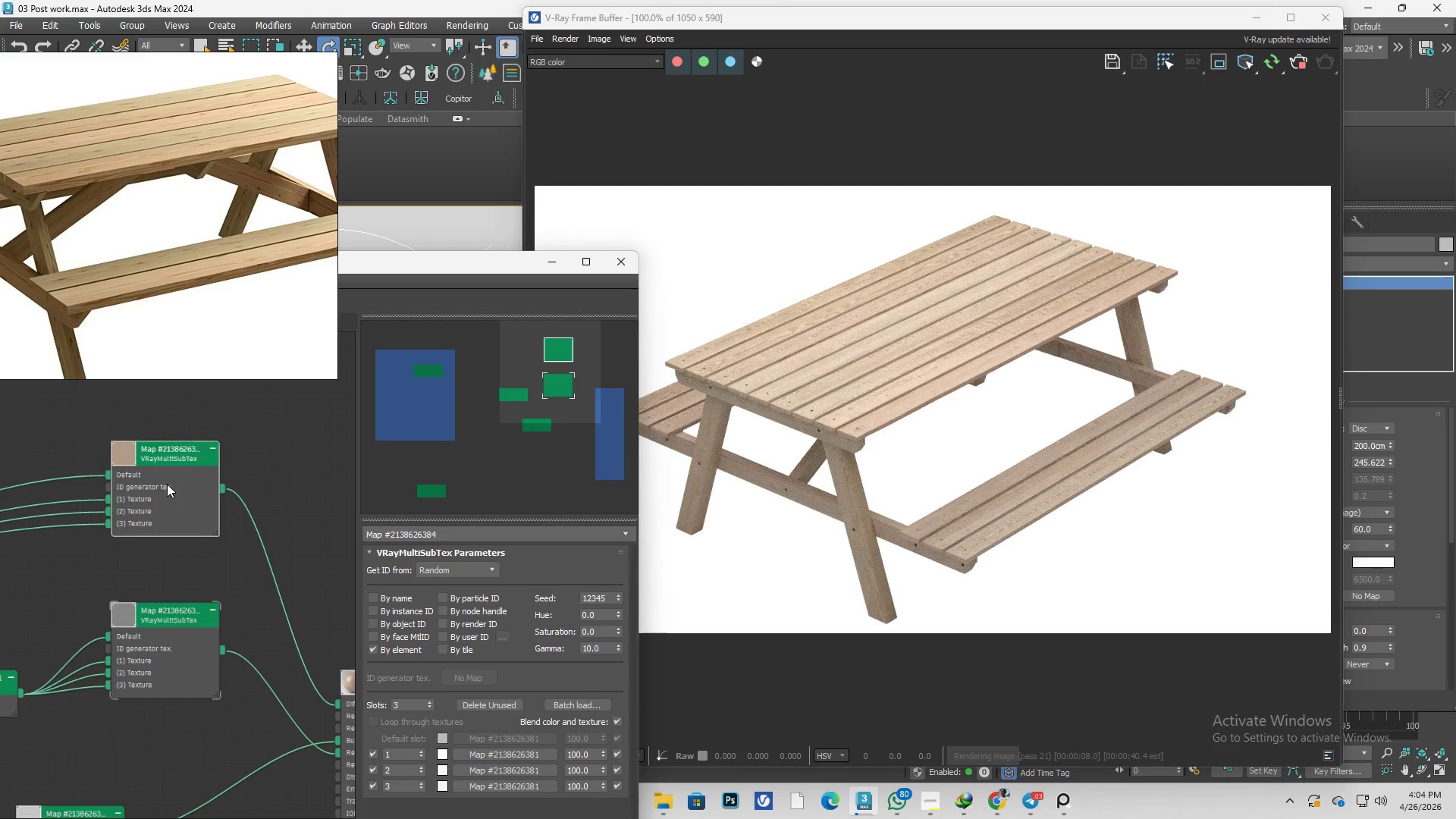 
left_click_drag(start_coordinate=[596, 648], to_coordinate=[571, 650])
 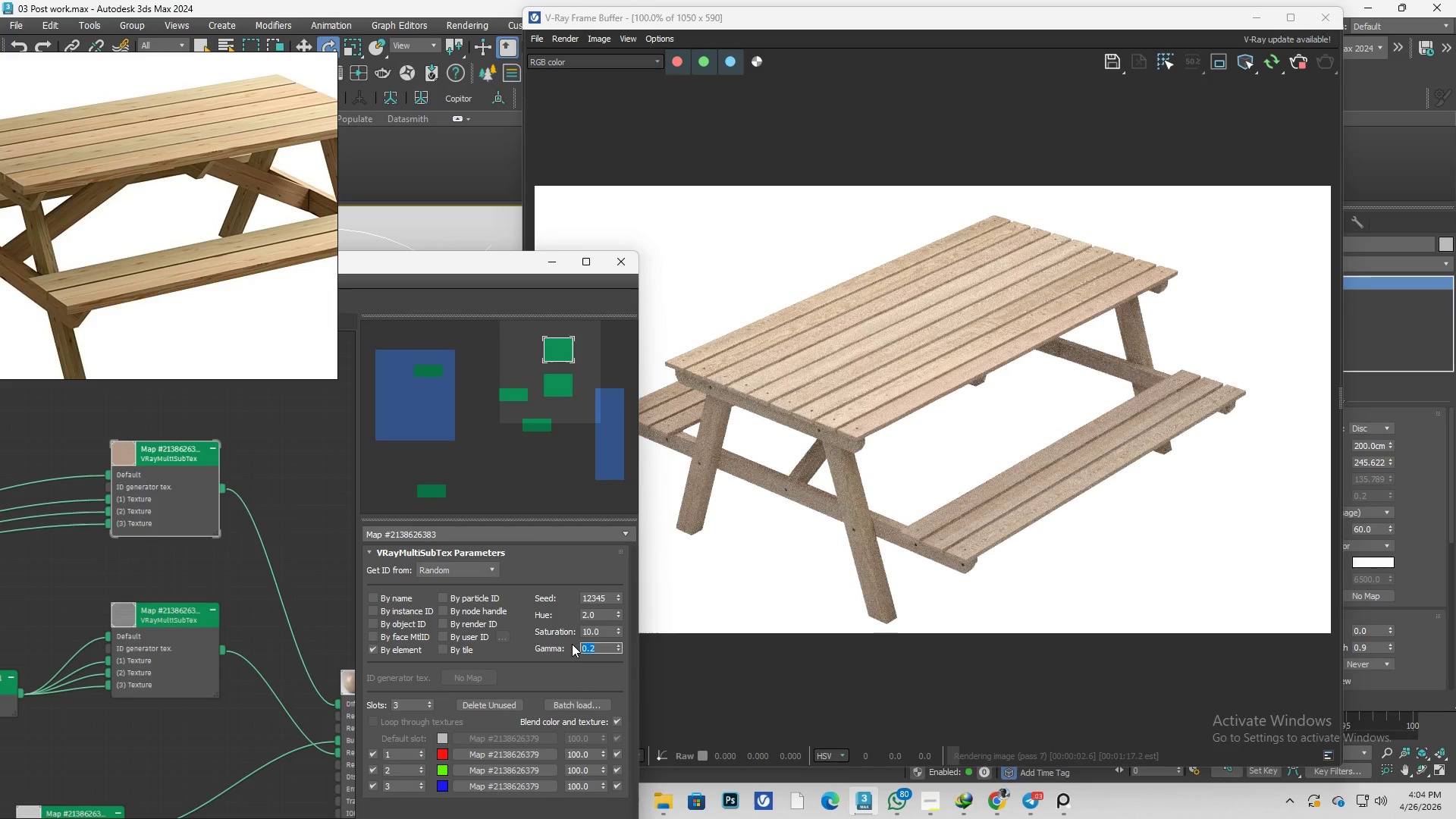 
key(NumpadDecimal)
 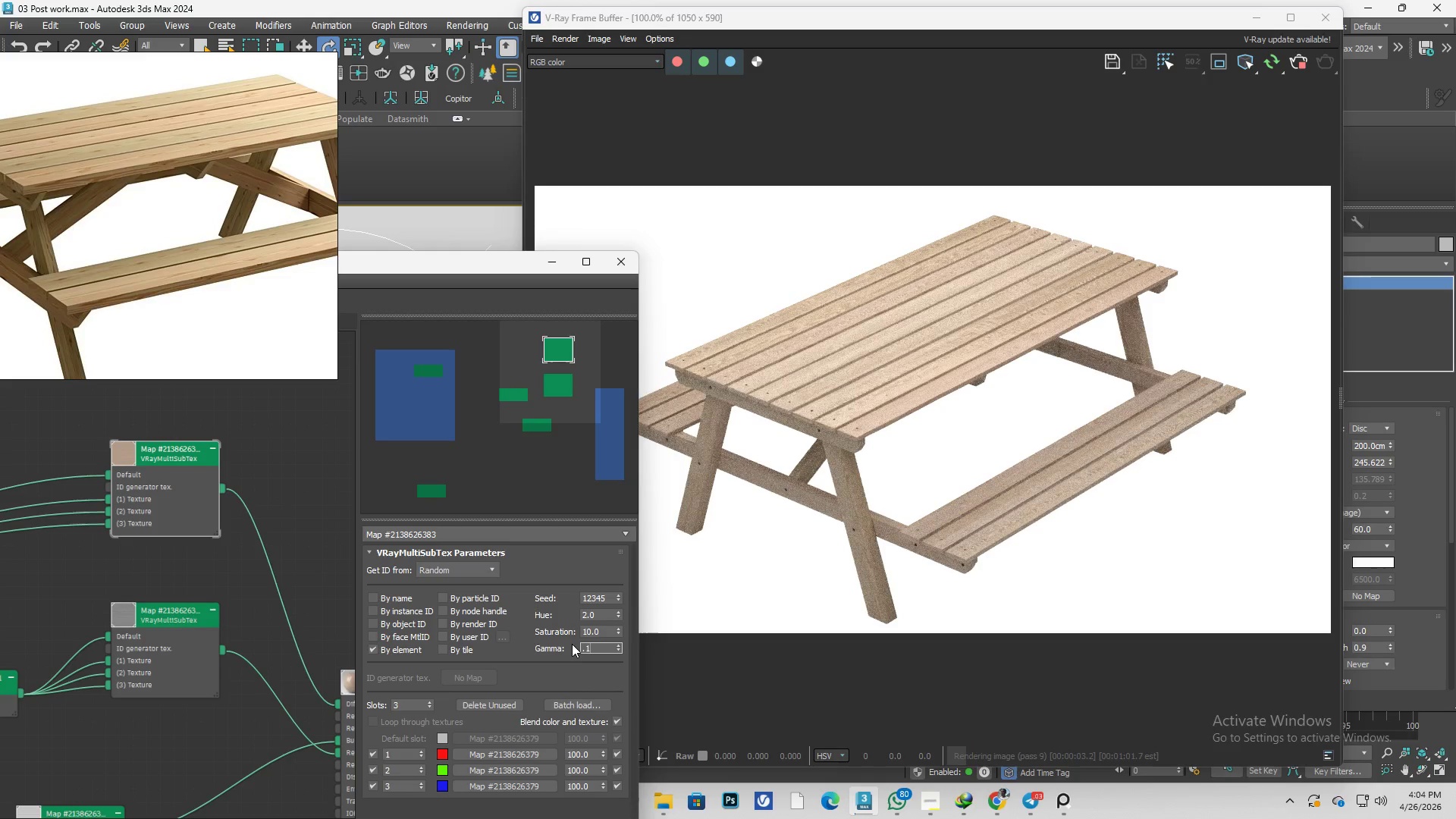 
key(Numpad1)
 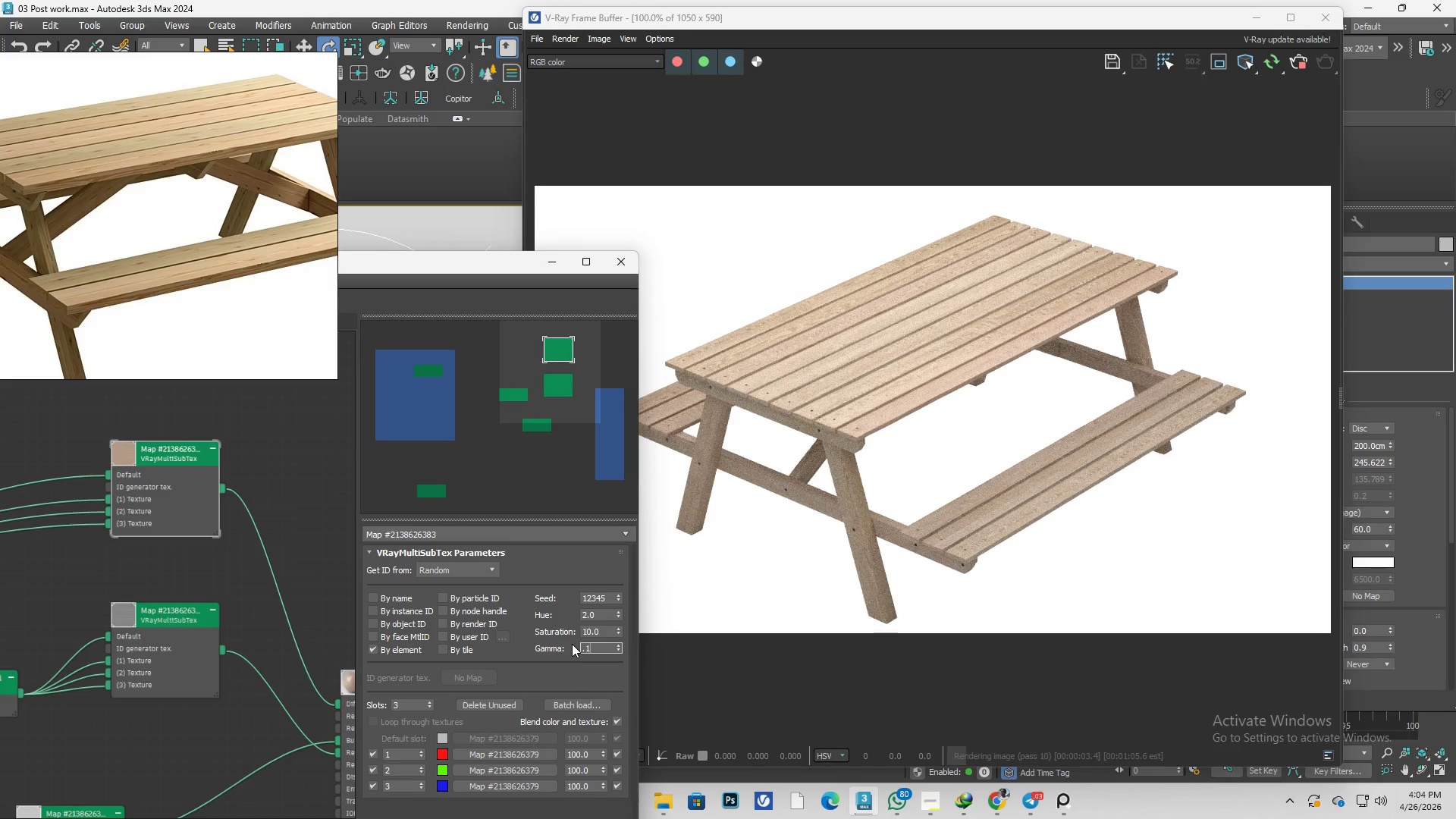 
key(Enter)
 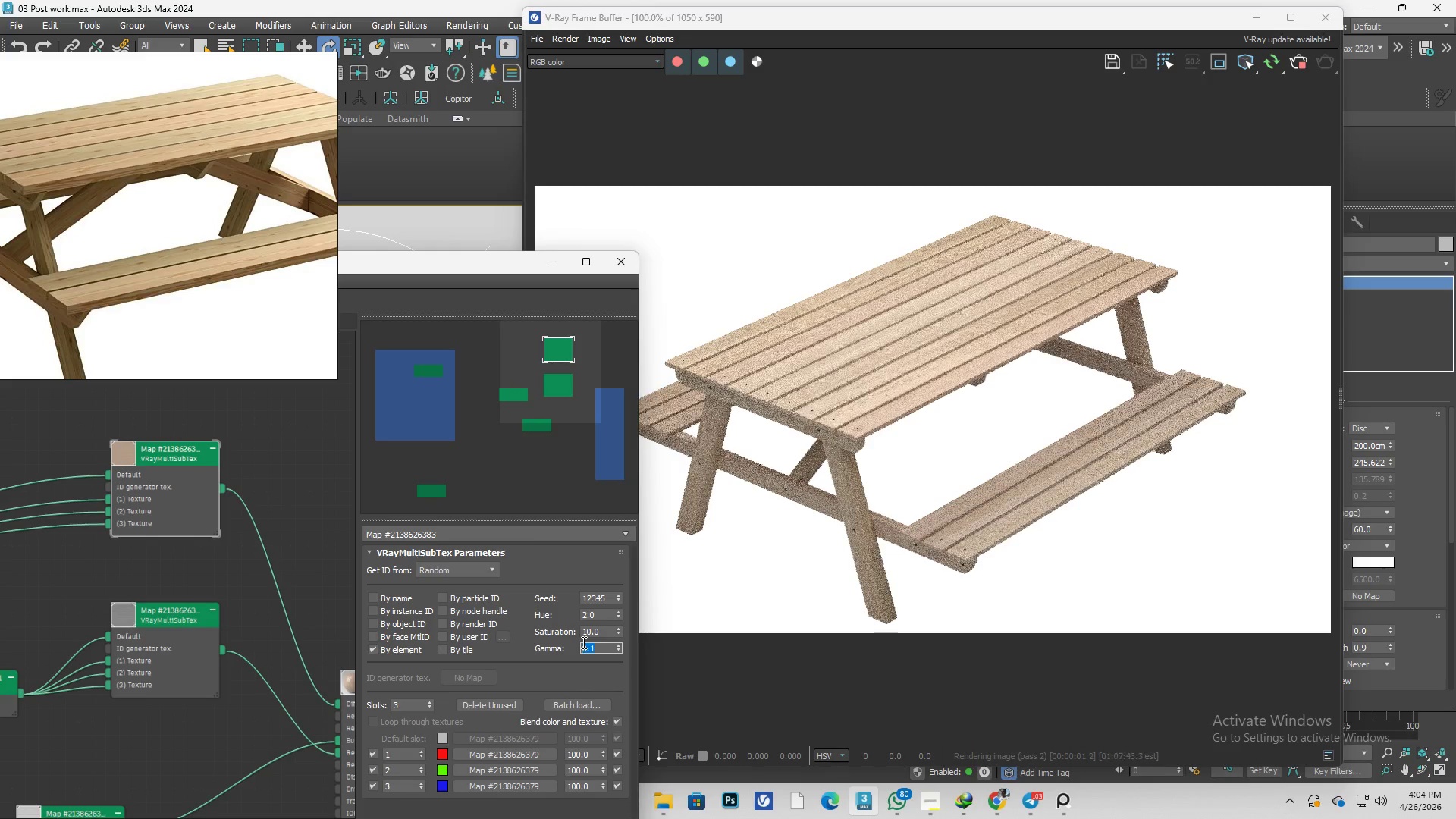 
key(NumpadDecimal)
 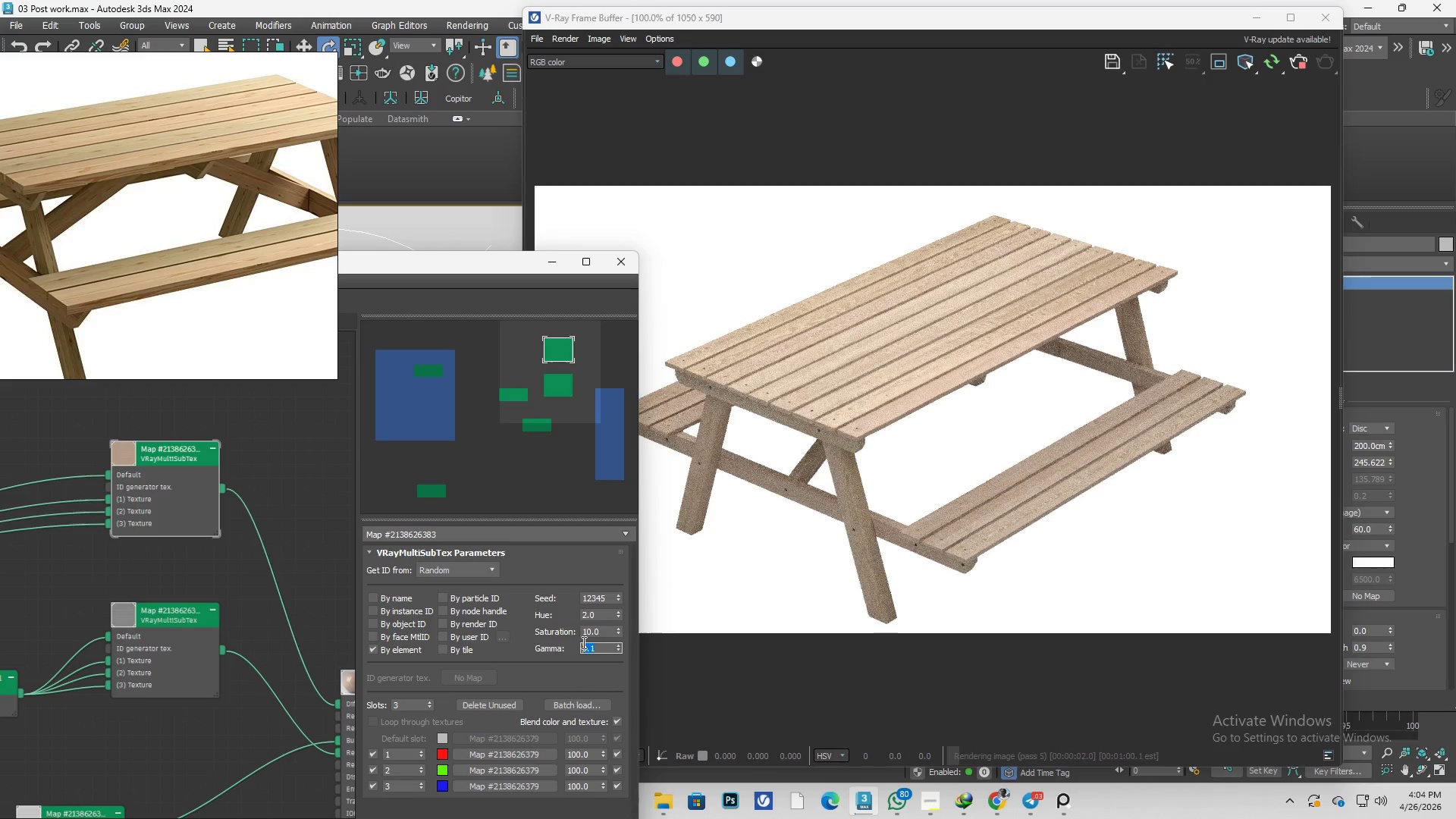 
key(Numpad2)
 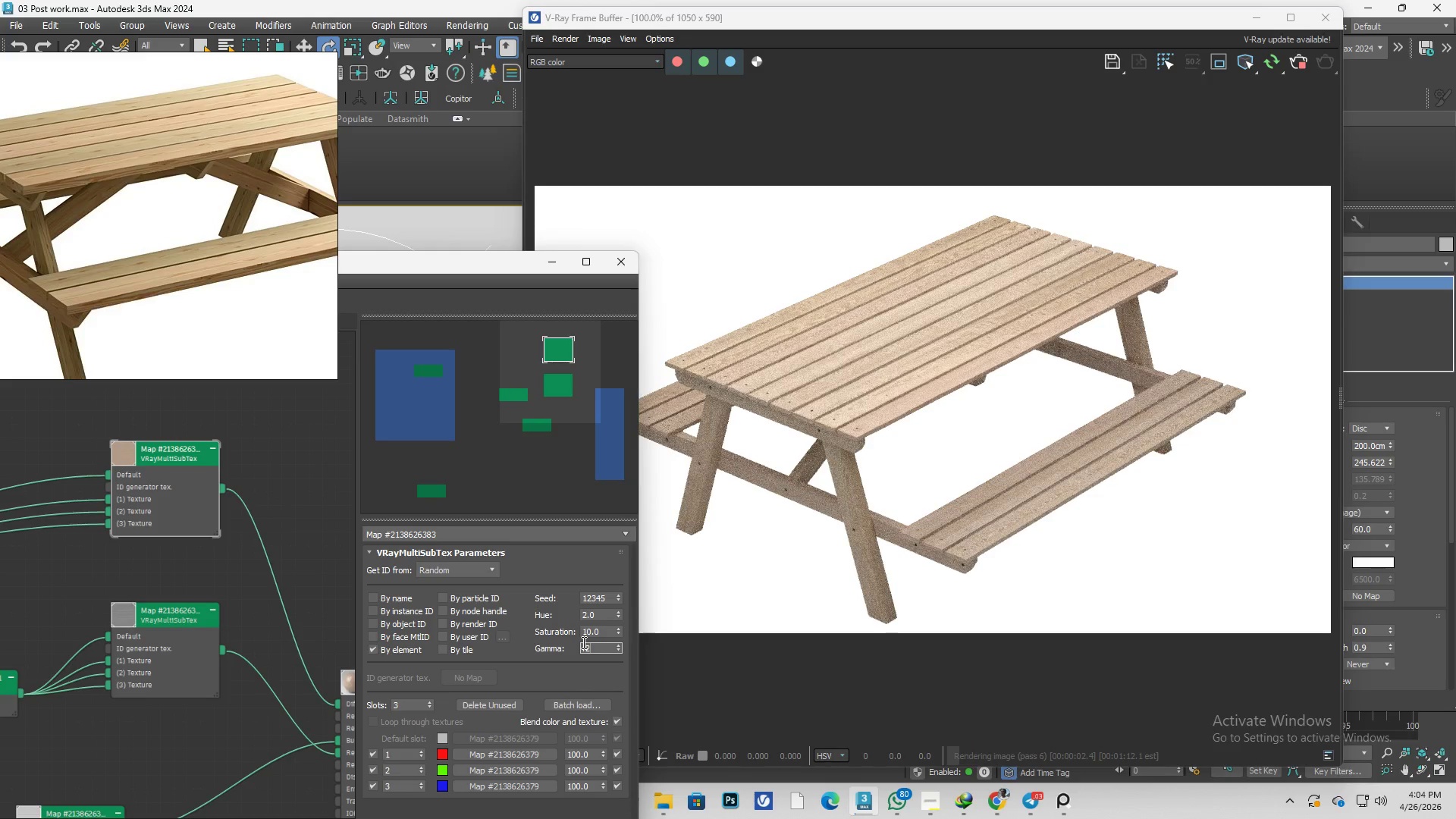 
key(Enter)
 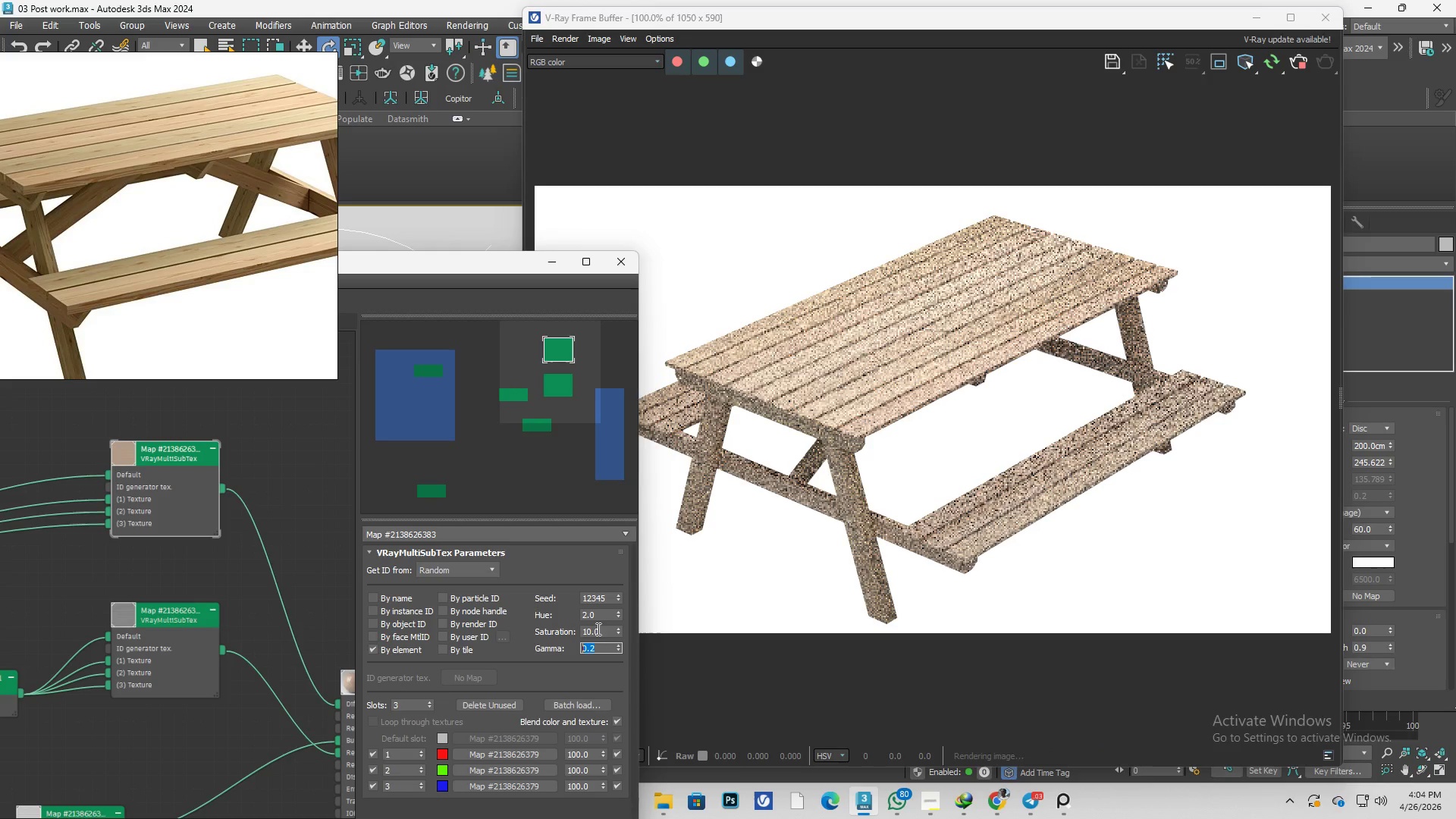 
left_click_drag(start_coordinate=[603, 629], to_coordinate=[570, 634])
 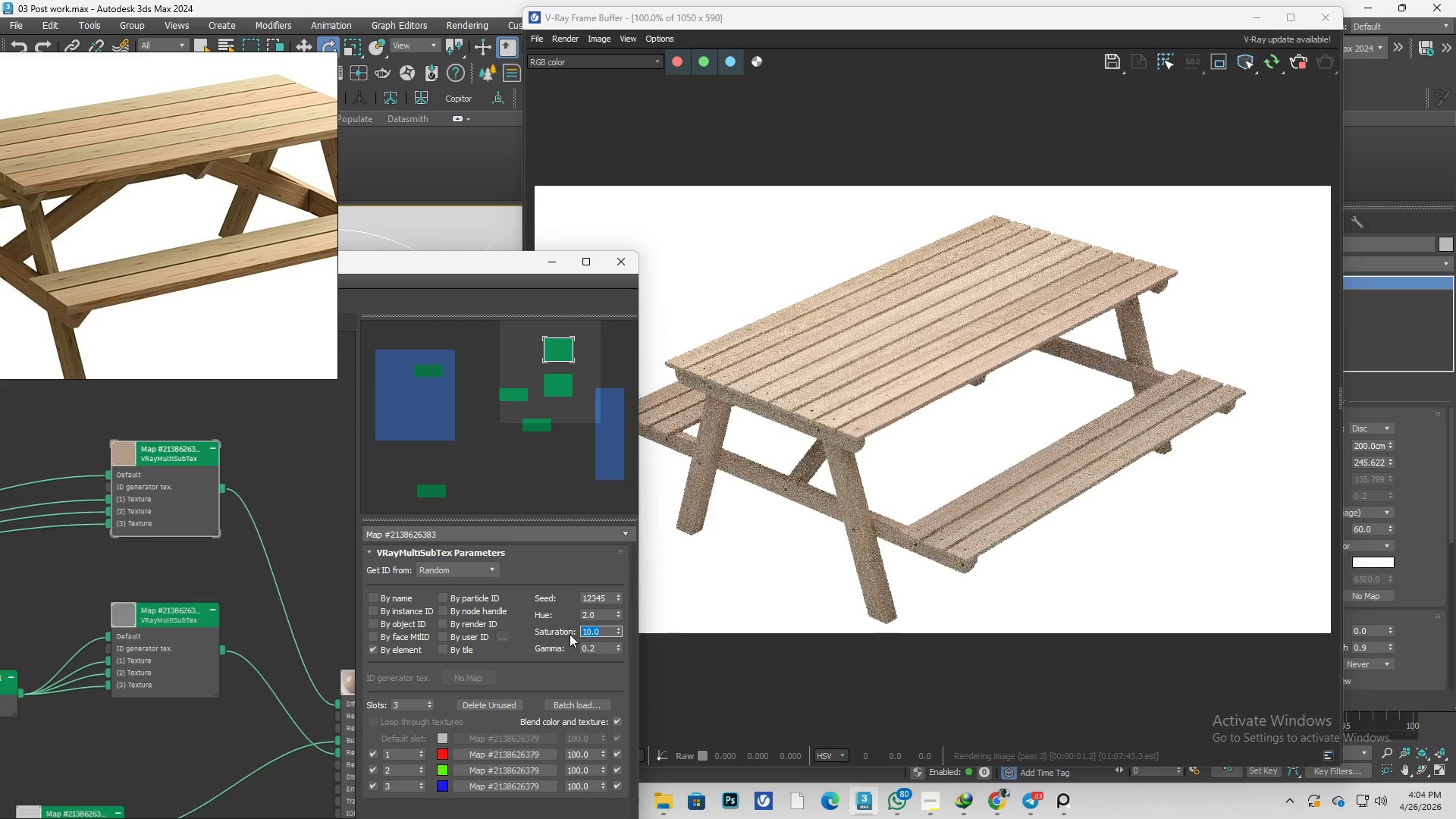 
key(Numpad5)
 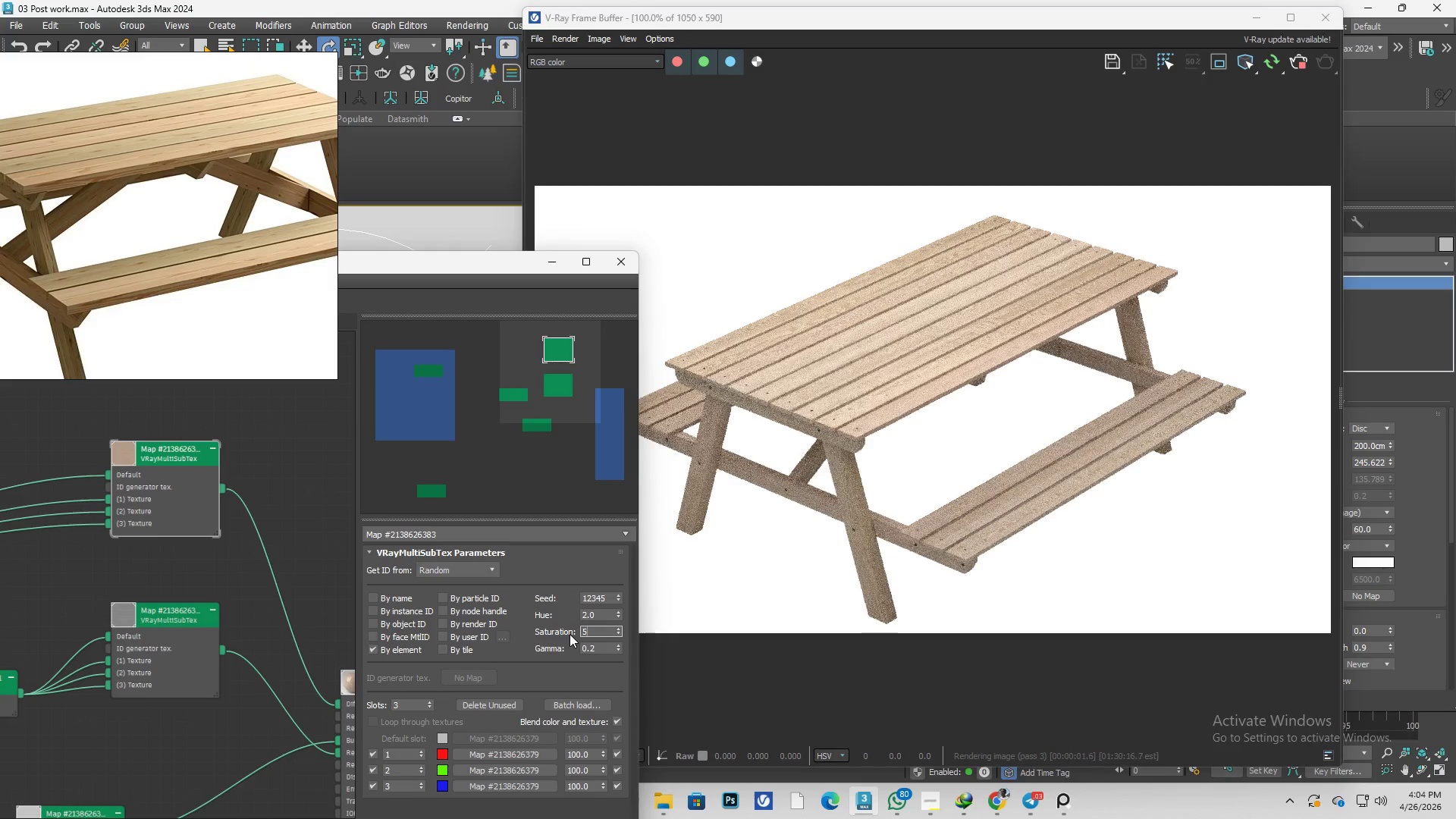 
key(Enter)
 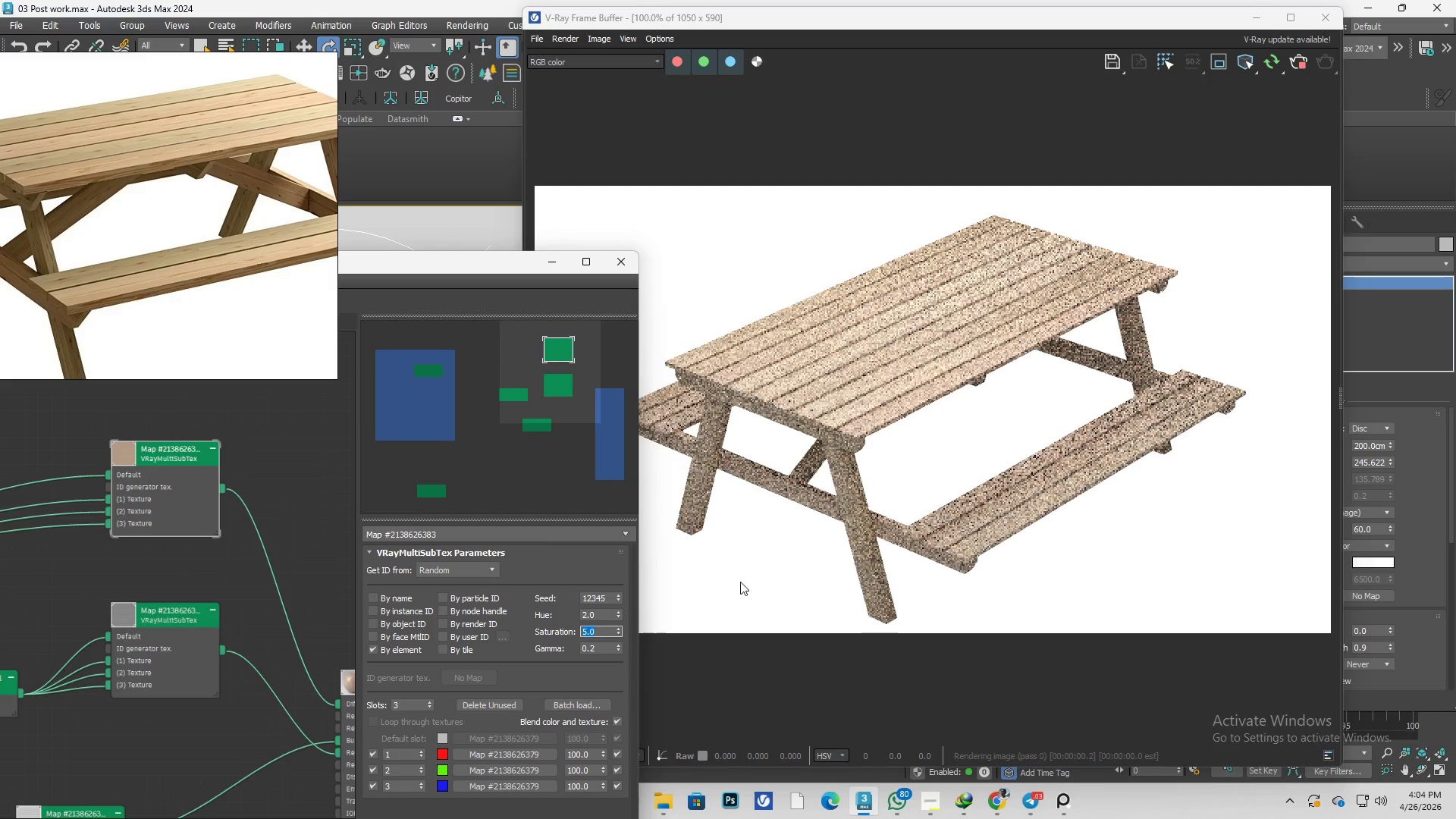 
left_click([878, 475])
 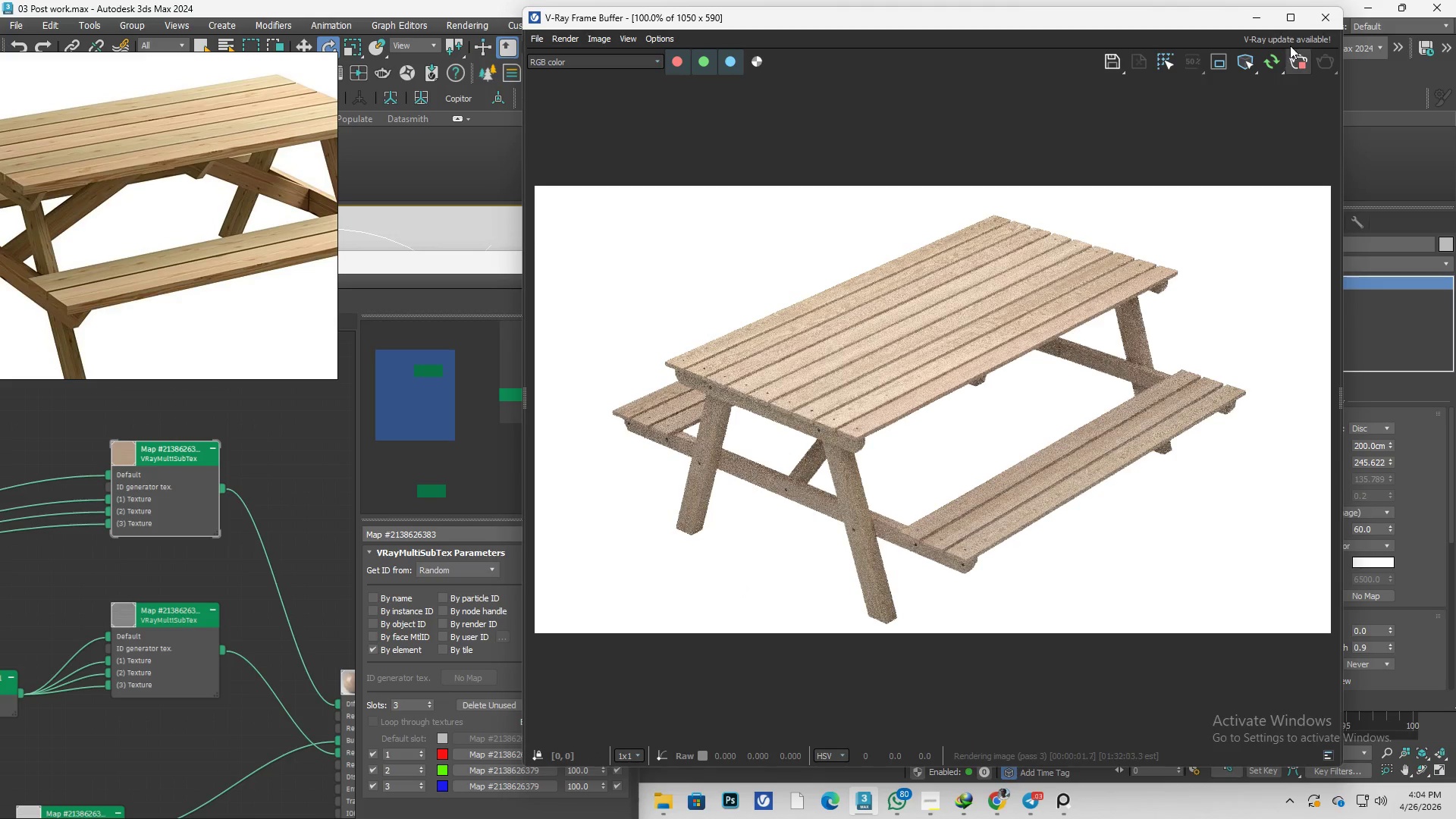 
left_click([1292, 16])
 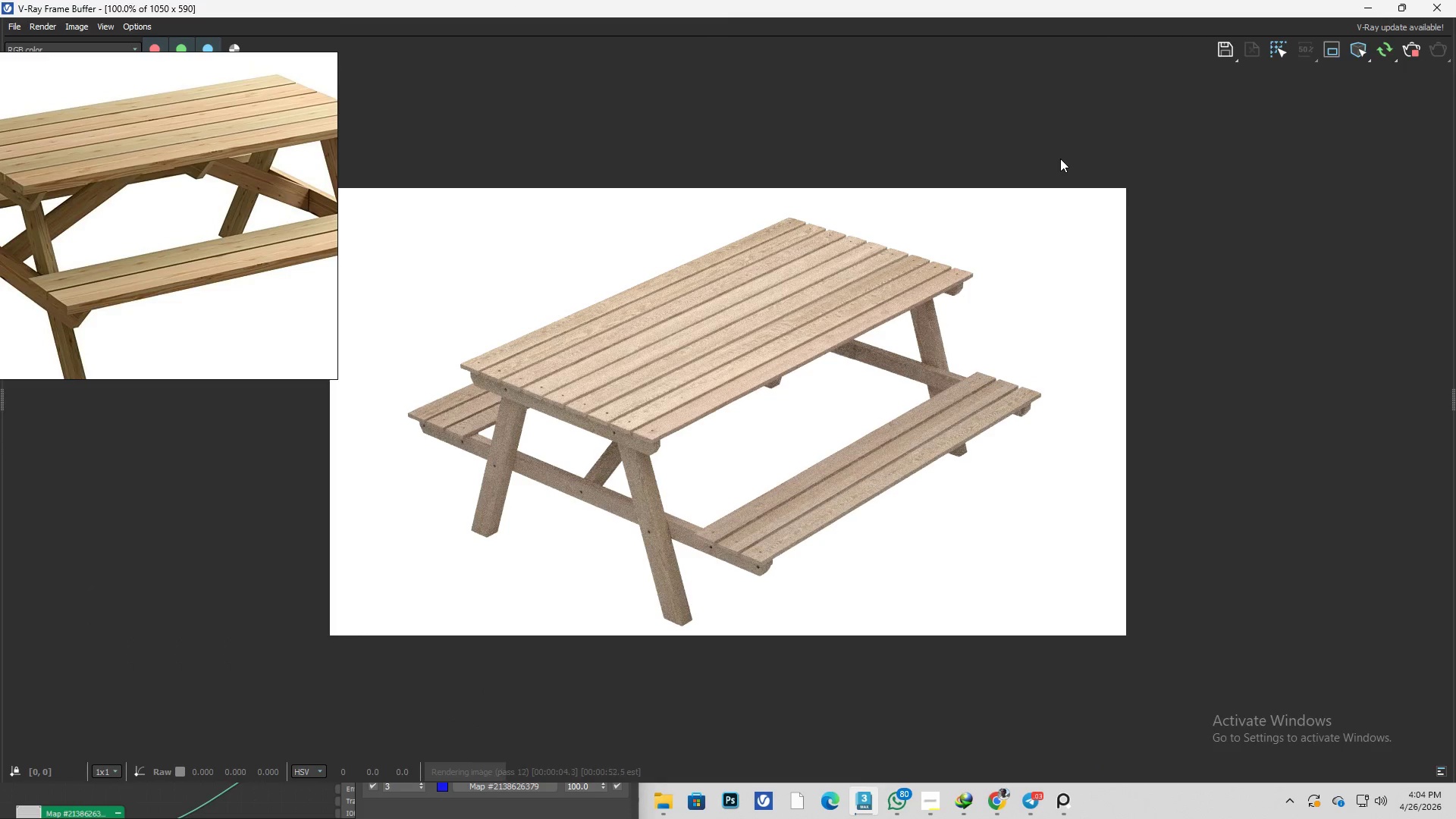 
scroll: coordinate [750, 316], scroll_direction: up, amount: 2.0
 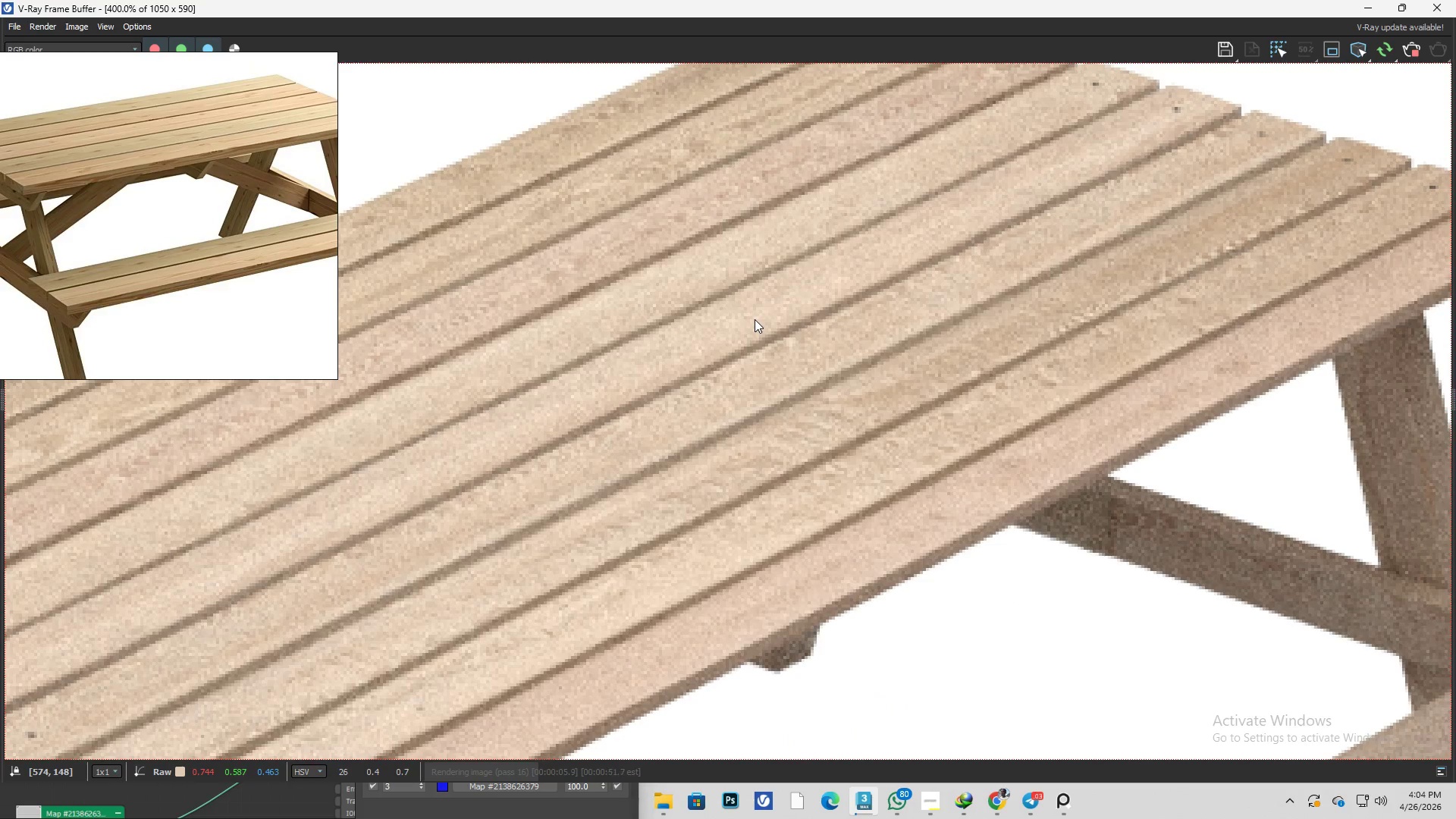 
scroll: coordinate [644, 325], scroll_direction: down, amount: 2.0
 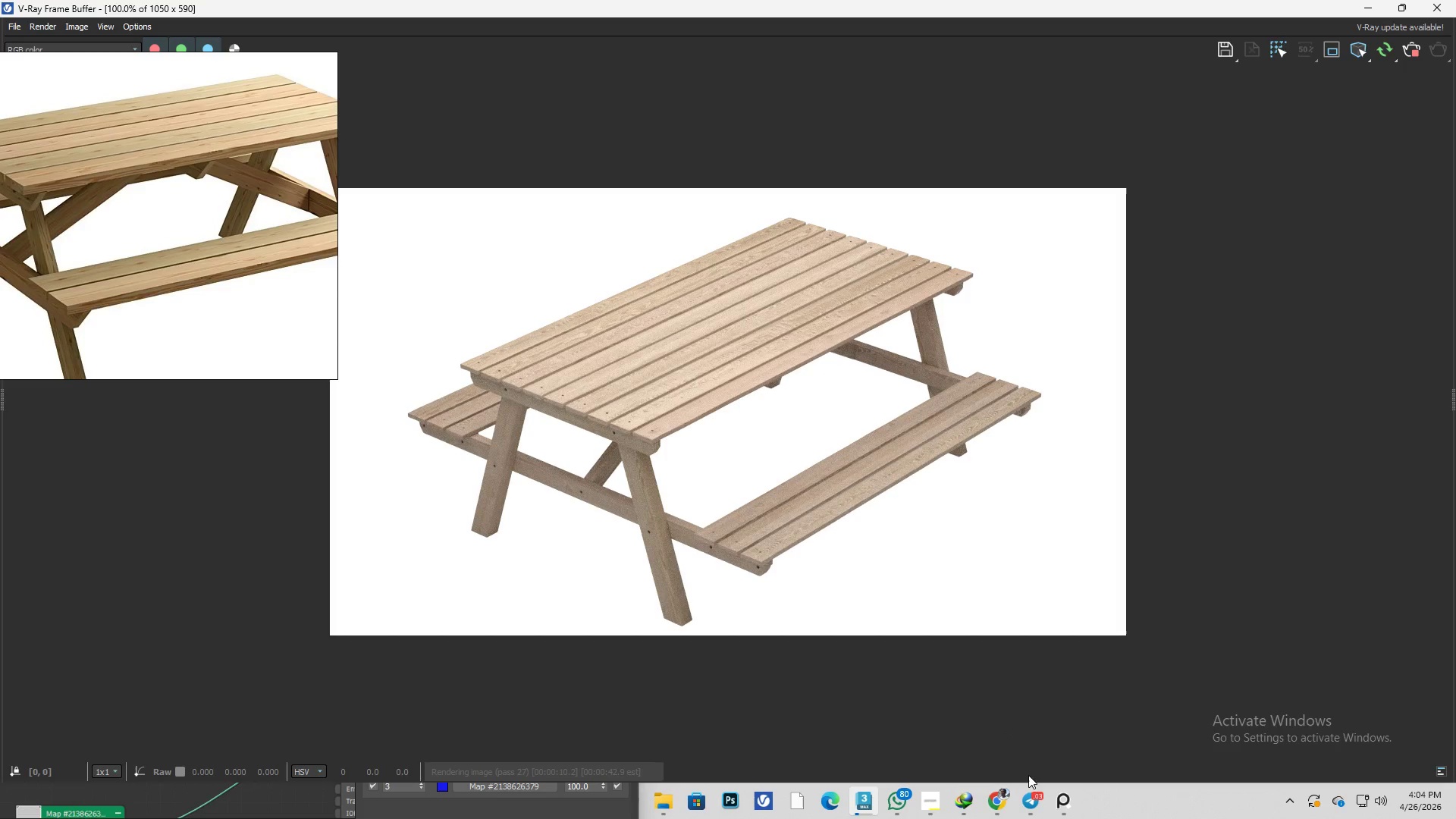 
left_click([1063, 803])
 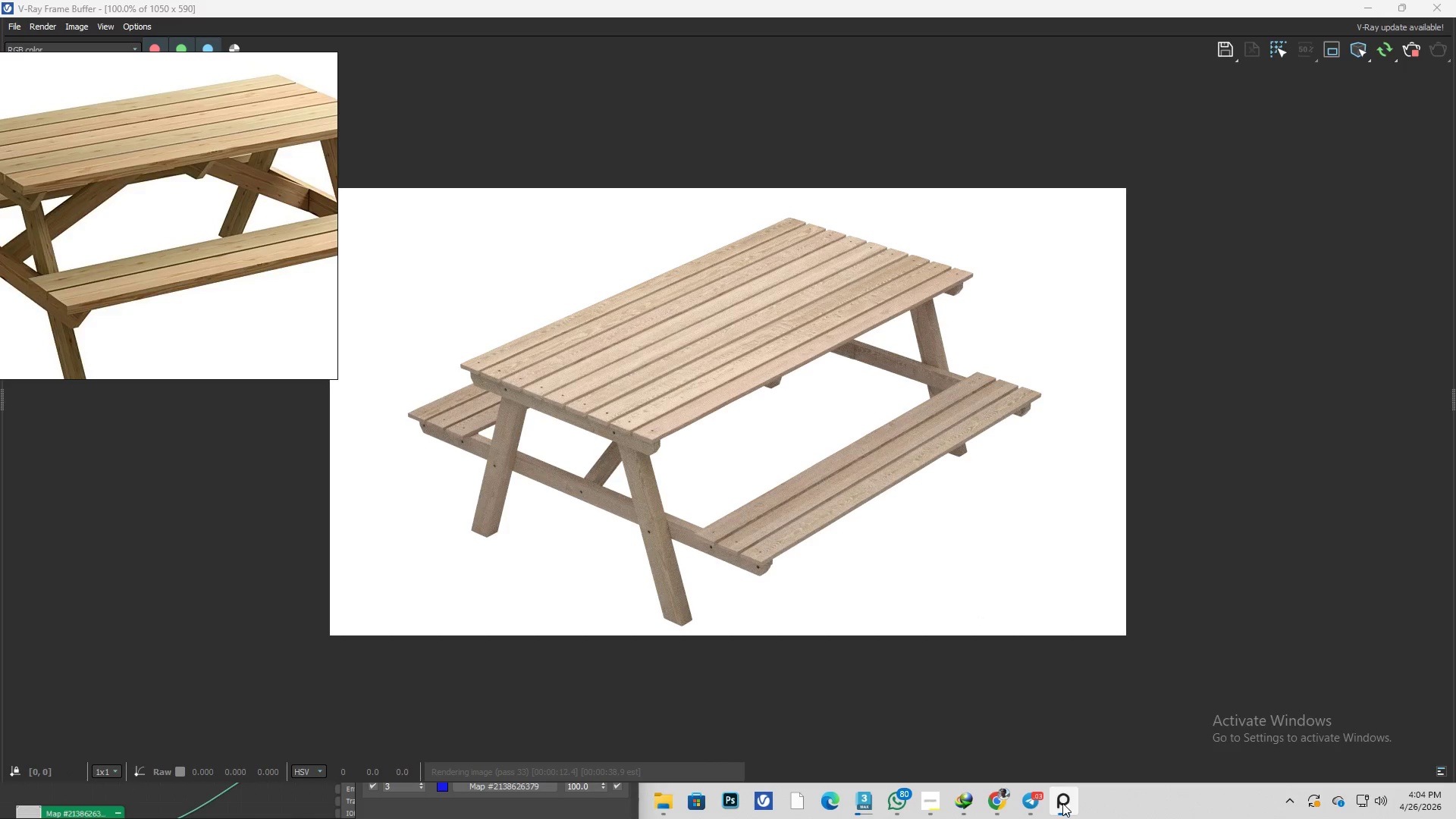 
double_click([1062, 803])
 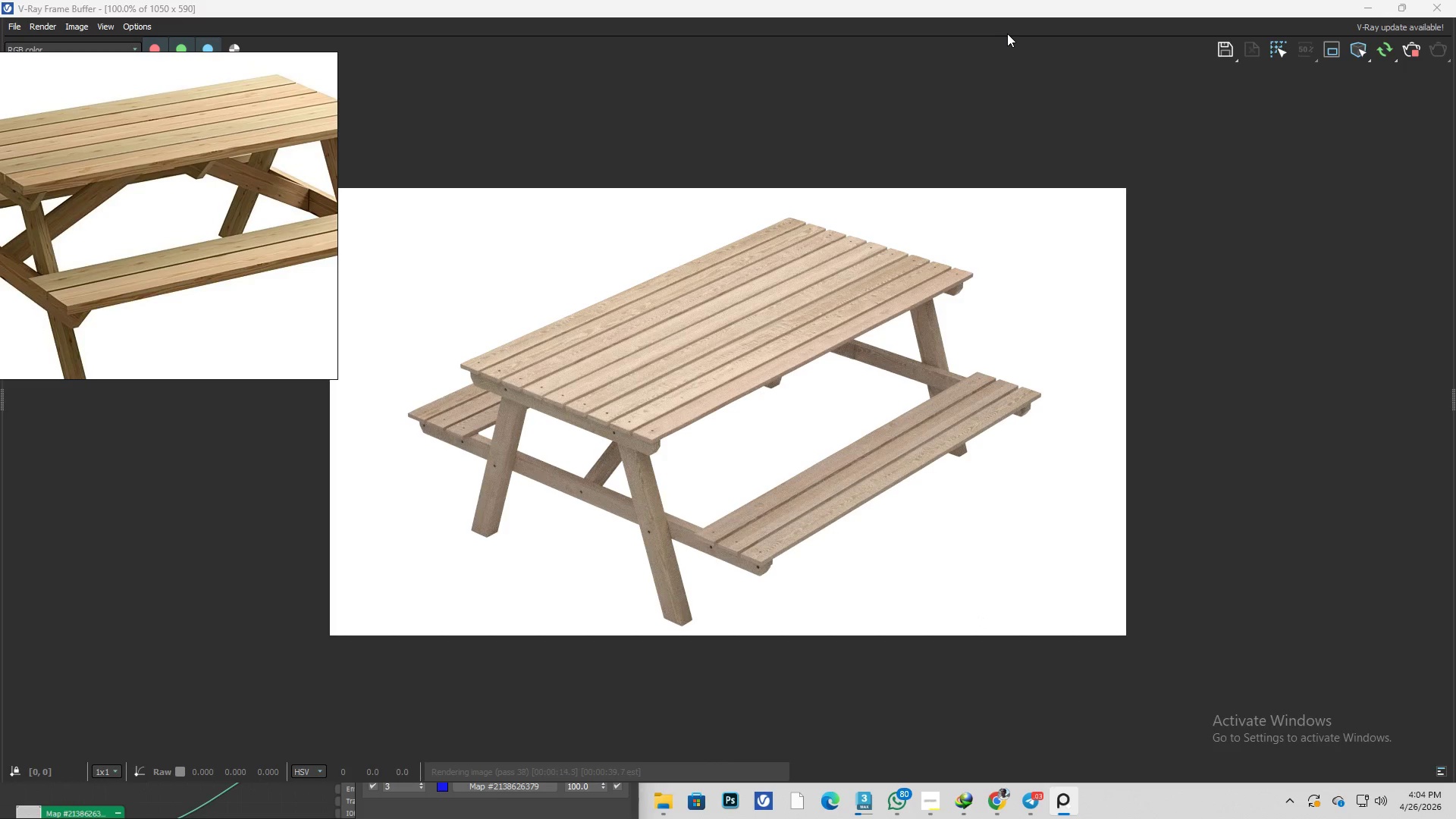 
left_click_drag(start_coordinate=[1018, 8], to_coordinate=[1172, 54])
 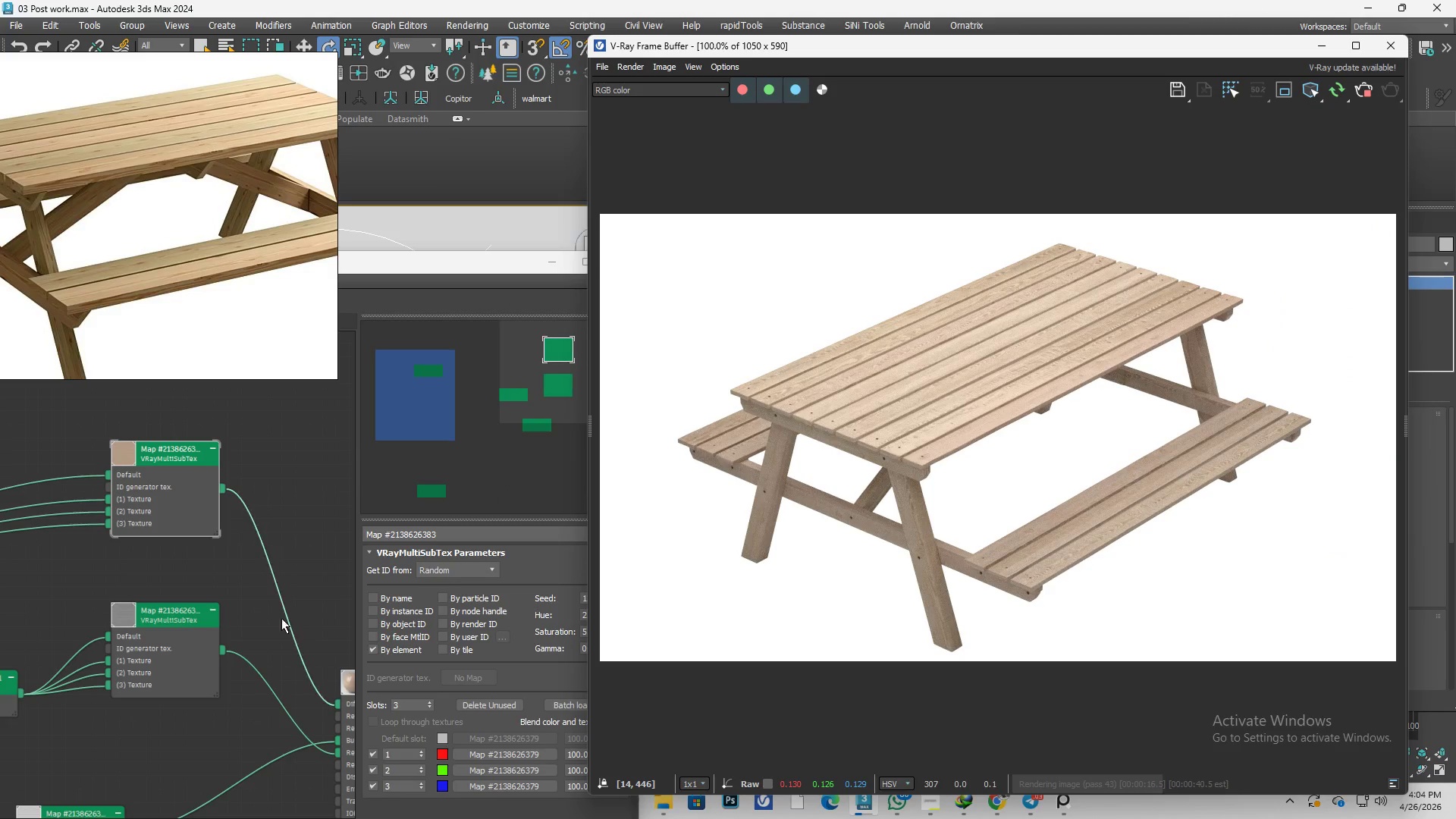 
scroll: coordinate [141, 620], scroll_direction: down, amount: 5.0
 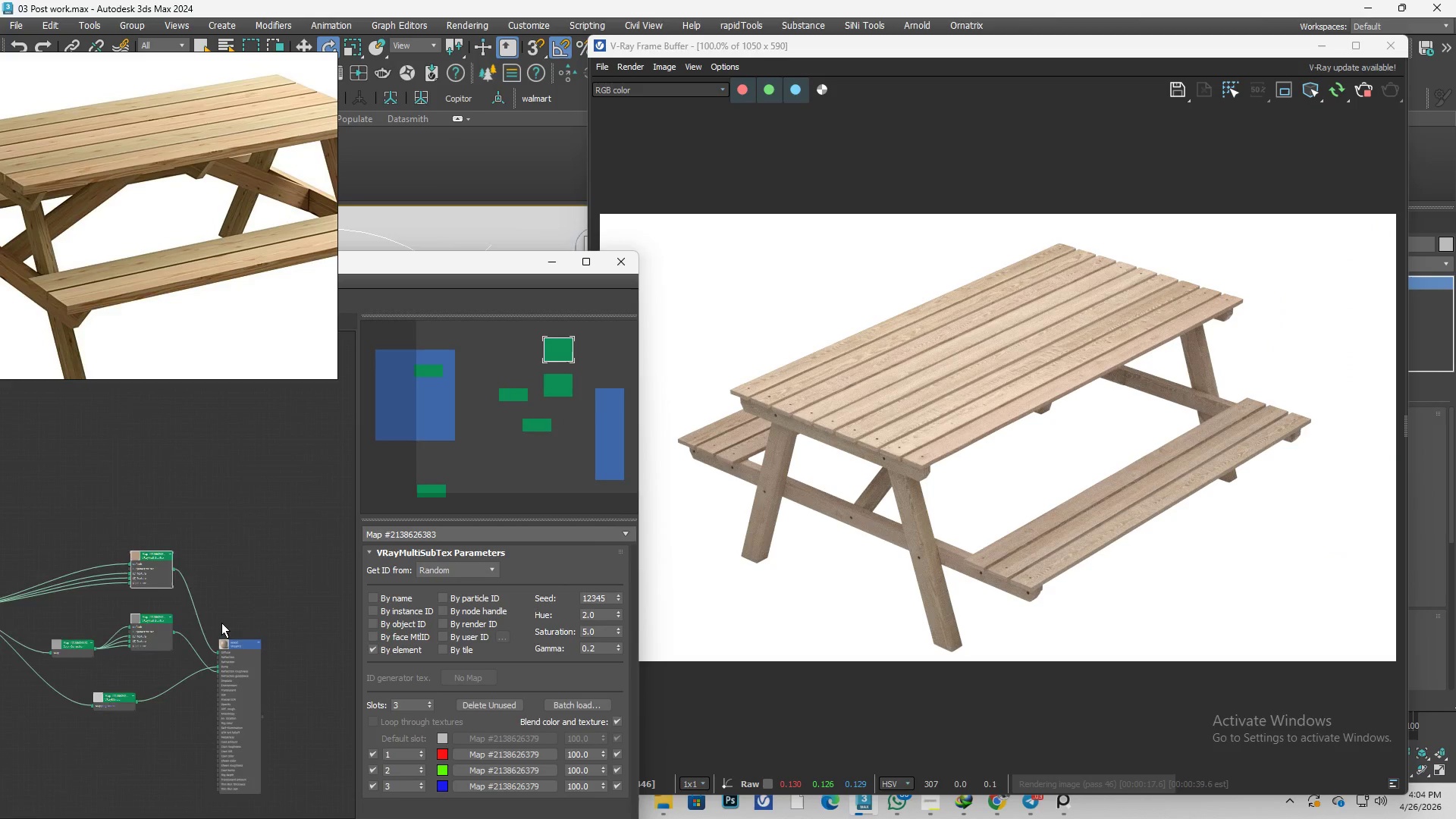 
scroll: coordinate [229, 639], scroll_direction: up, amount: 3.0
 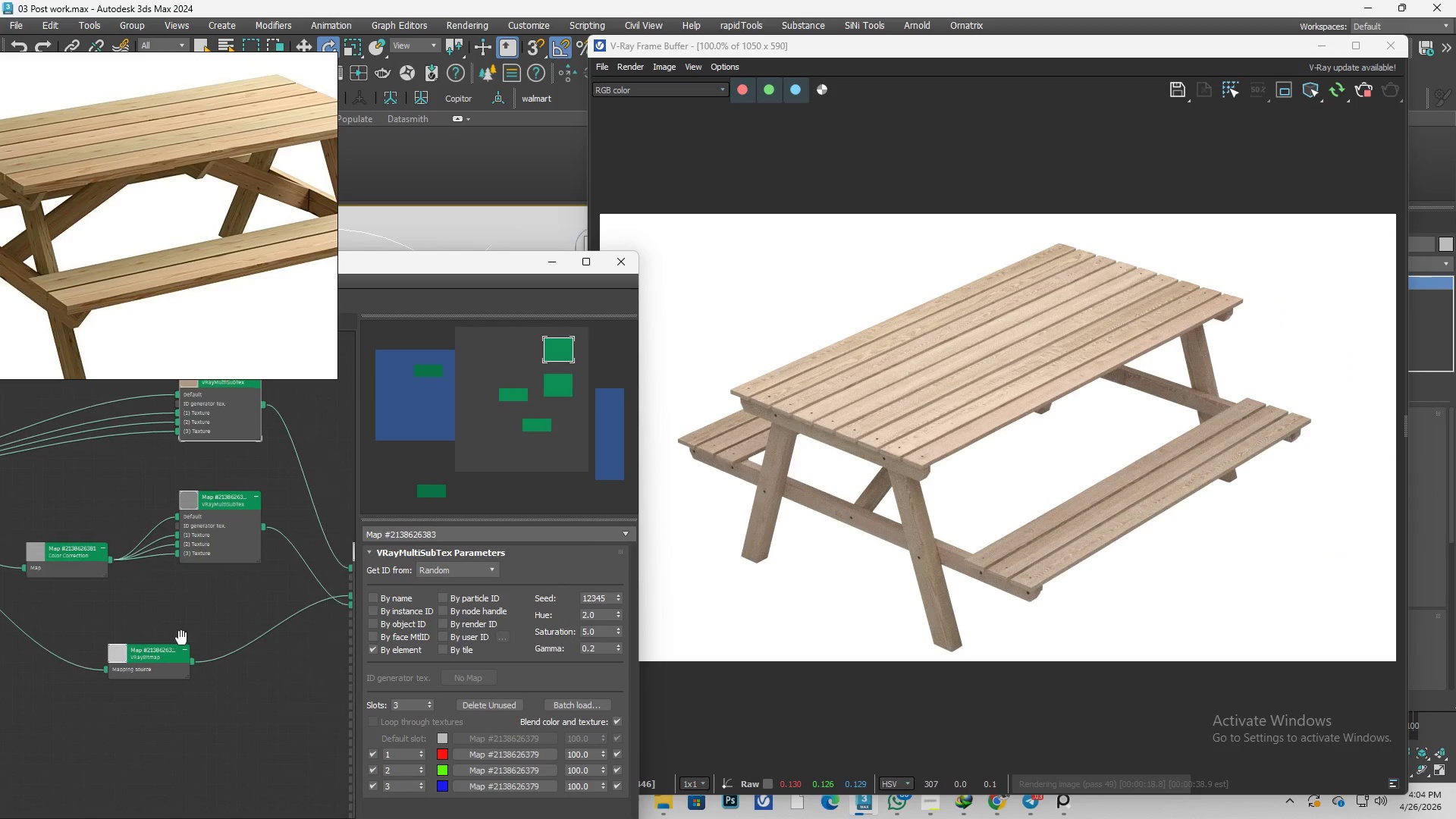 
scroll: coordinate [184, 628], scroll_direction: down, amount: 2.0
 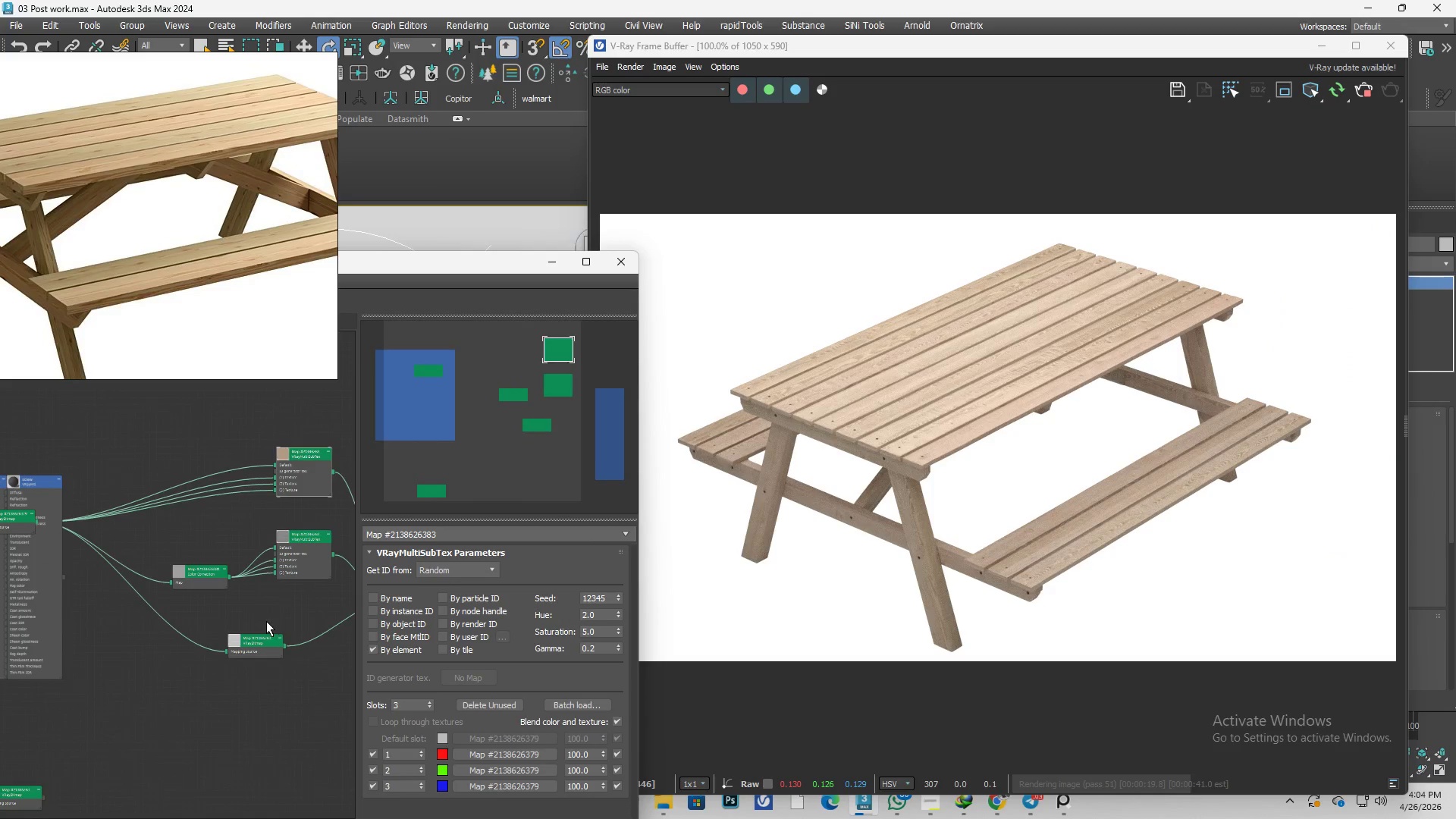 
scroll: coordinate [82, 572], scroll_direction: up, amount: 1.0
 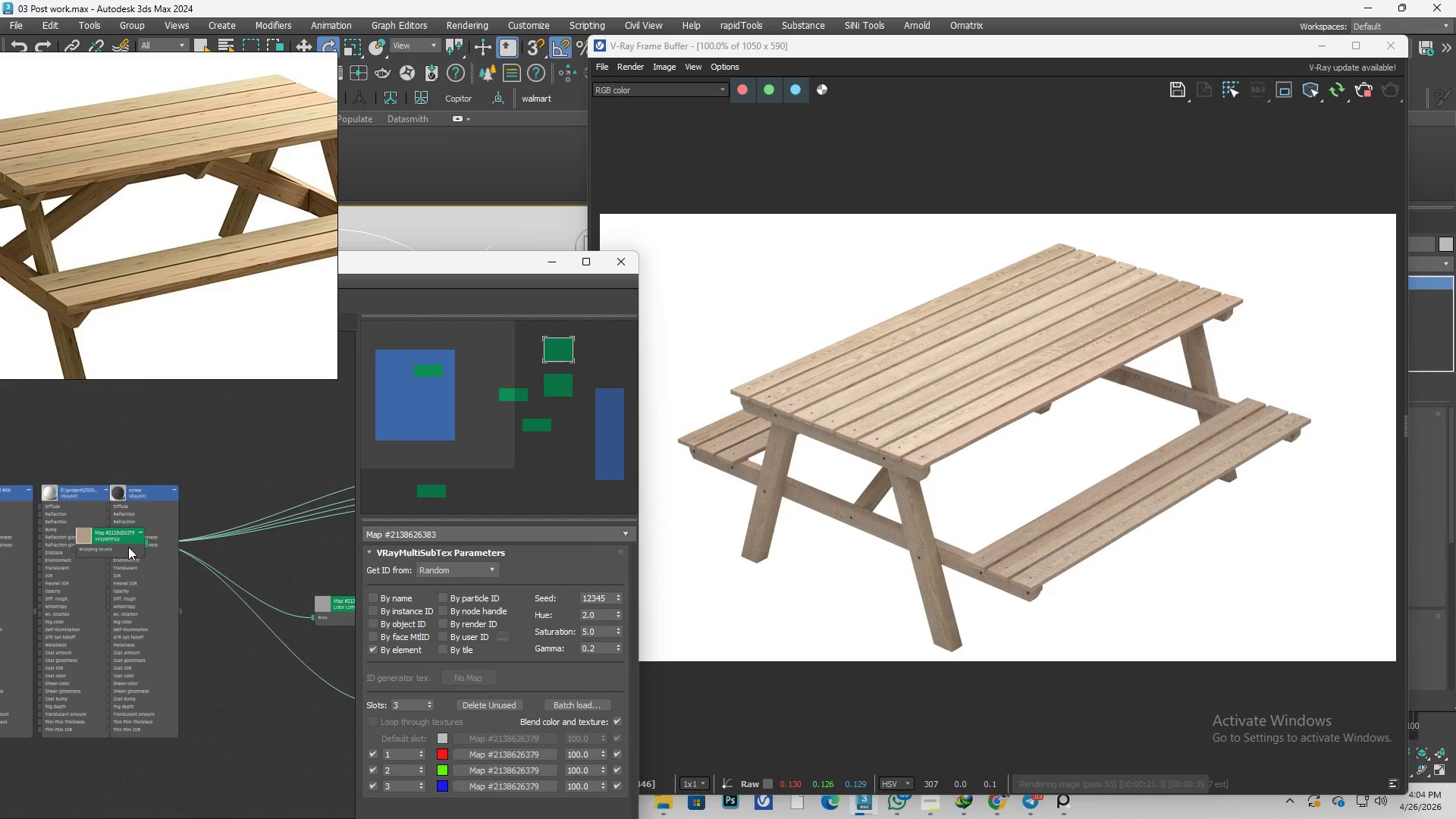 
left_click_drag(start_coordinate=[121, 542], to_coordinate=[226, 468])
 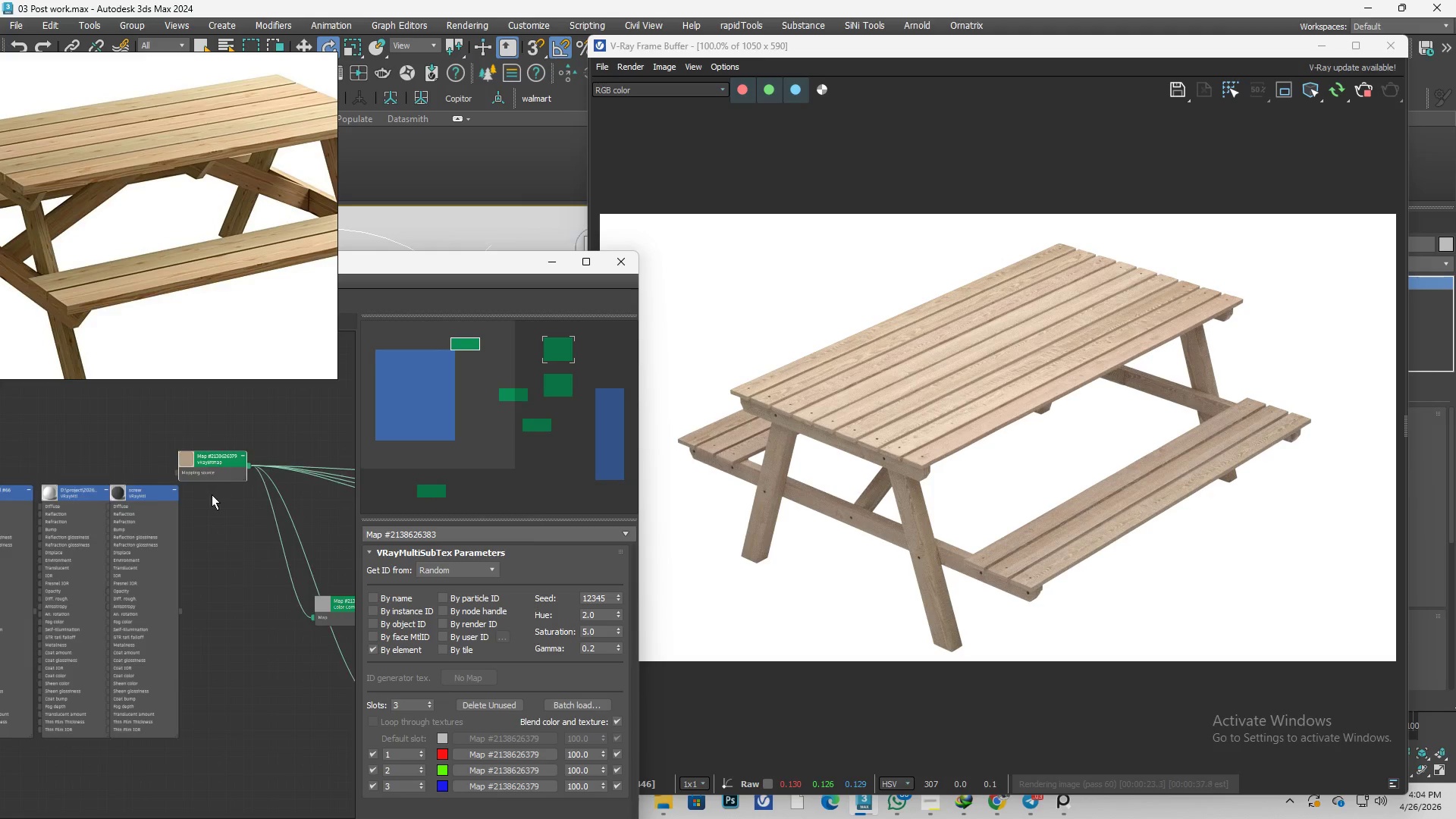 
scroll: coordinate [218, 525], scroll_direction: down, amount: 2.0
 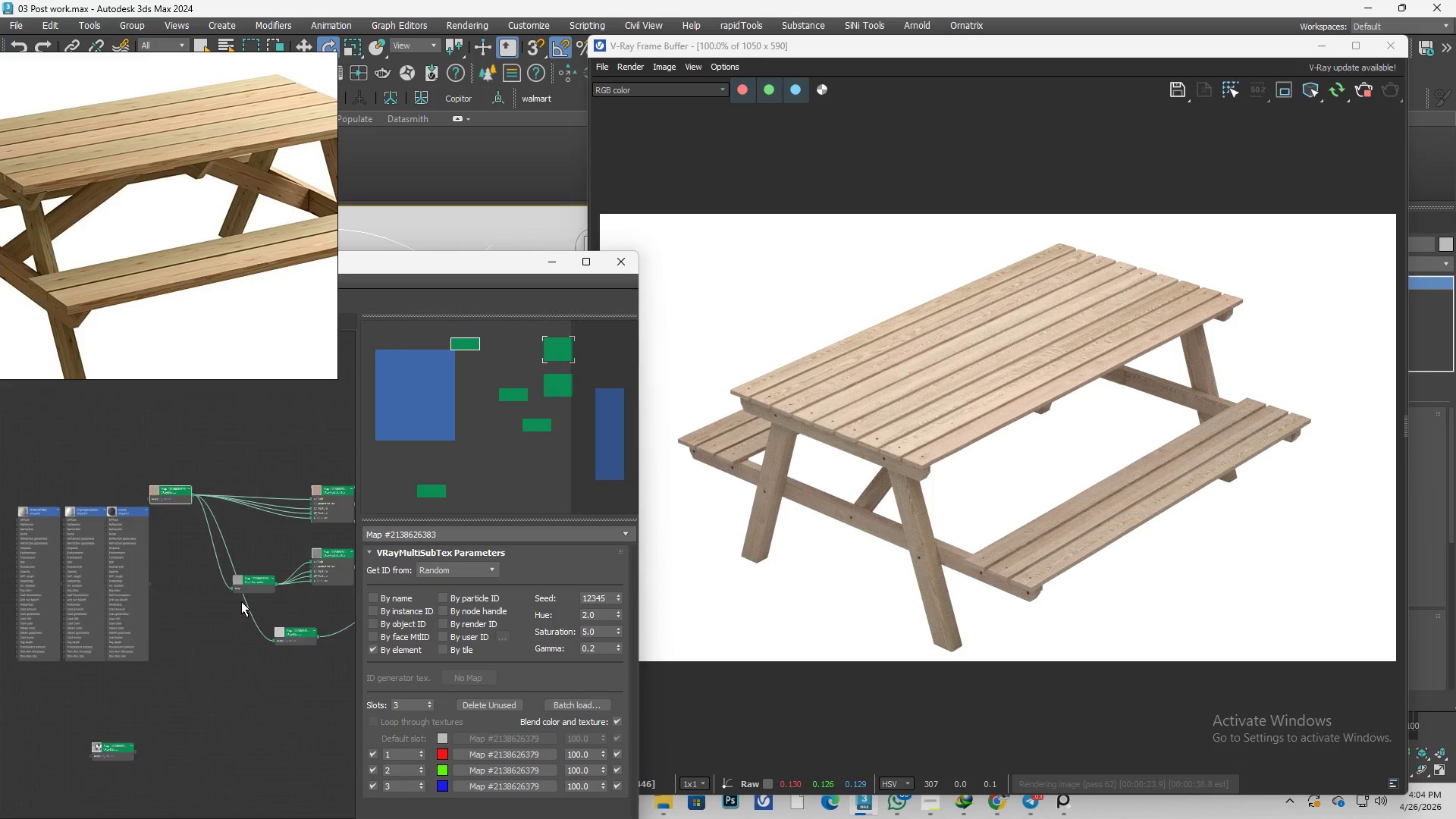 
left_click_drag(start_coordinate=[262, 584], to_coordinate=[284, 537])
 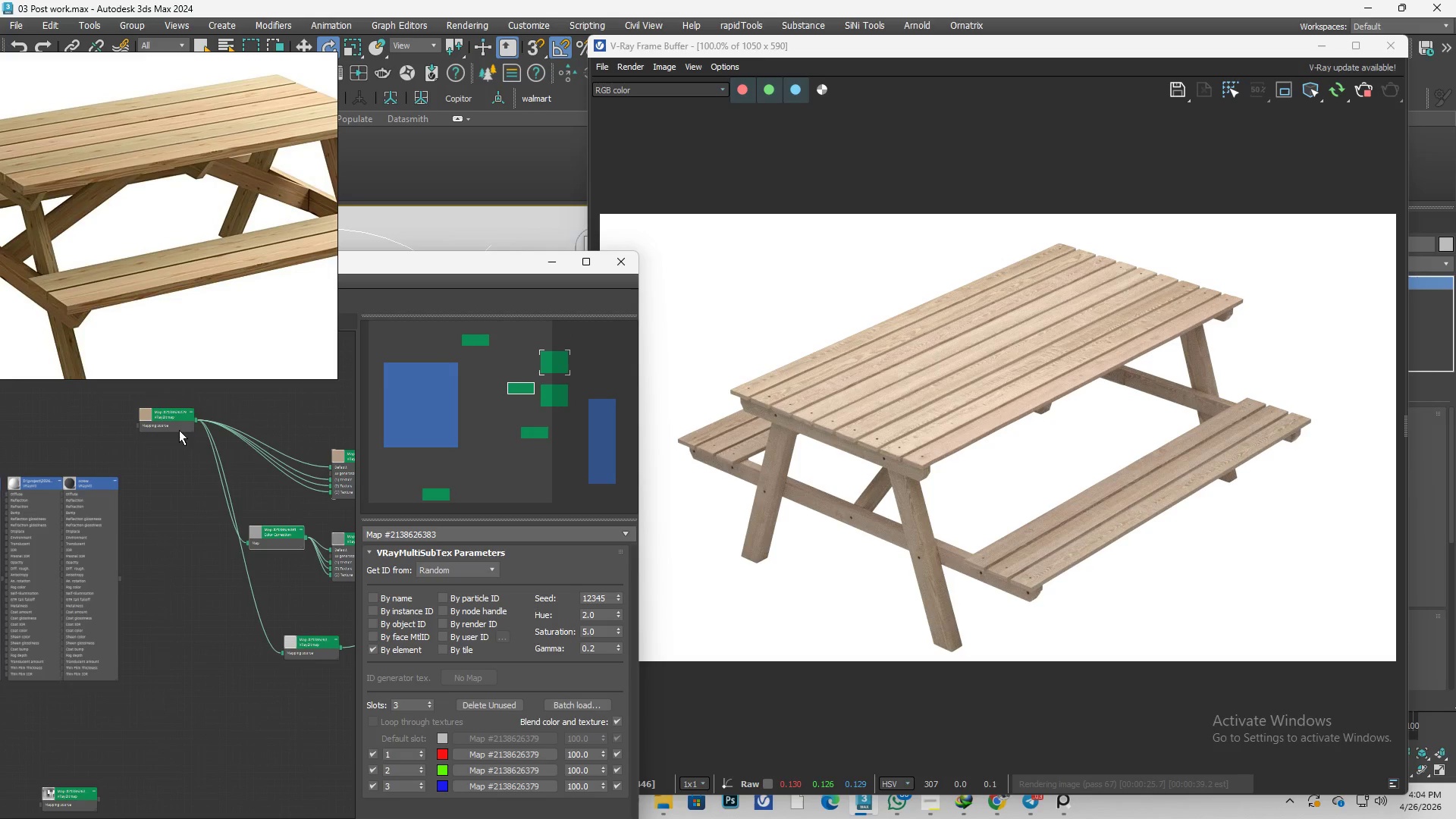 
scroll: coordinate [246, 599], scroll_direction: up, amount: 1.0
 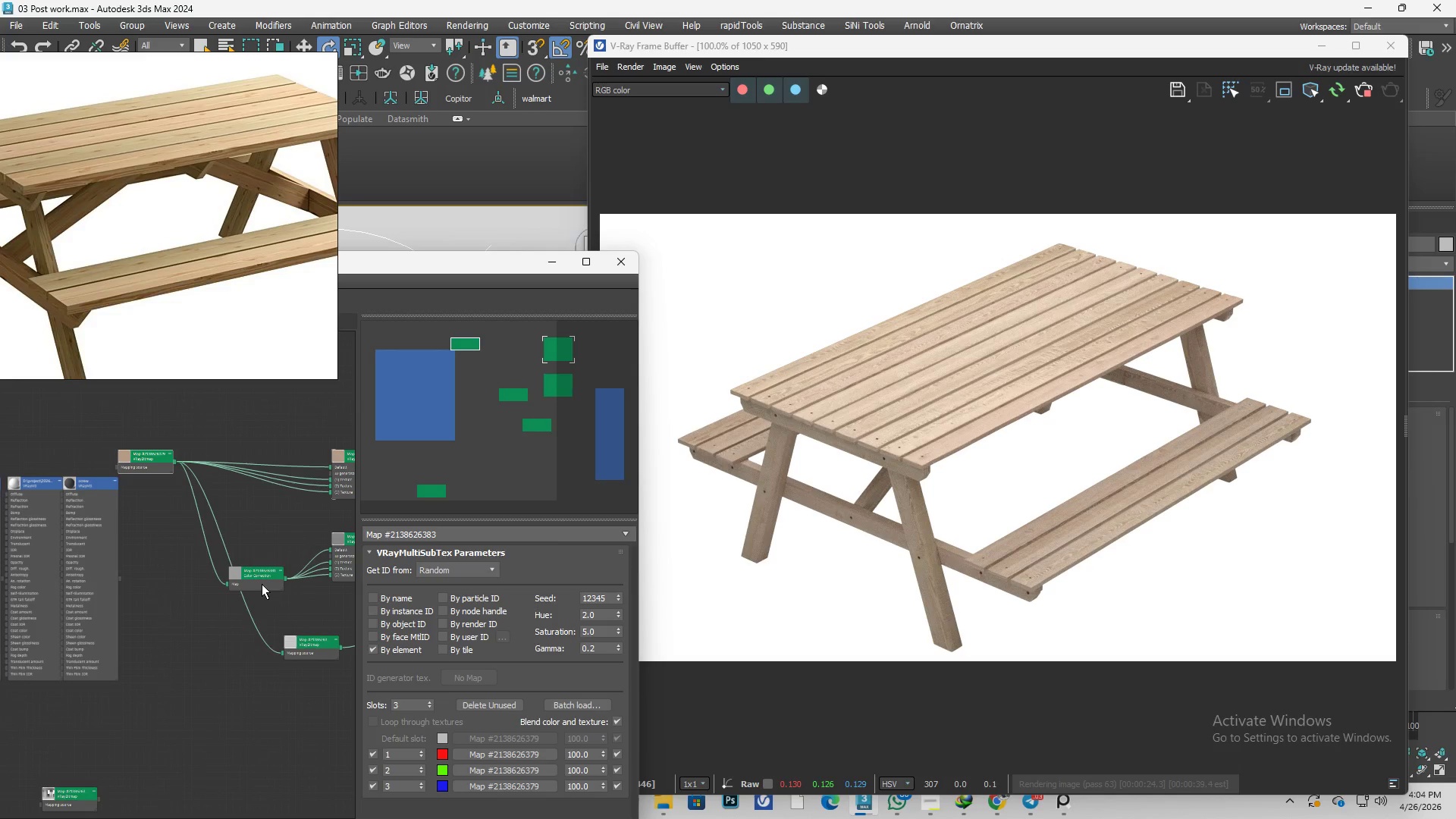 
left_click_drag(start_coordinate=[175, 425], to_coordinate=[176, 517])
 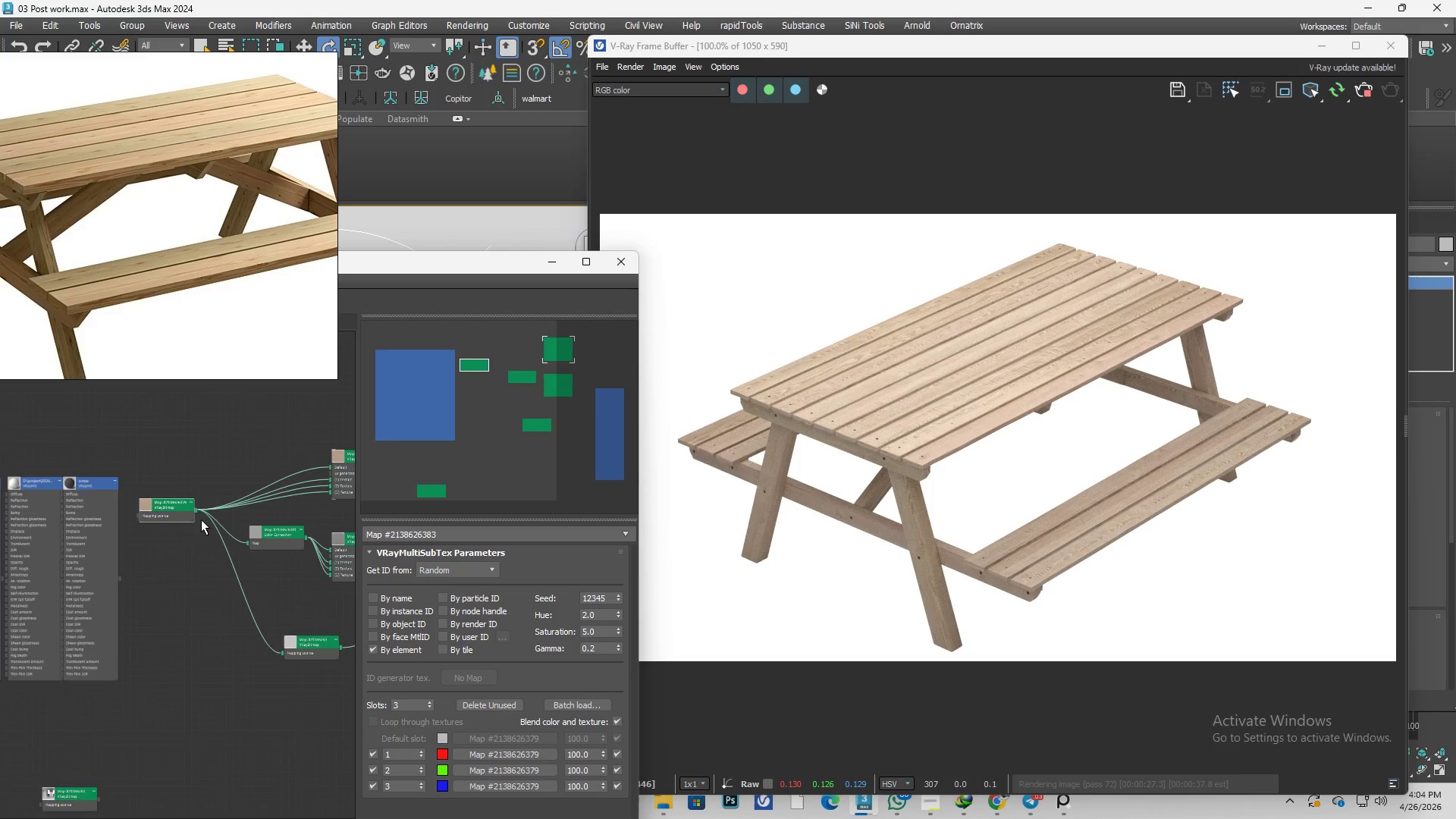 
scroll: coordinate [221, 535], scroll_direction: down, amount: 2.0
 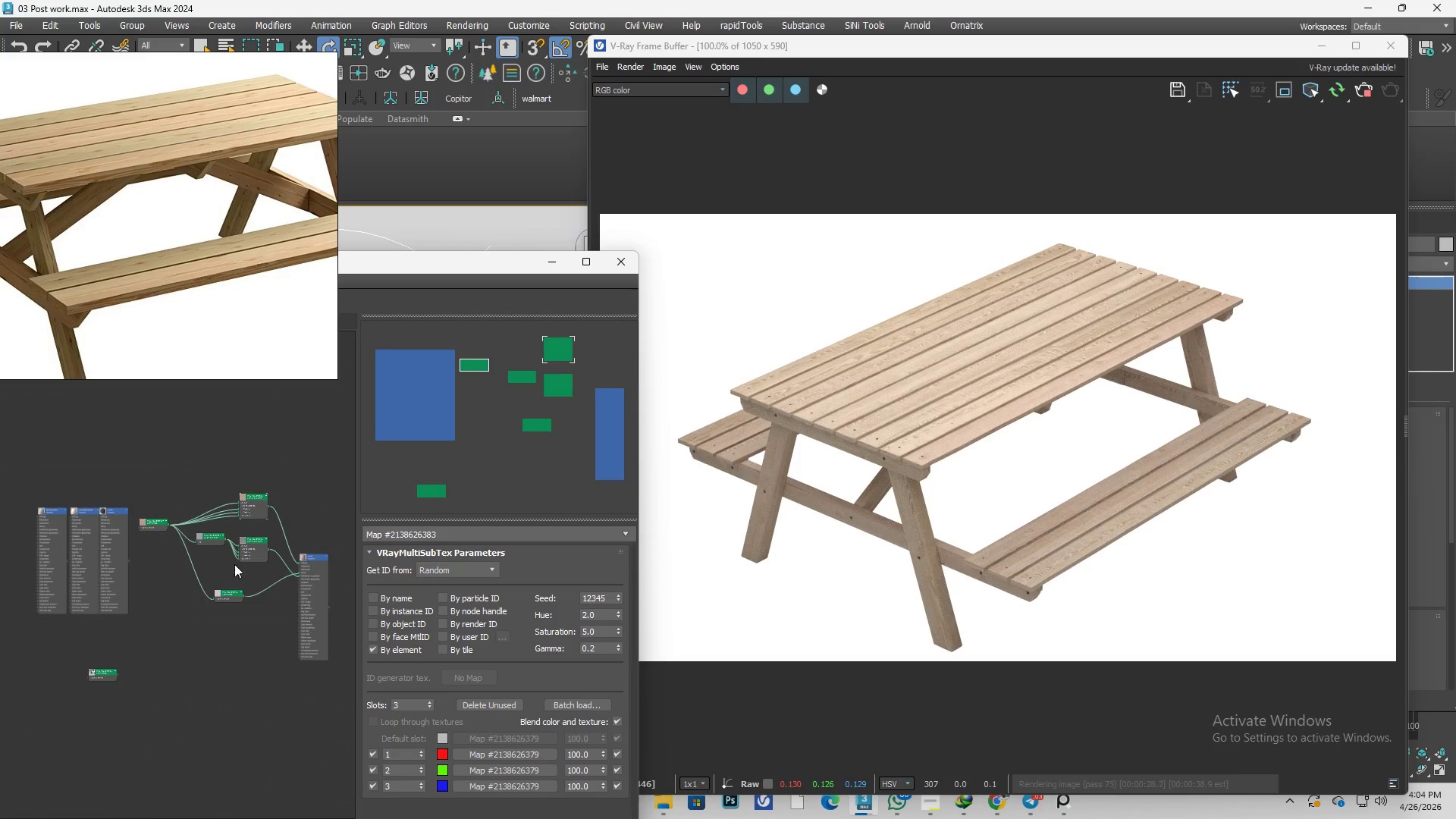 
scroll: coordinate [241, 557], scroll_direction: up, amount: 3.0
 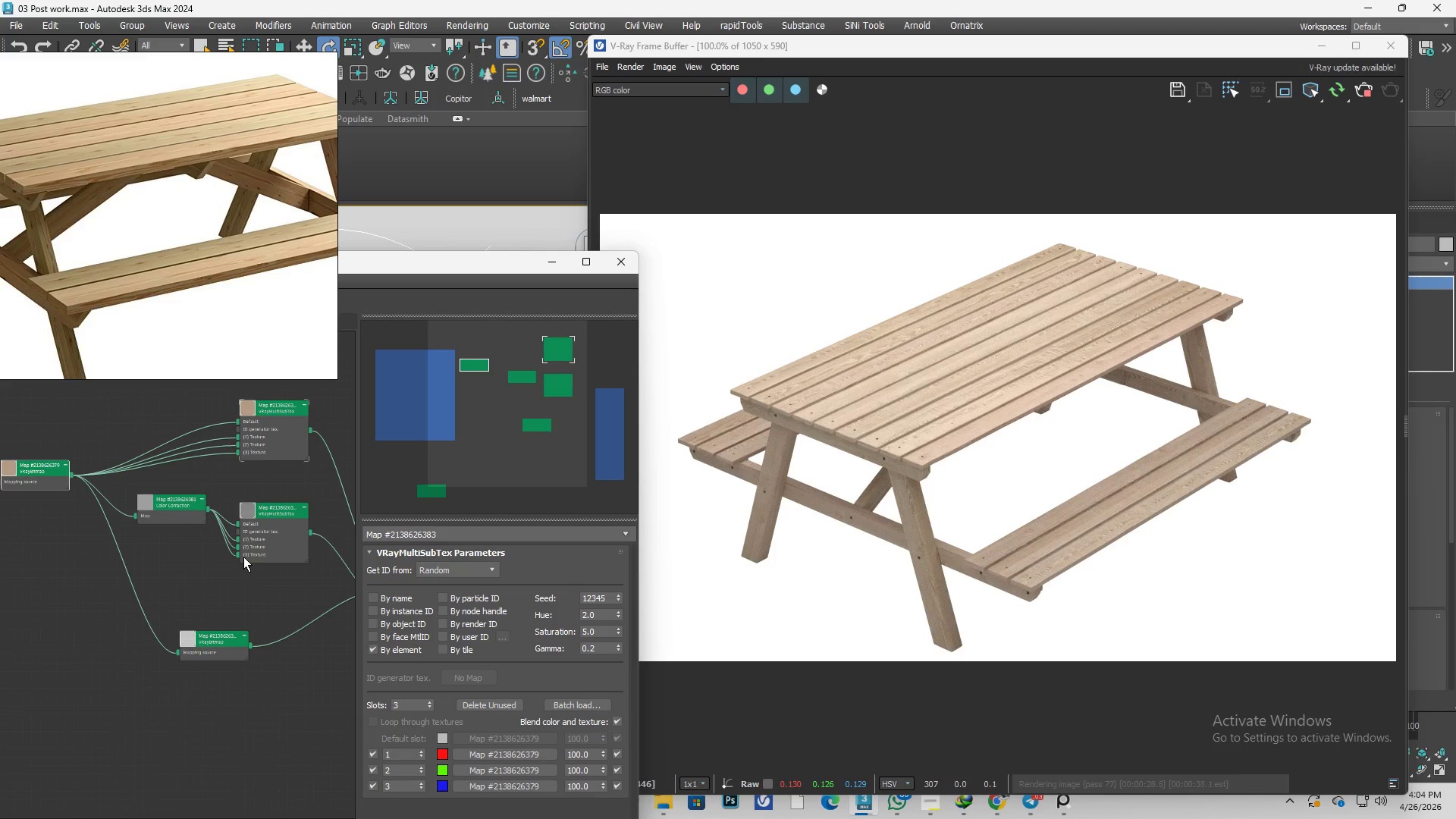 
scroll: coordinate [253, 599], scroll_direction: down, amount: 3.0
 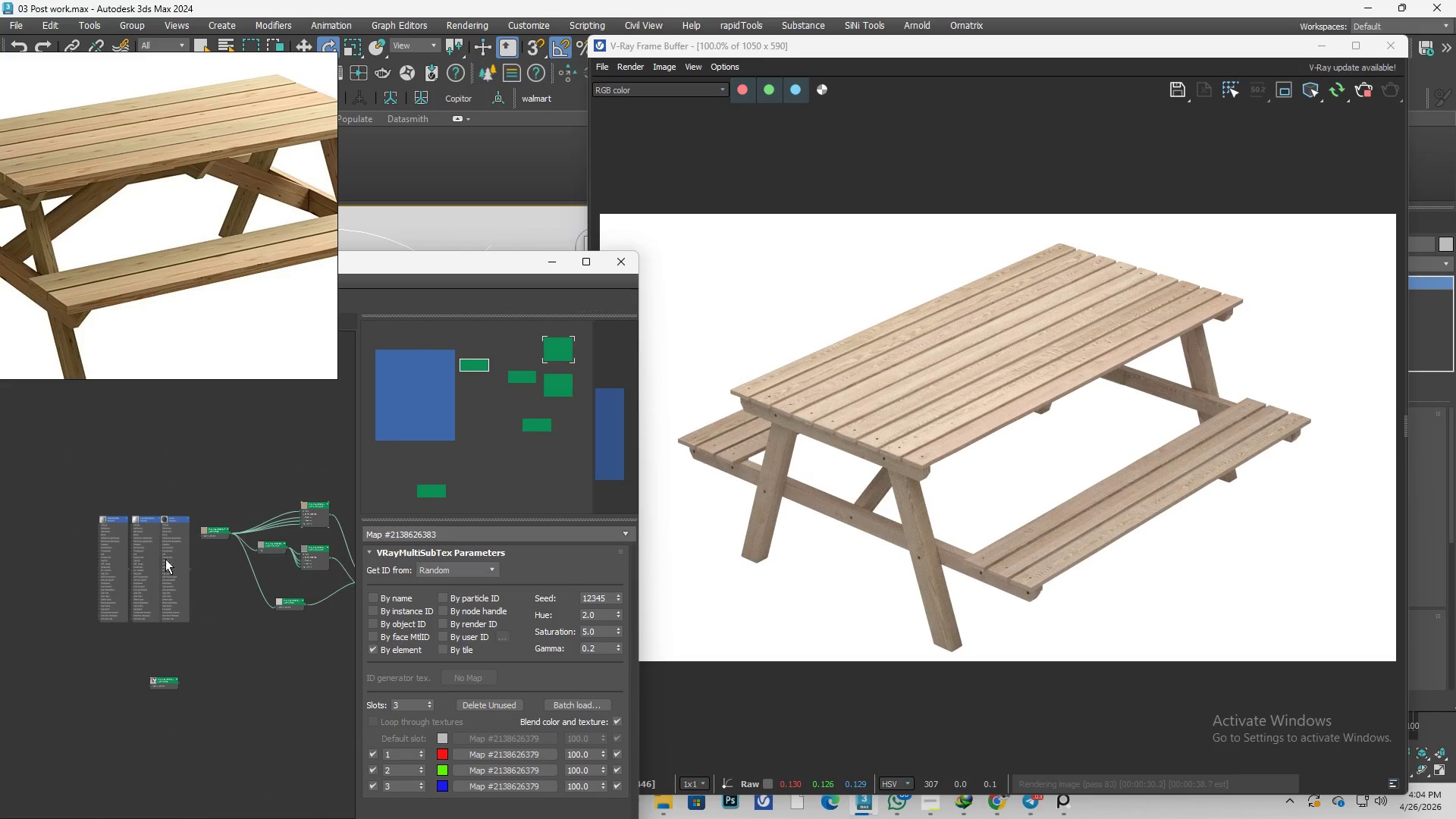 
left_click_drag(start_coordinate=[27, 460], to_coordinate=[130, 534])
 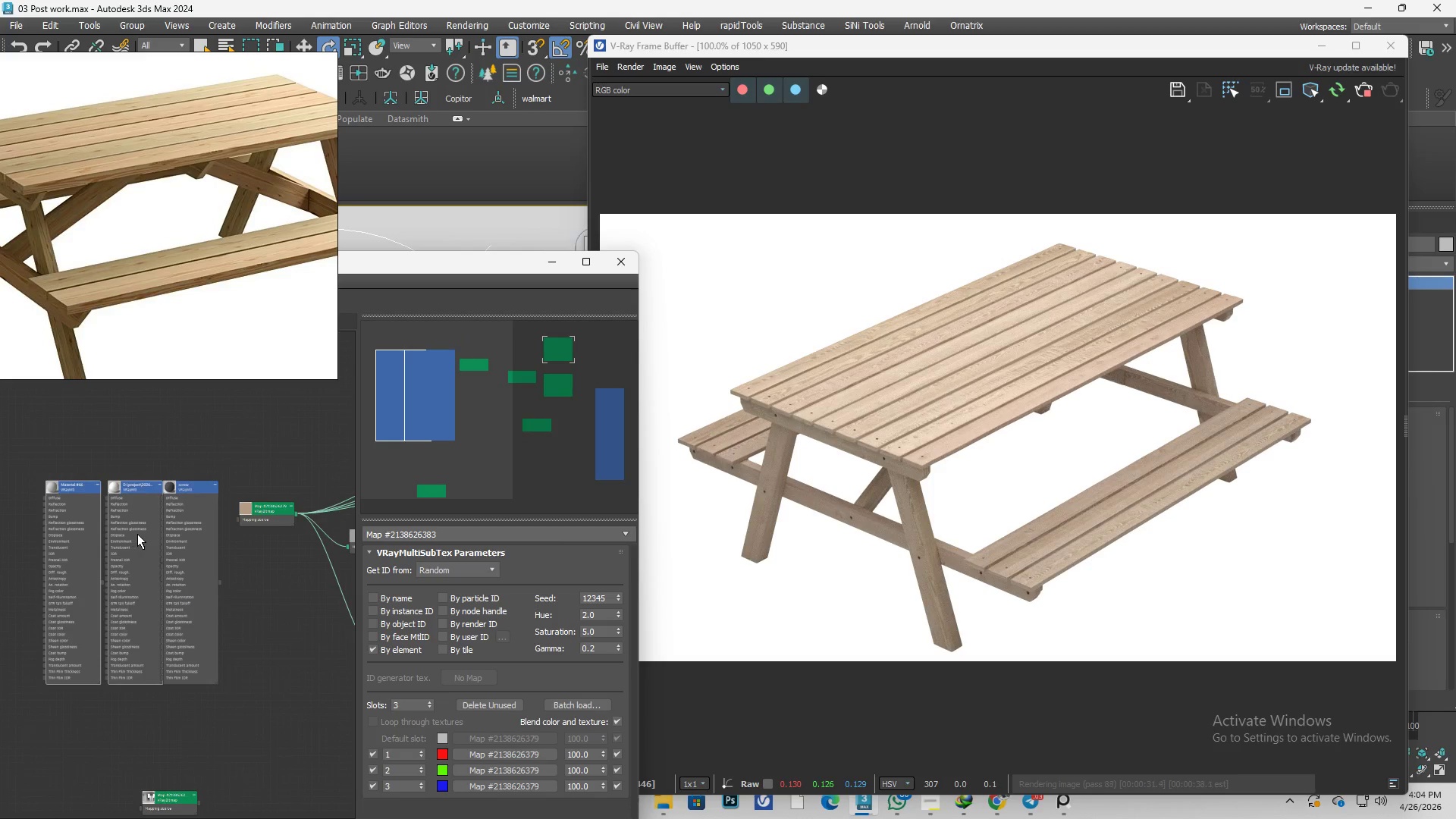 
scroll: coordinate [157, 553], scroll_direction: up, amount: 2.0
 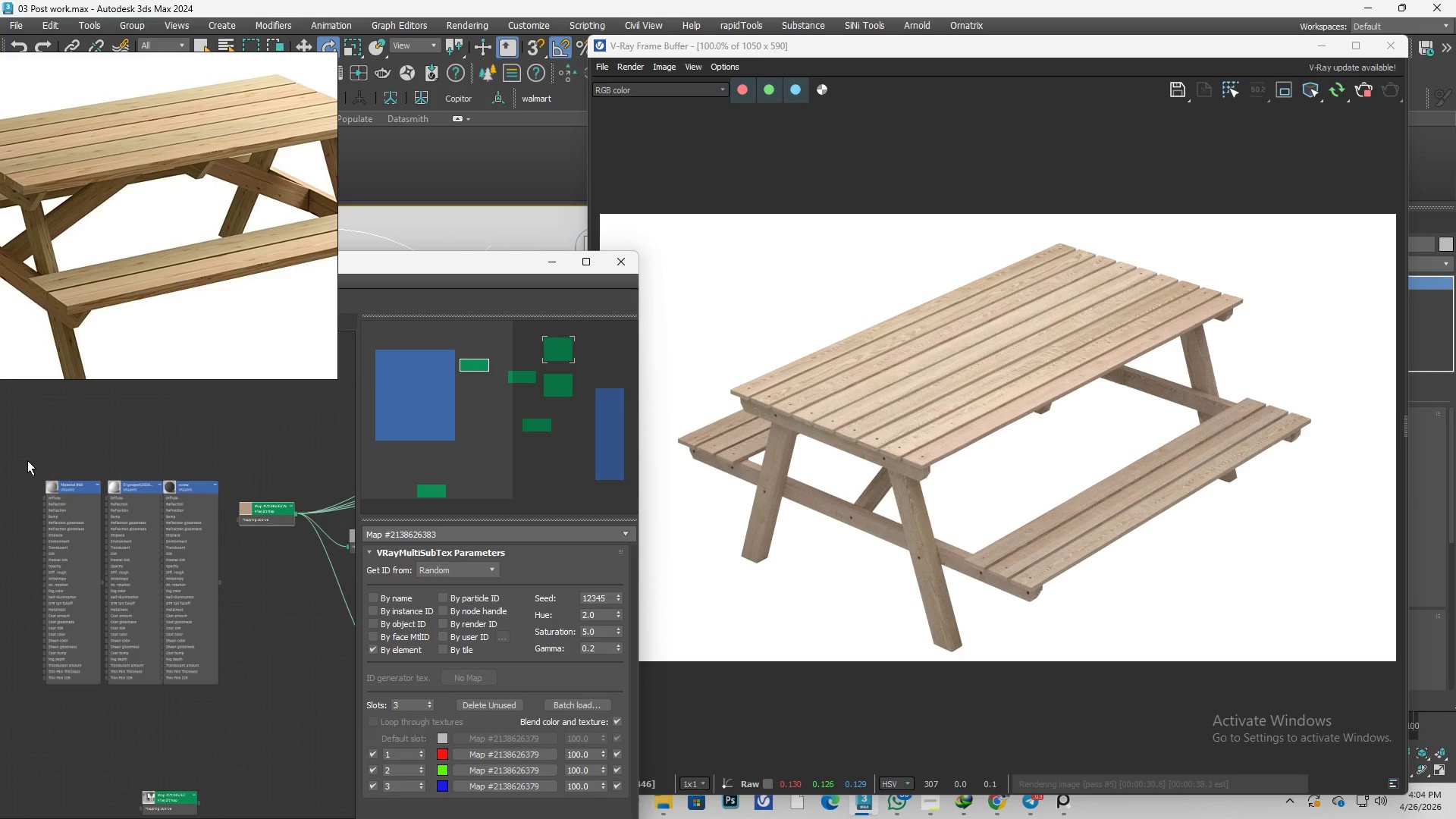 
left_click_drag(start_coordinate=[137, 534], to_coordinate=[127, 532])
 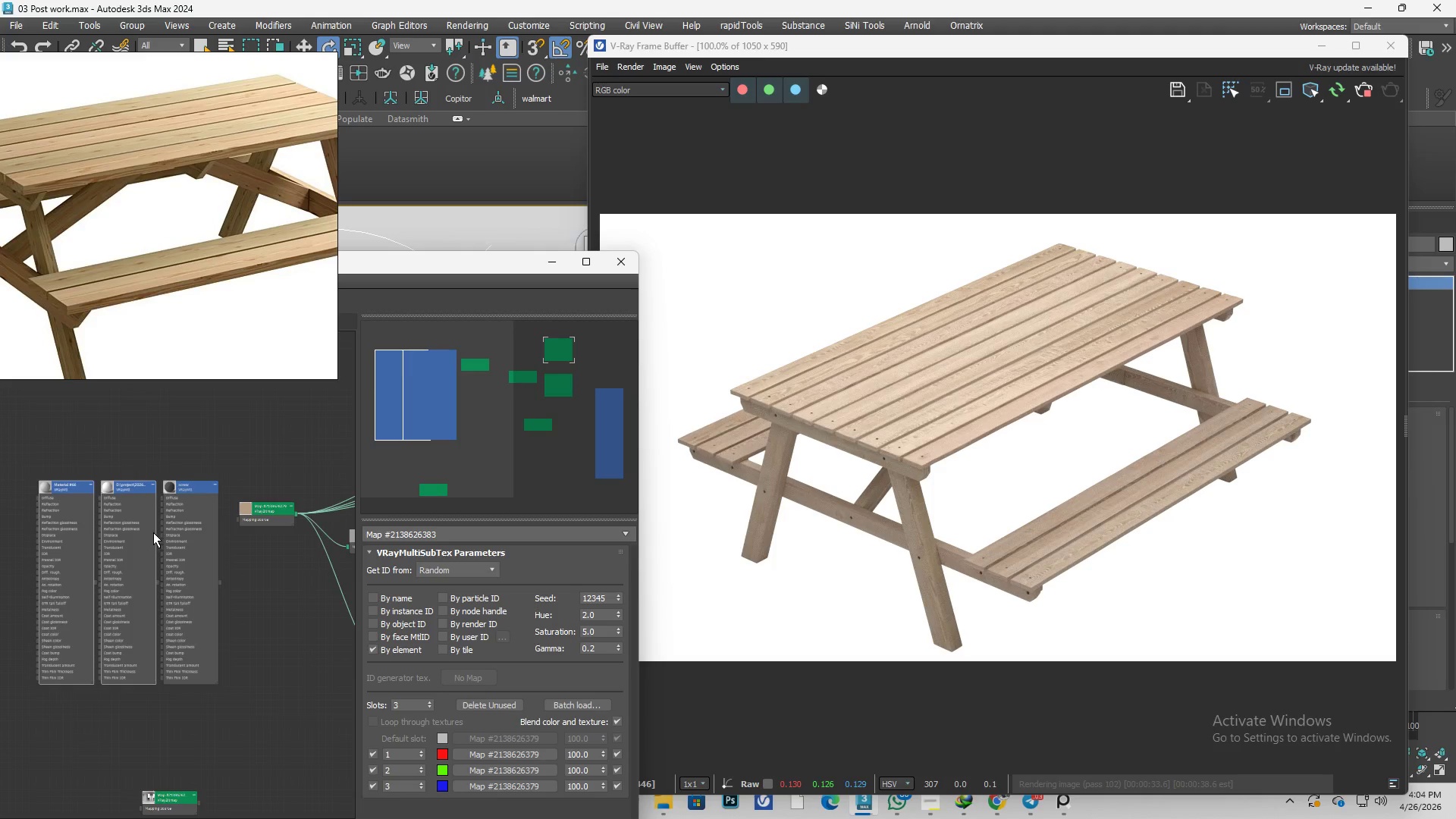 
scroll: coordinate [158, 533], scroll_direction: down, amount: 2.0
 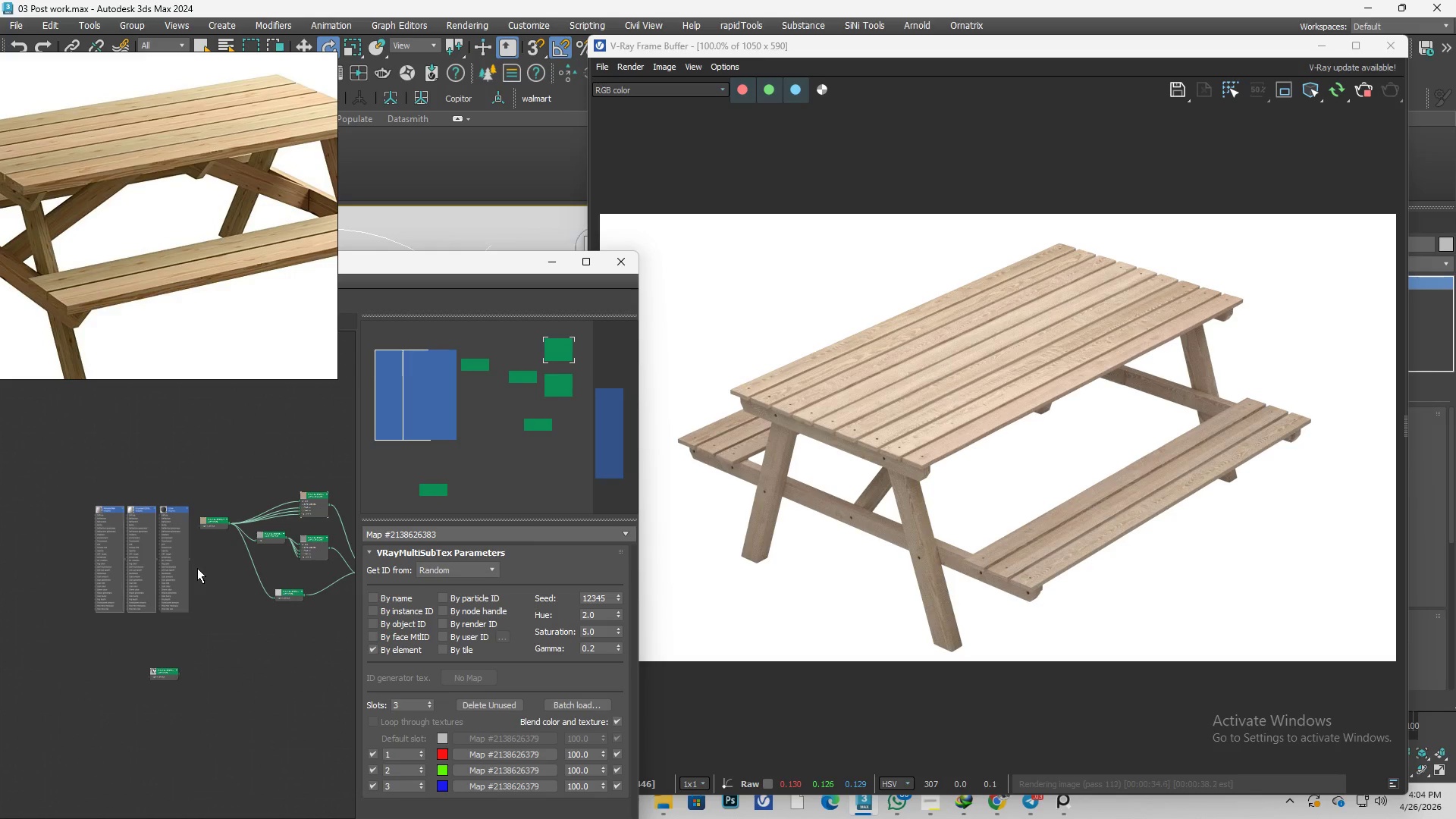 
left_click([209, 578])
 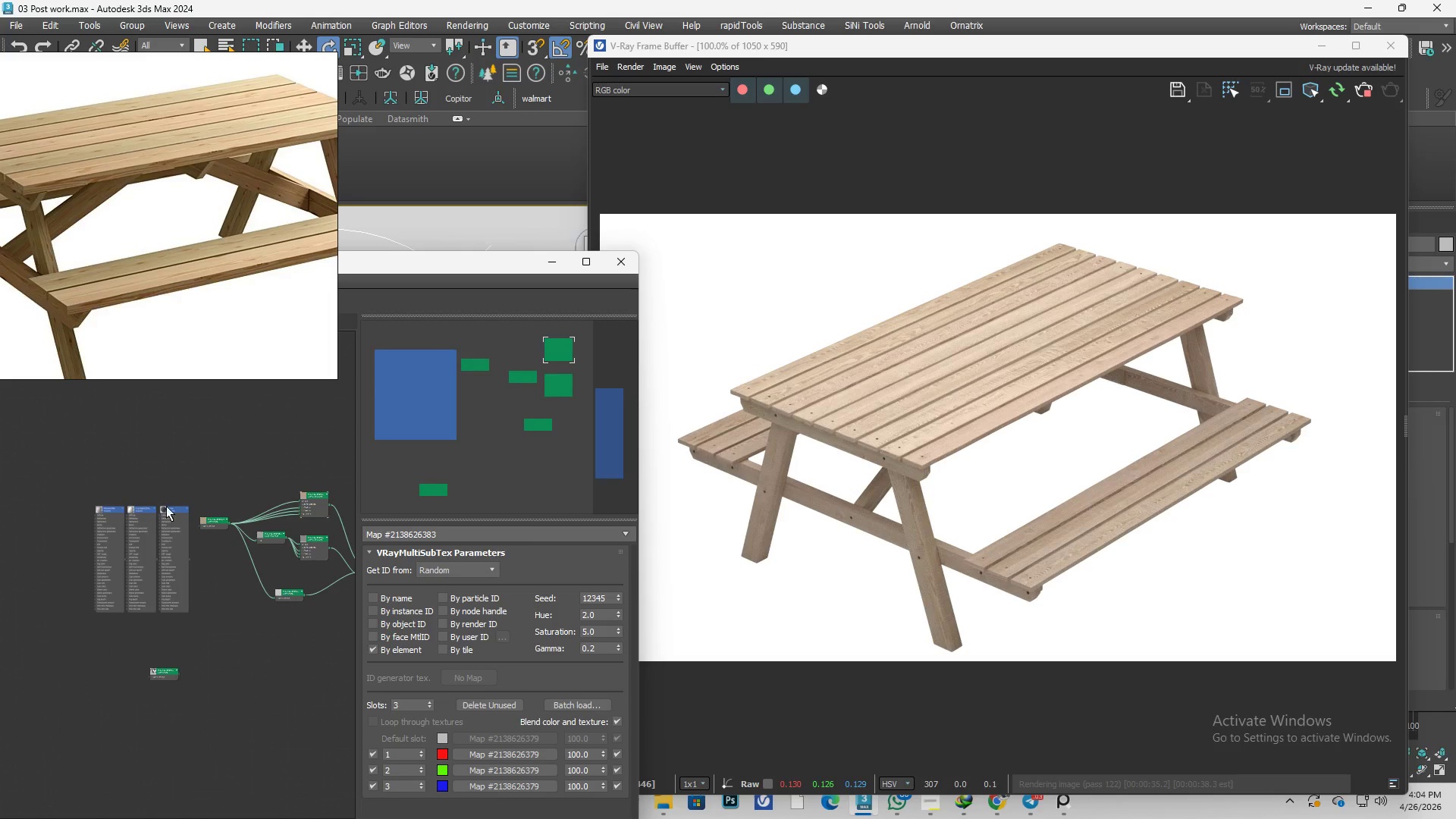 
left_click([180, 544])
 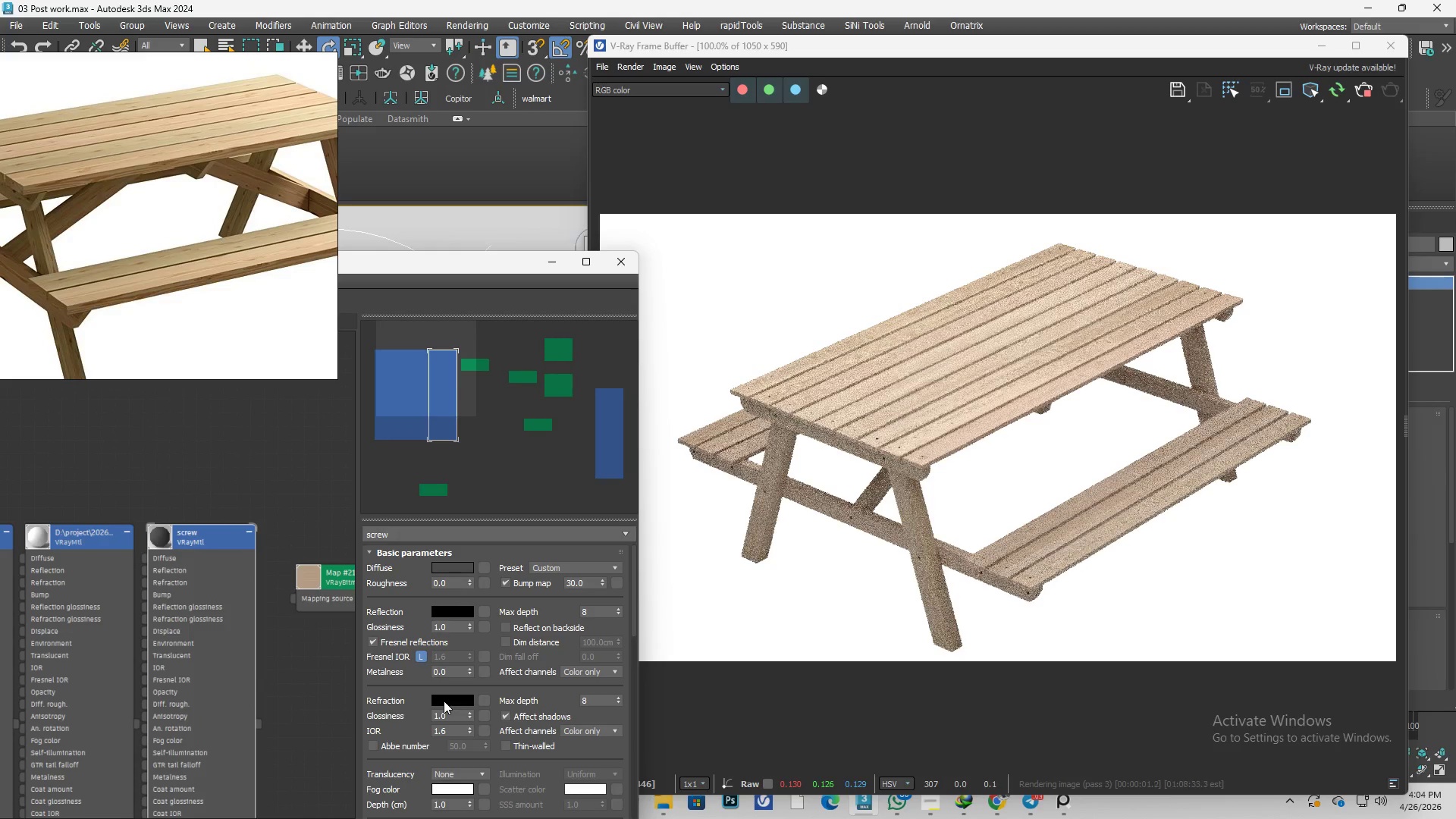 
scroll: coordinate [168, 523], scroll_direction: up, amount: 6.0
 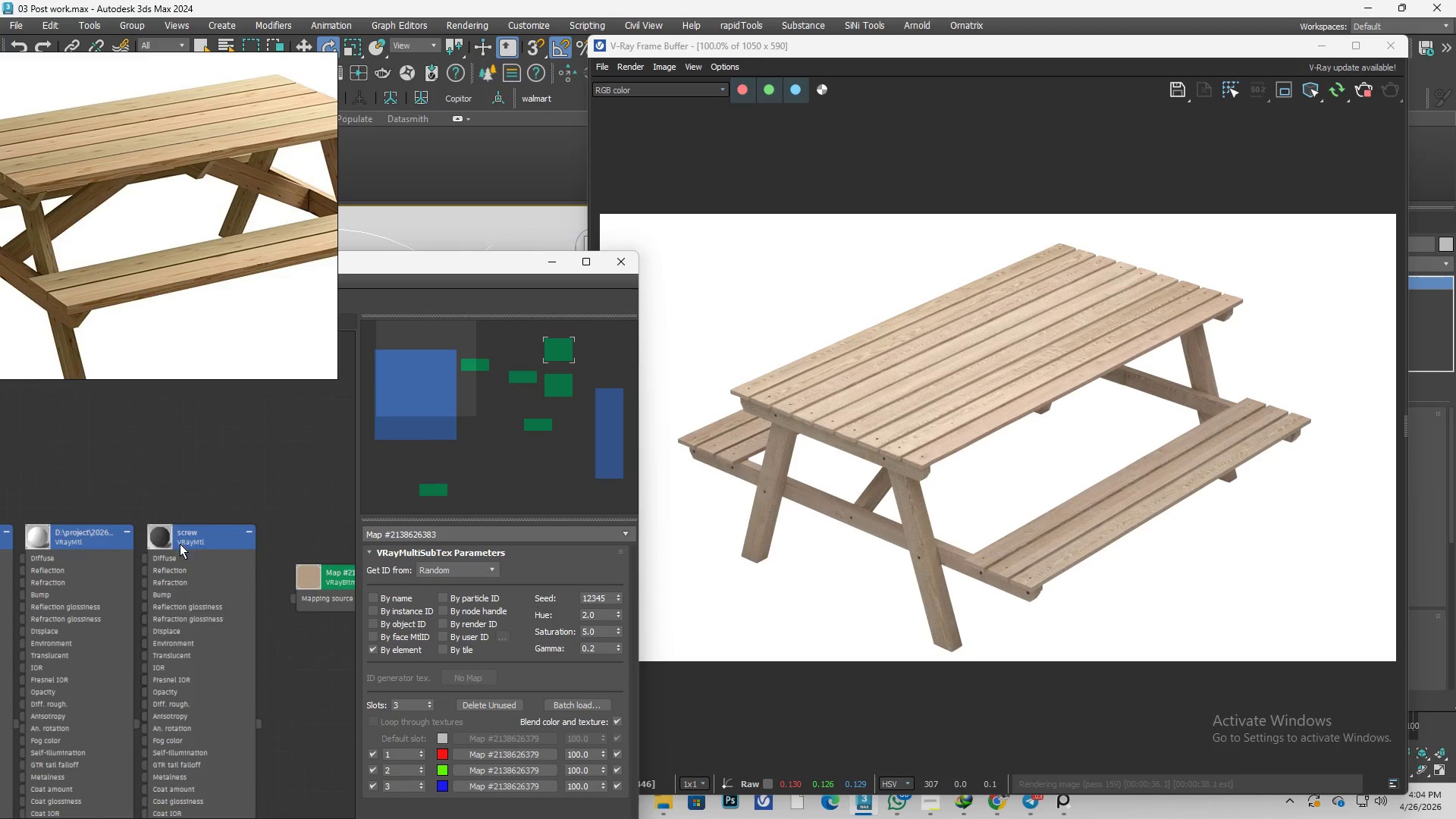 
scroll: coordinate [400, 671], scroll_direction: down, amount: 8.0
 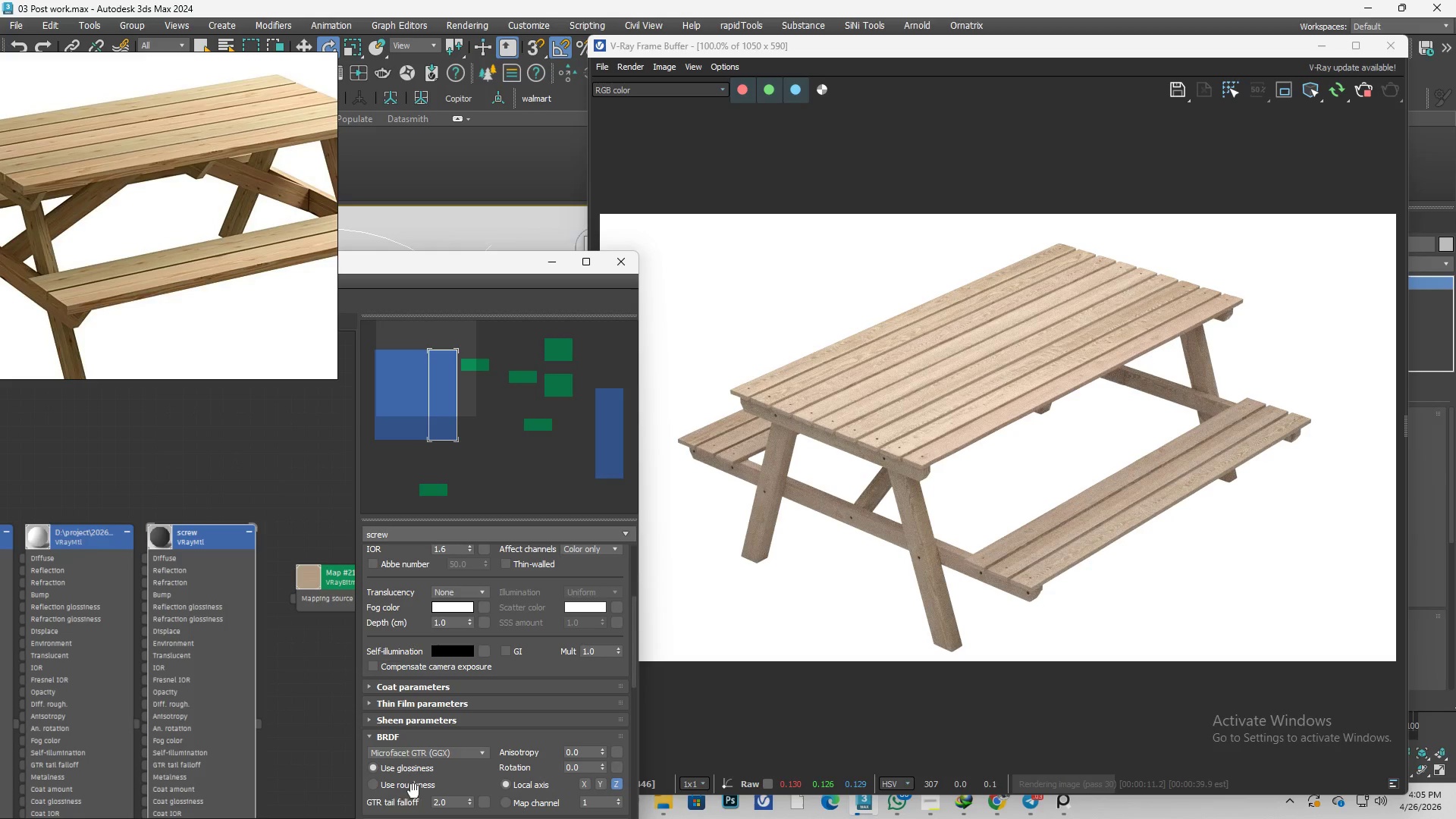 
left_click([416, 788])
 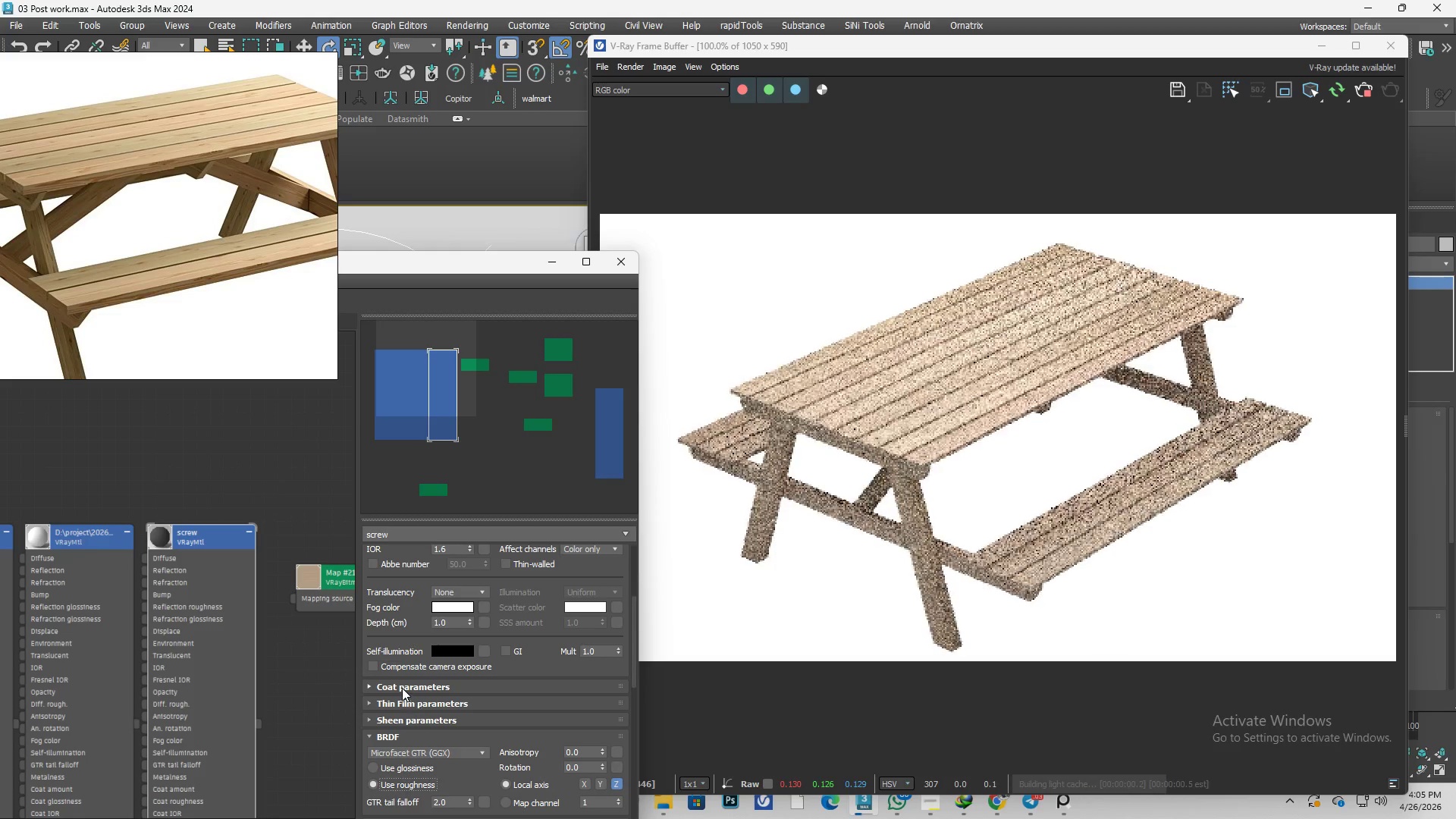 
scroll: coordinate [402, 688], scroll_direction: up, amount: 3.0
 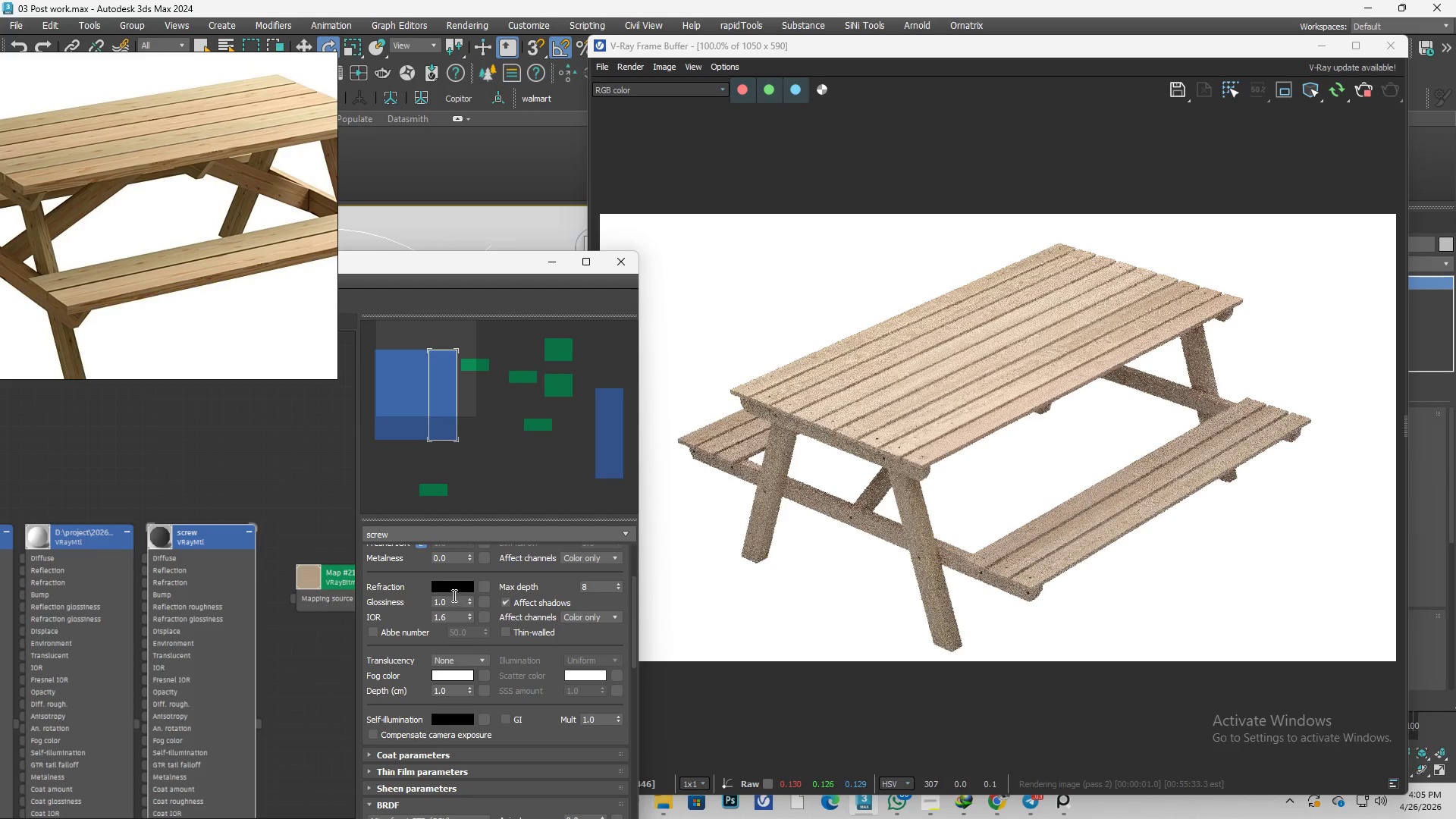 
left_click([455, 592])
 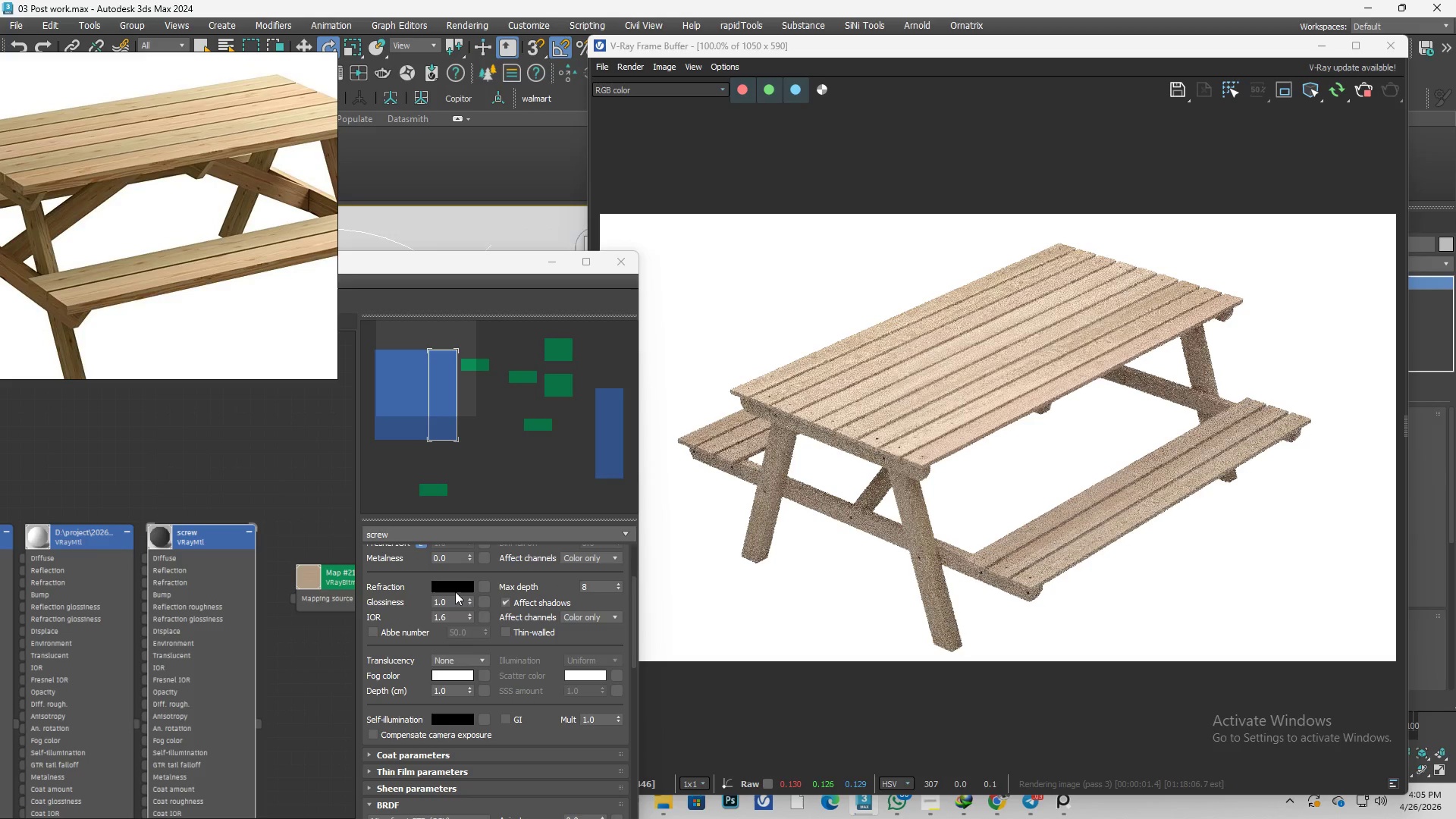 
scroll: coordinate [377, 607], scroll_direction: up, amount: 2.0
 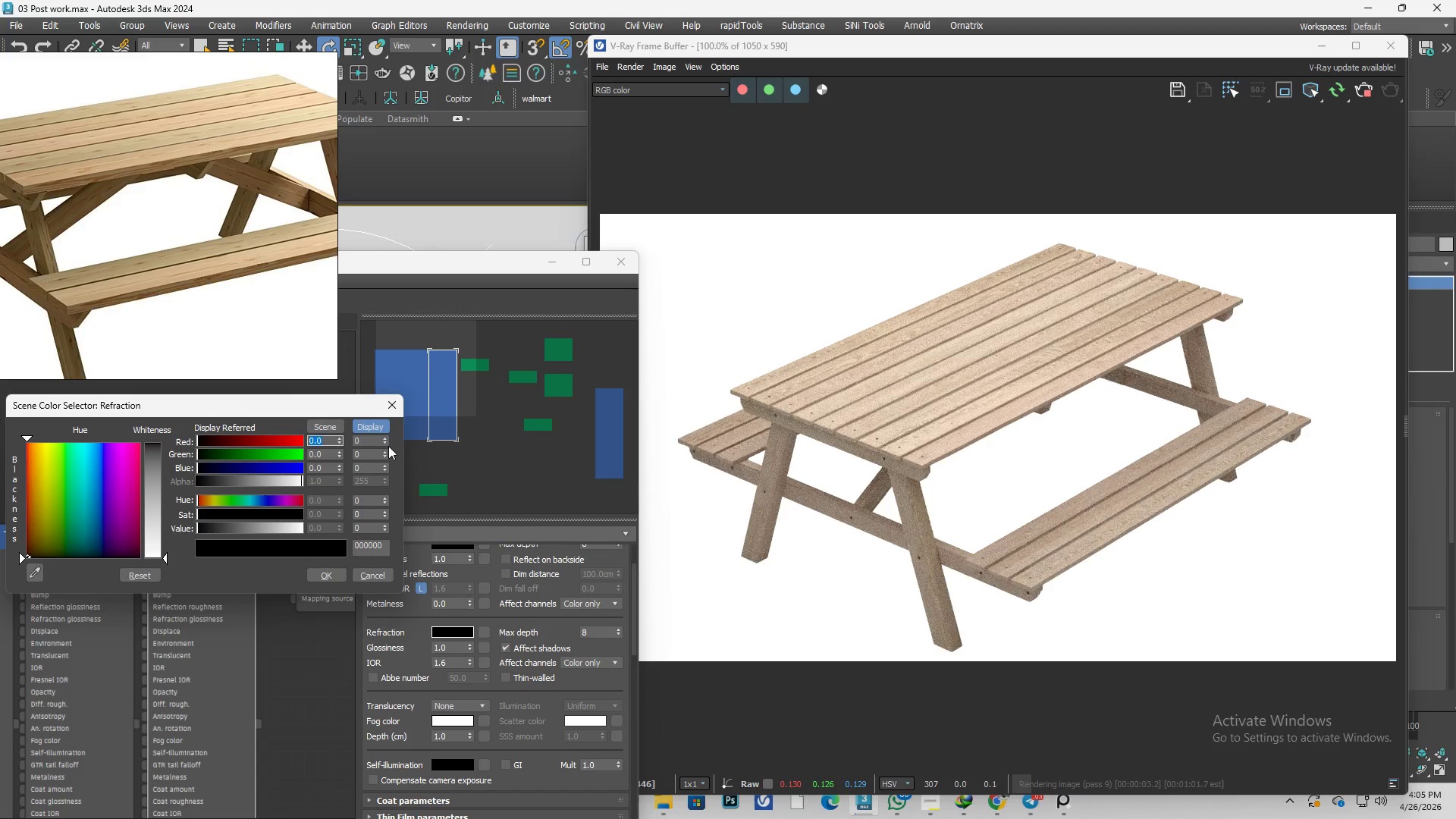 
left_click([392, 410])
 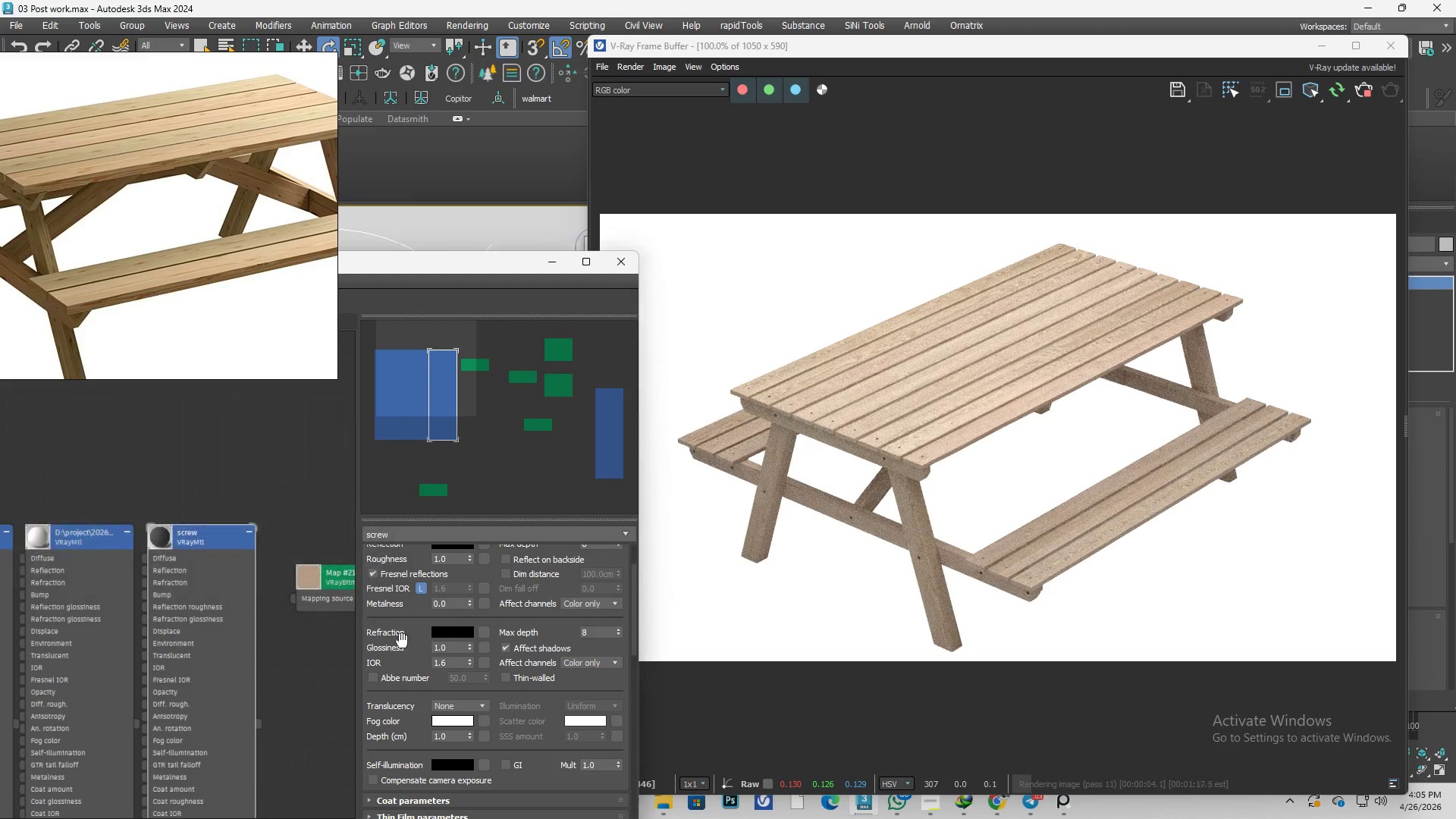 
scroll: coordinate [401, 642], scroll_direction: up, amount: 3.0
 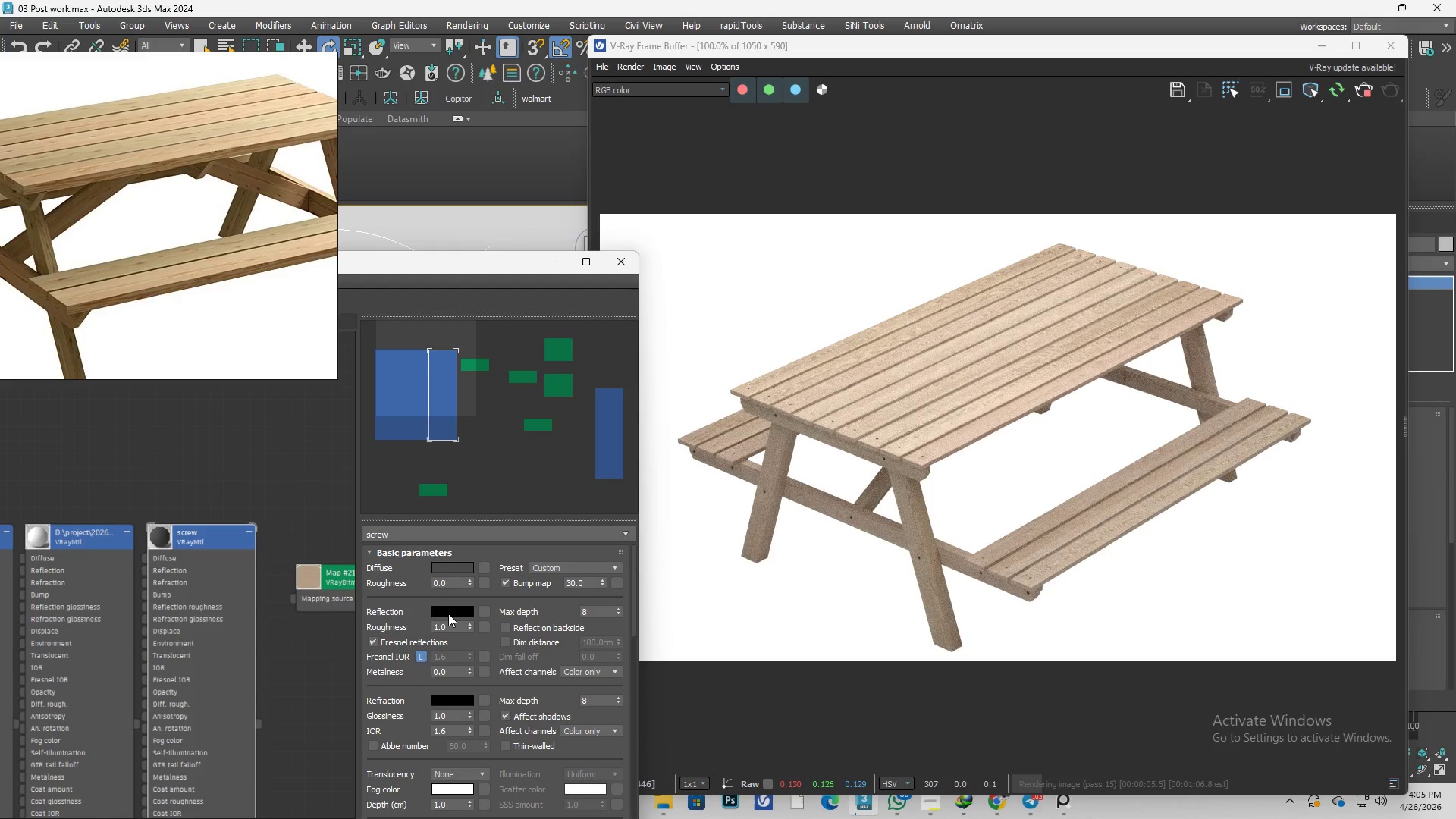 
left_click([448, 613])
 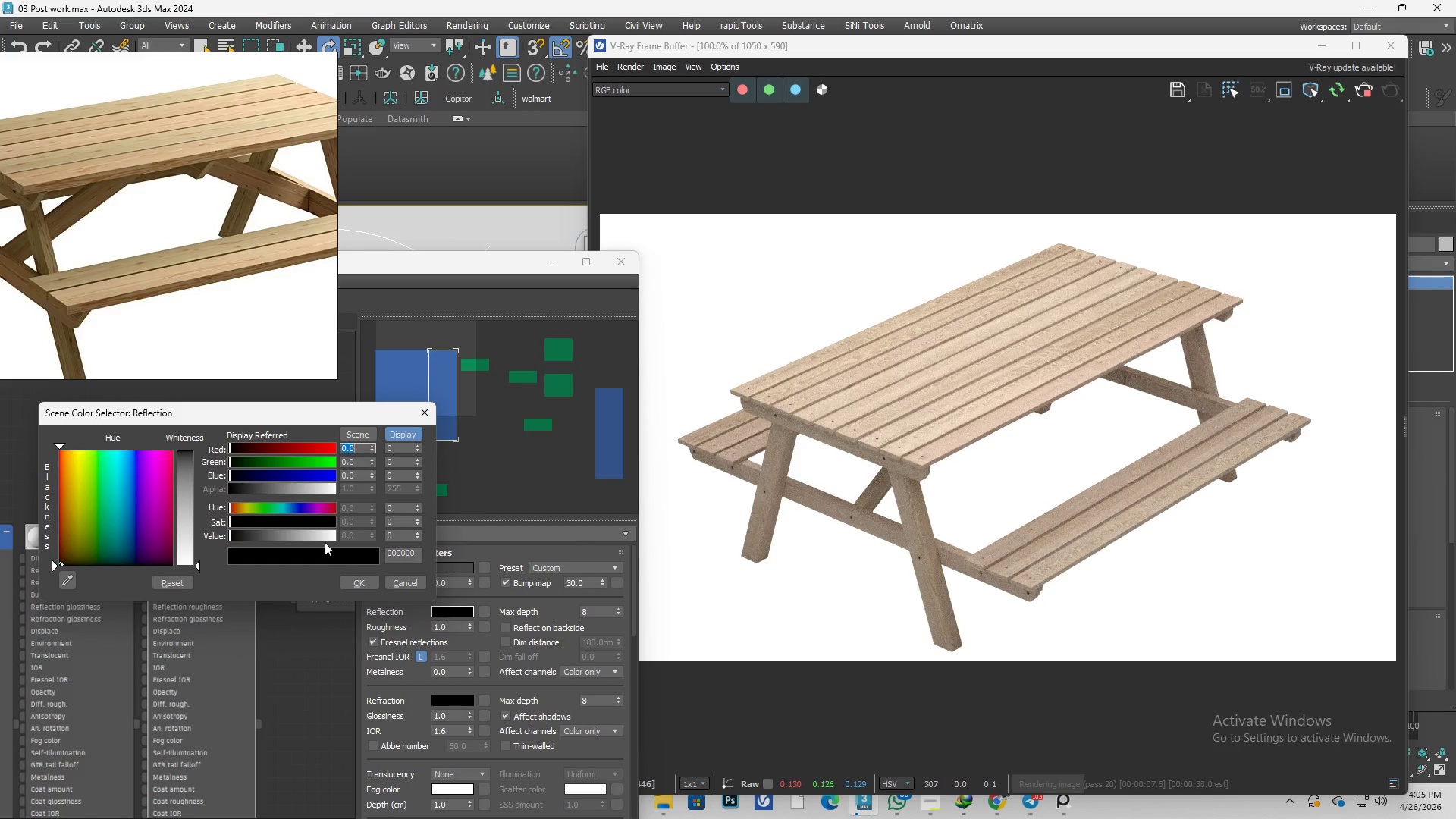 
left_click_drag(start_coordinate=[284, 534], to_coordinate=[319, 536])
 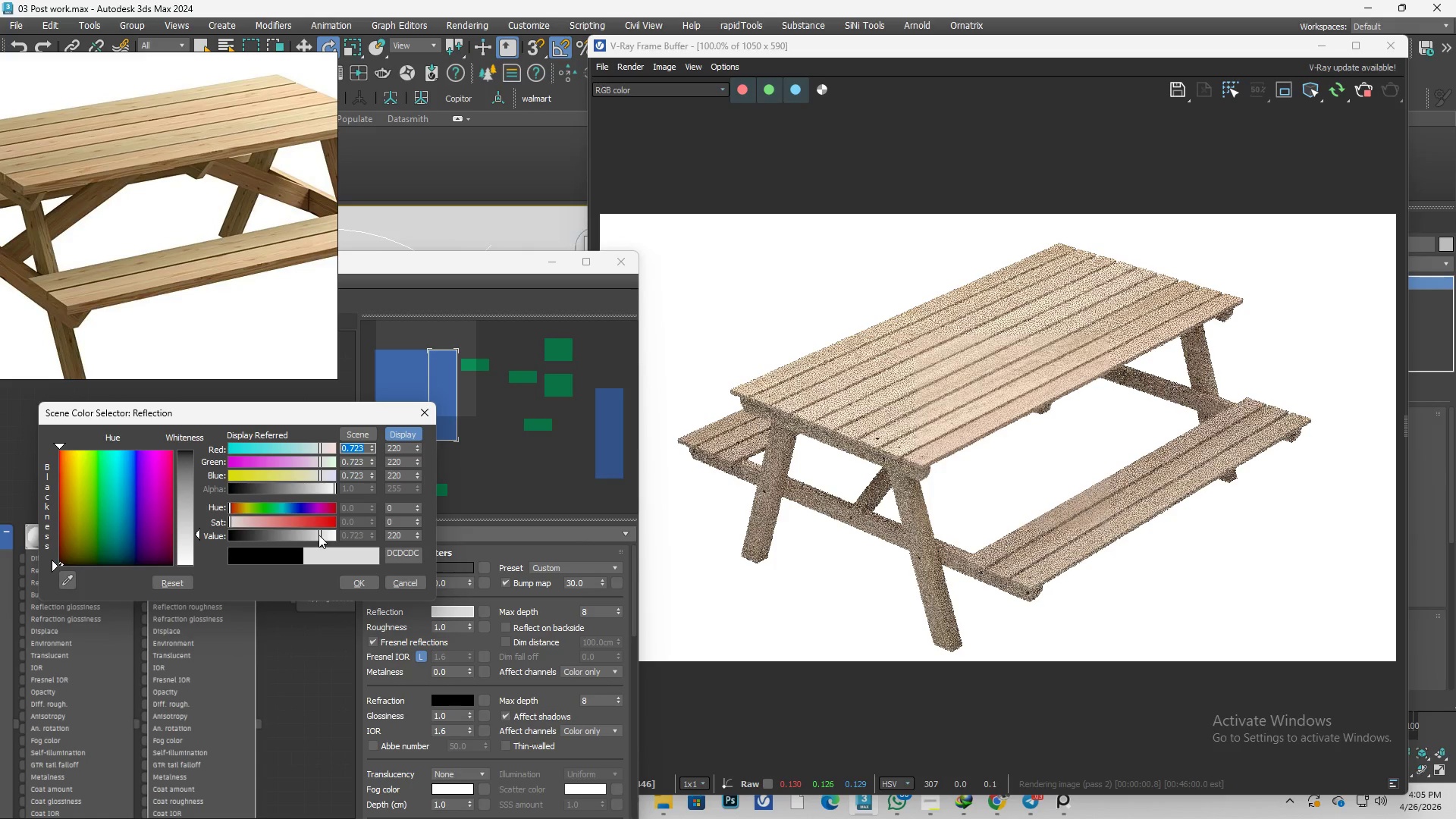 
left_click([359, 584])
 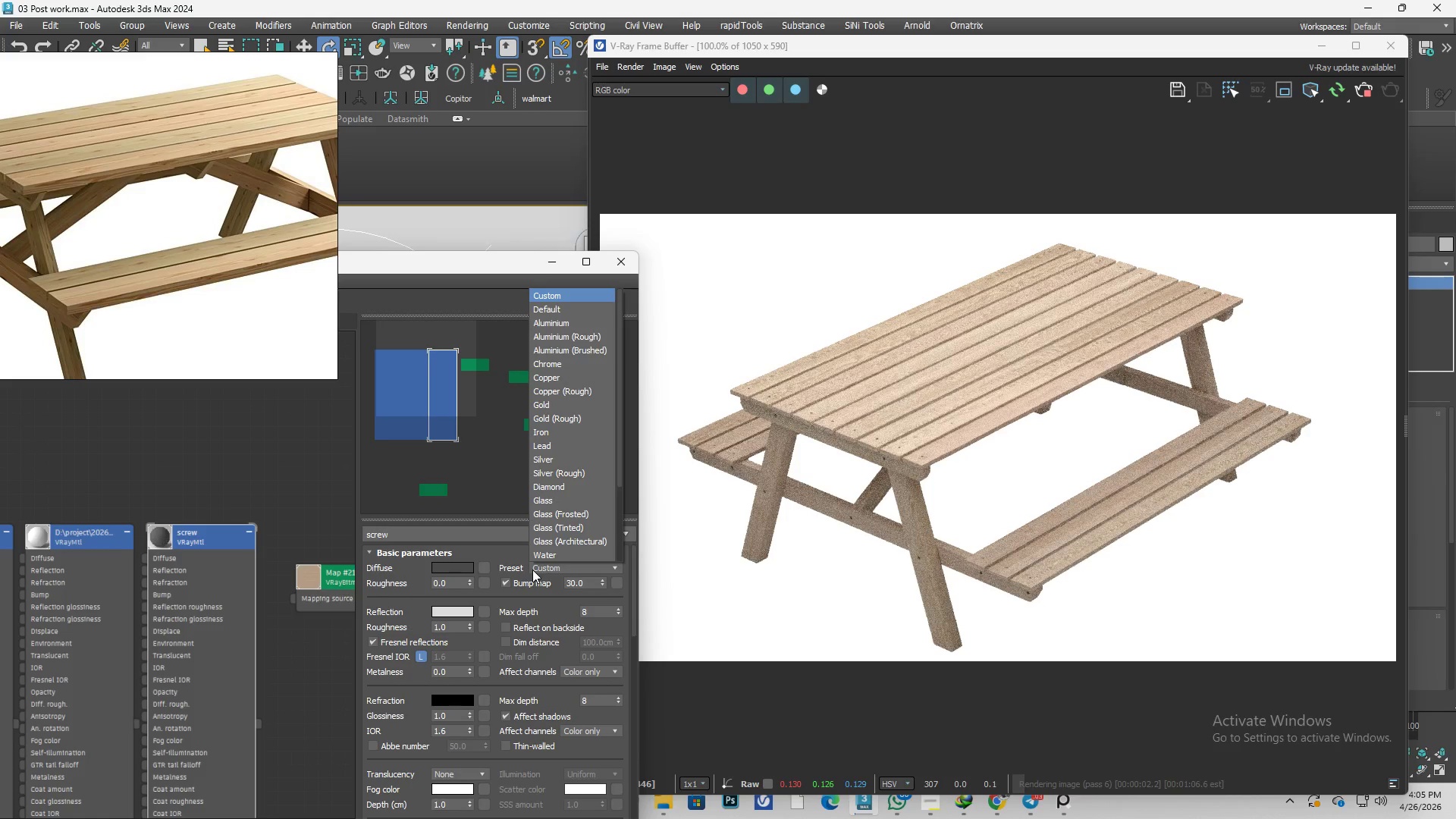 
double_click([532, 570])
 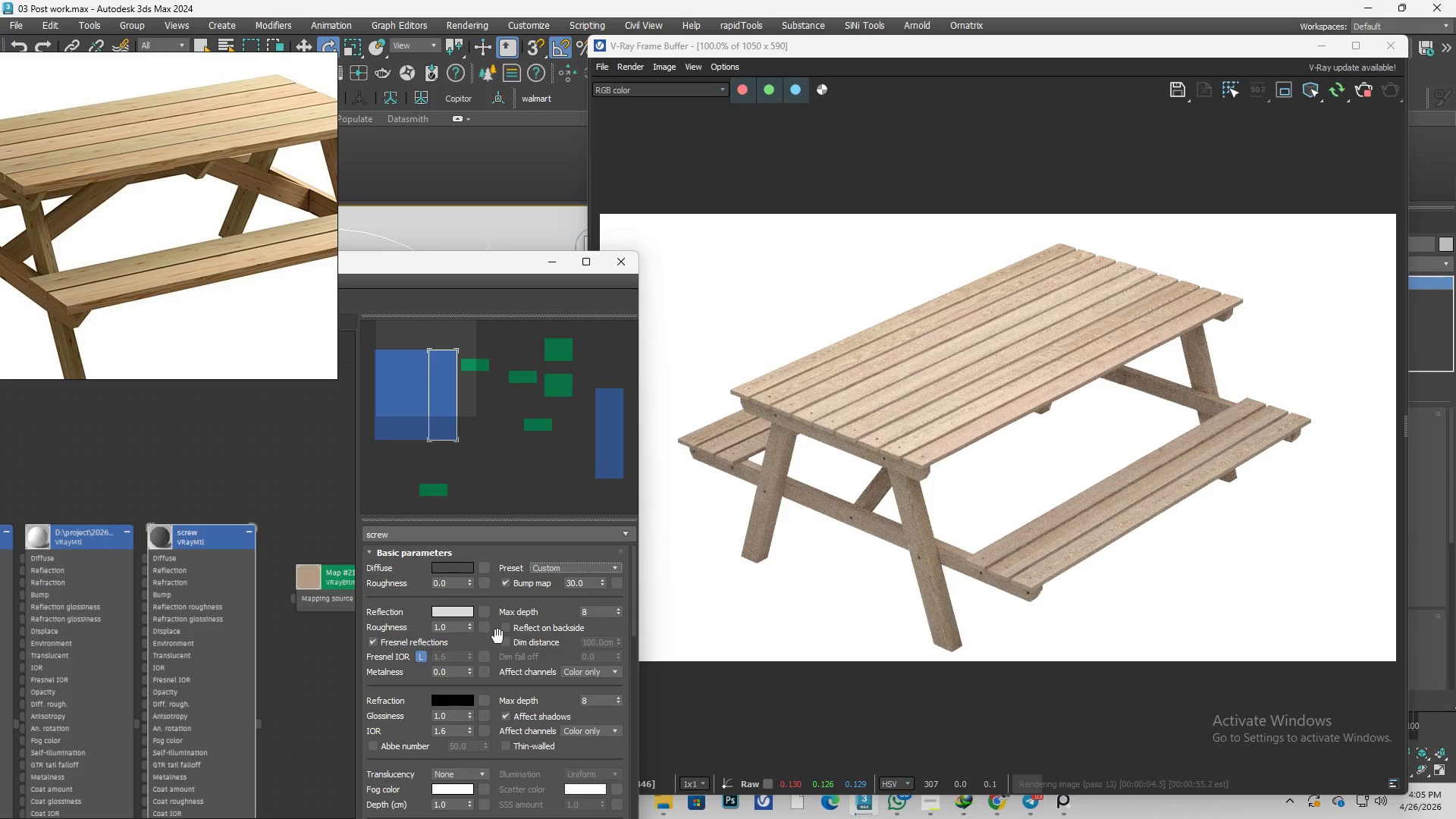 
left_click([485, 672])
 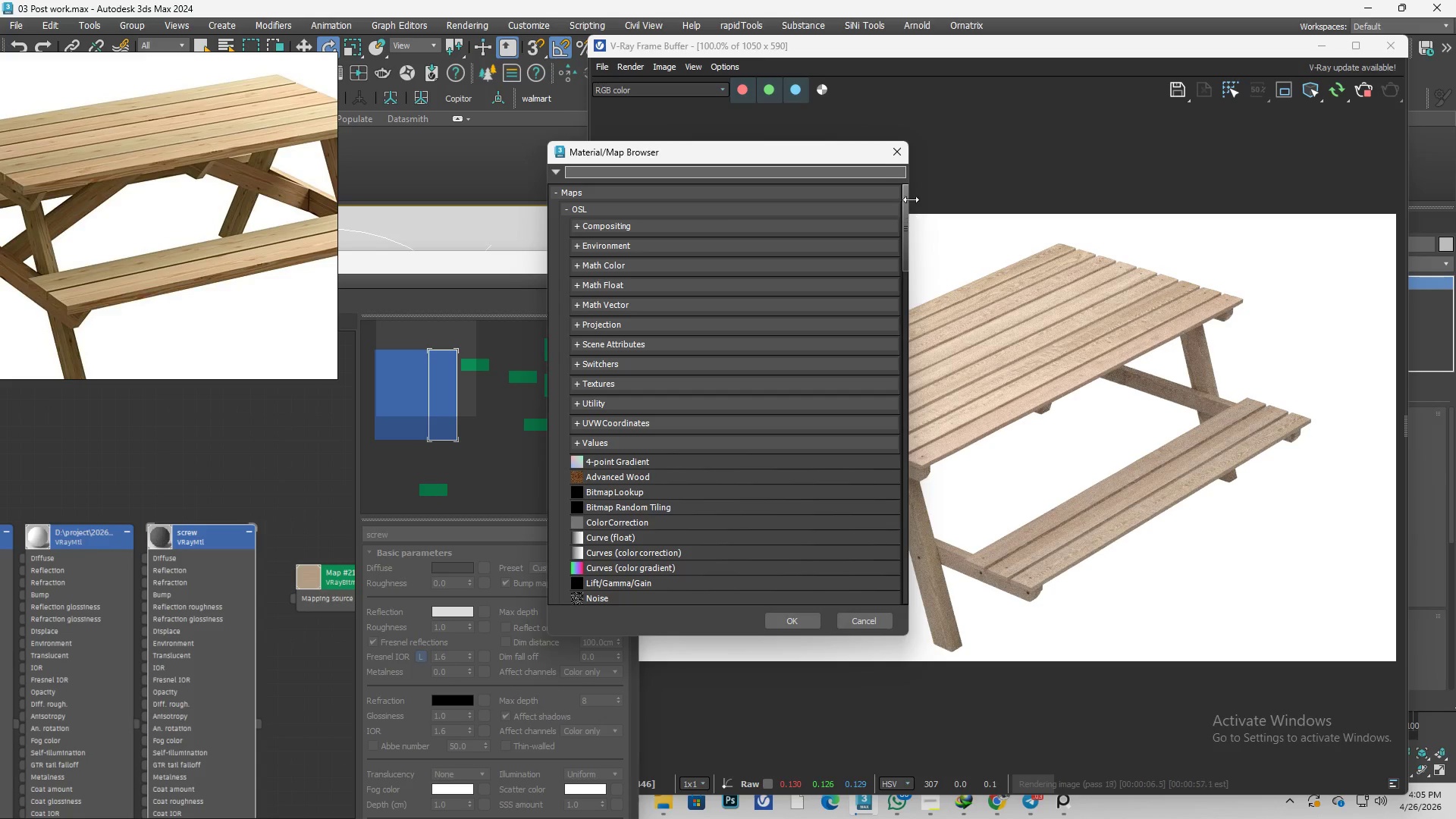 
left_click([890, 152])
 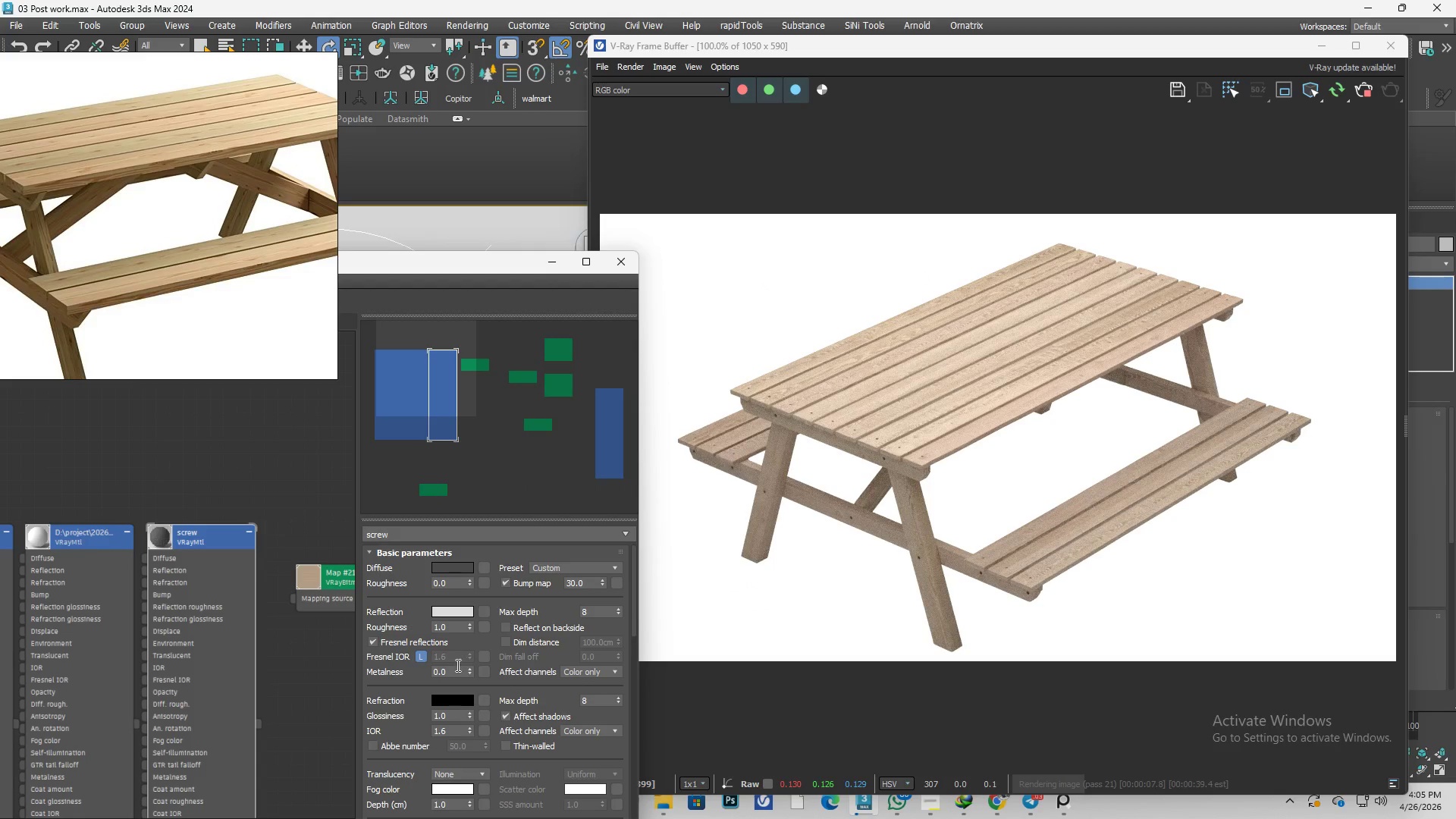 
left_click_drag(start_coordinate=[457, 670], to_coordinate=[357, 664])
 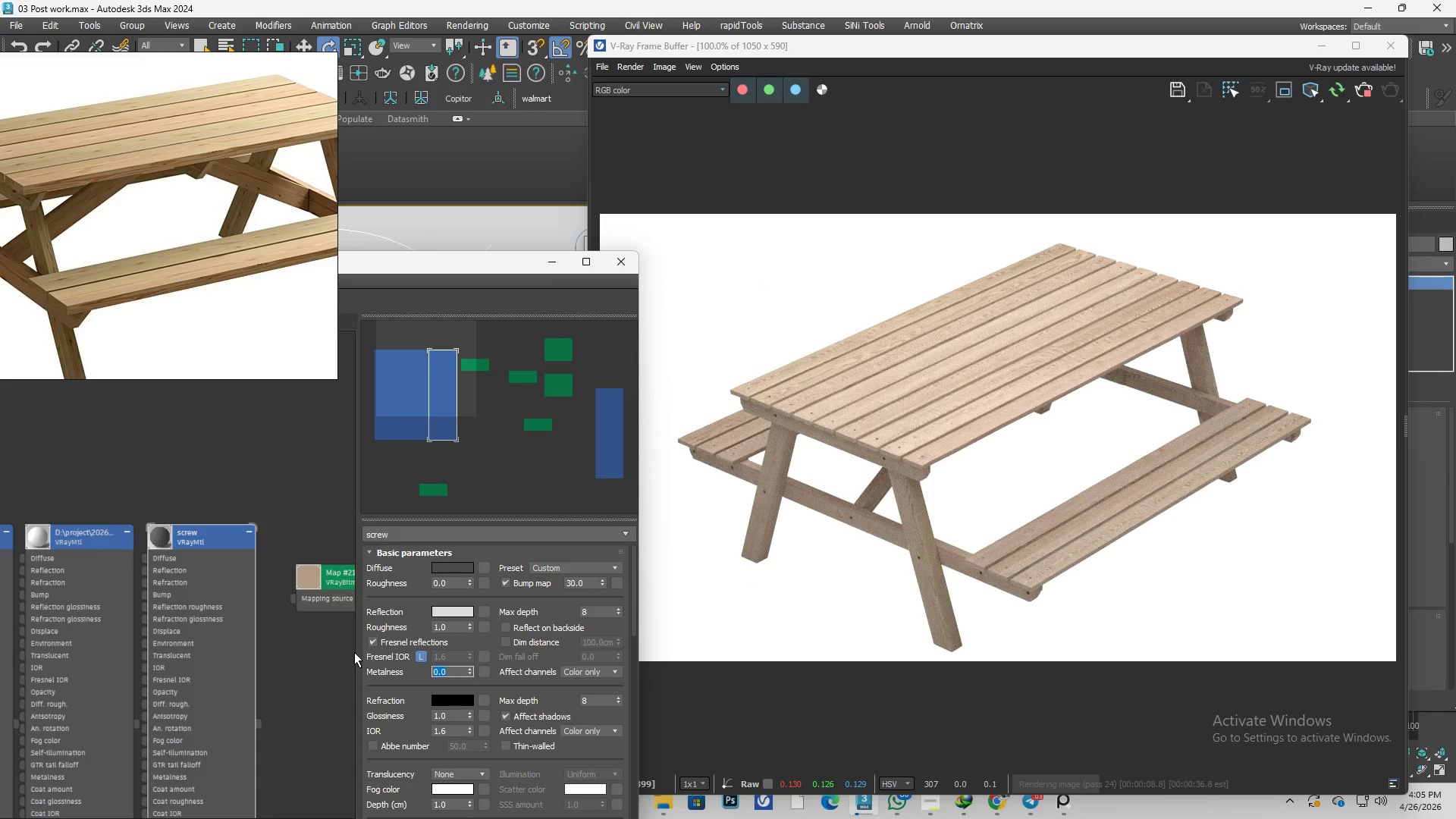 
key(Numpad1)
 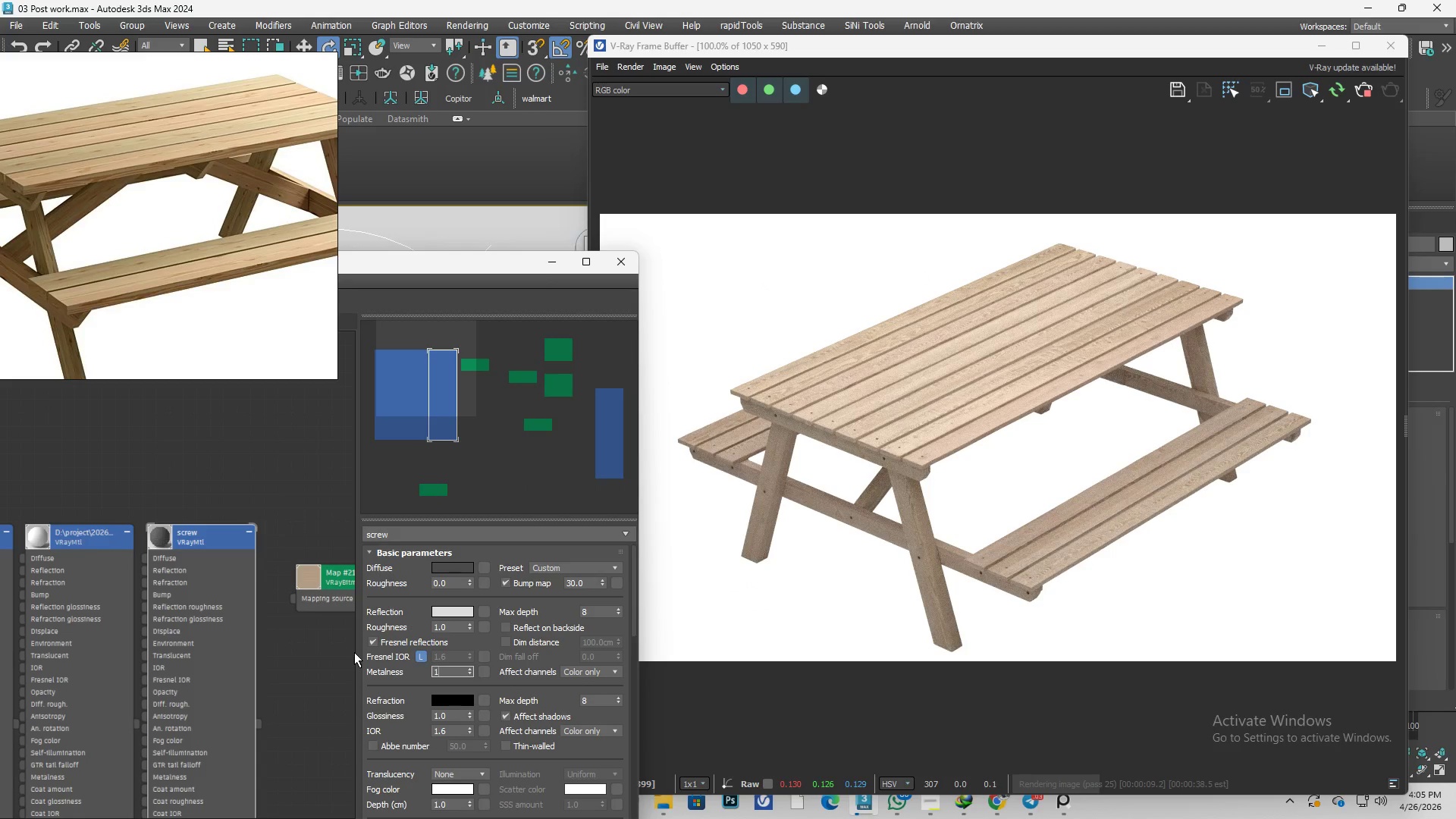 
key(Enter)
 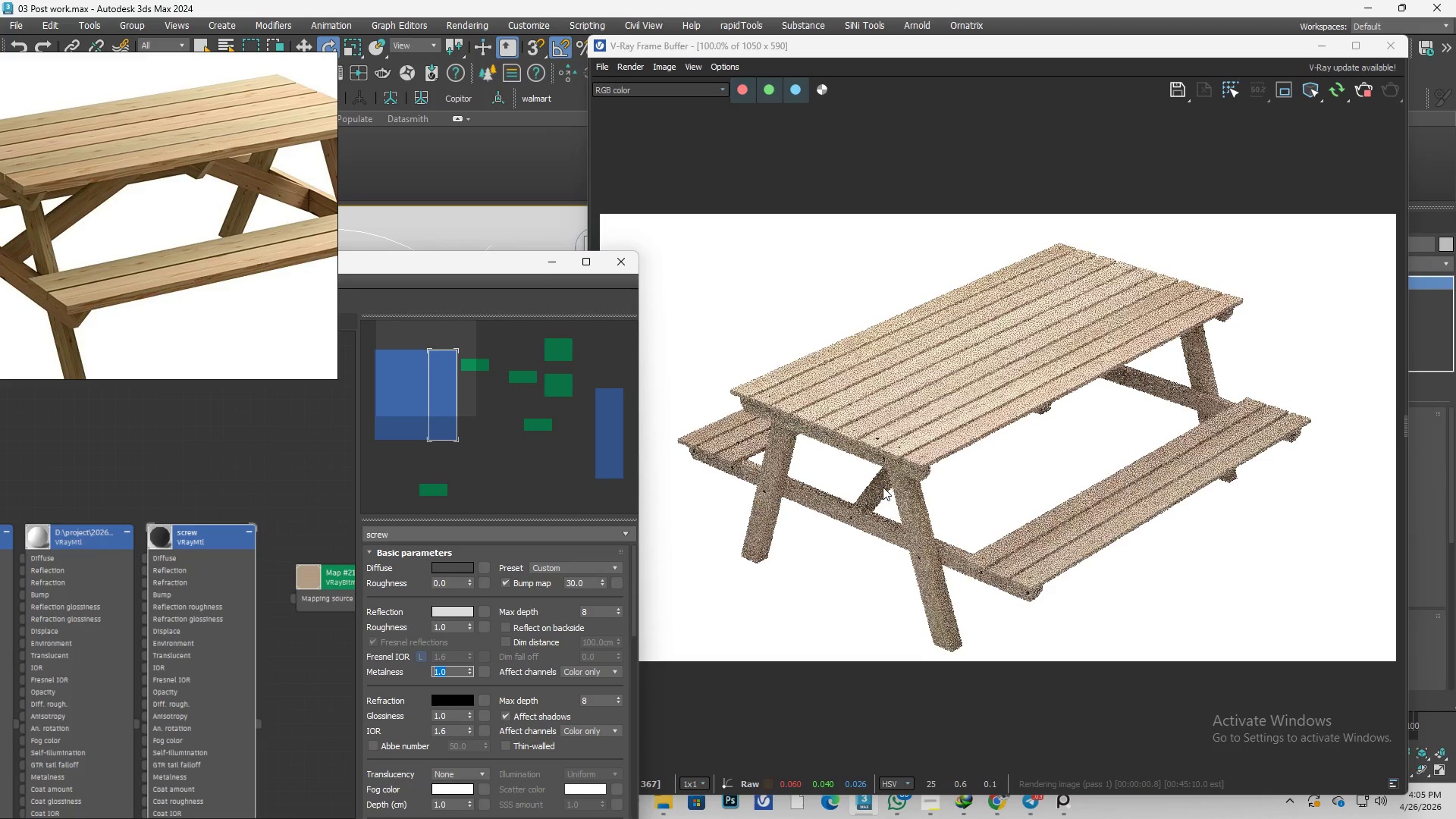 
scroll: coordinate [894, 452], scroll_direction: up, amount: 3.0
 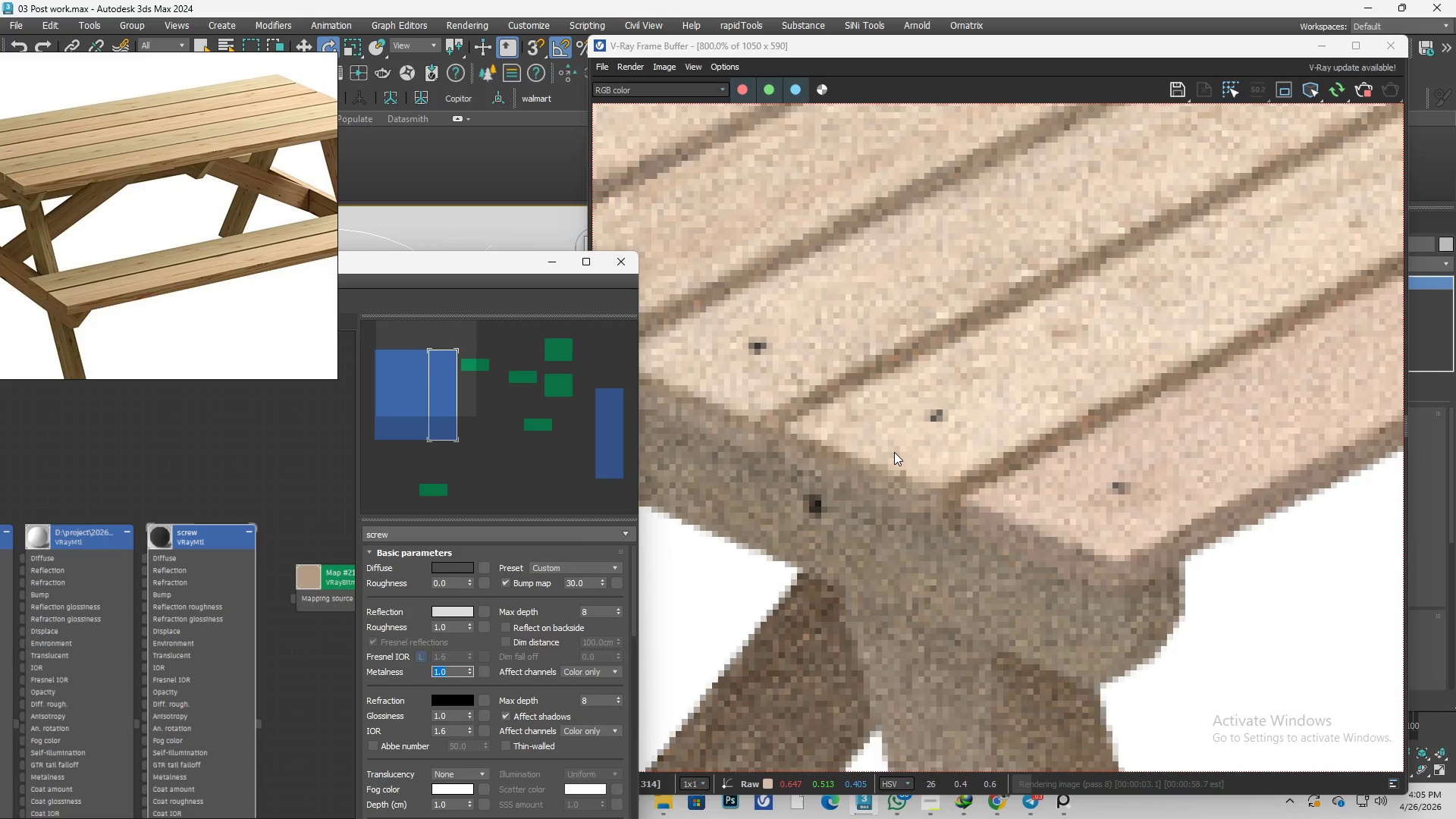 
scroll: coordinate [894, 452], scroll_direction: down, amount: 3.0
 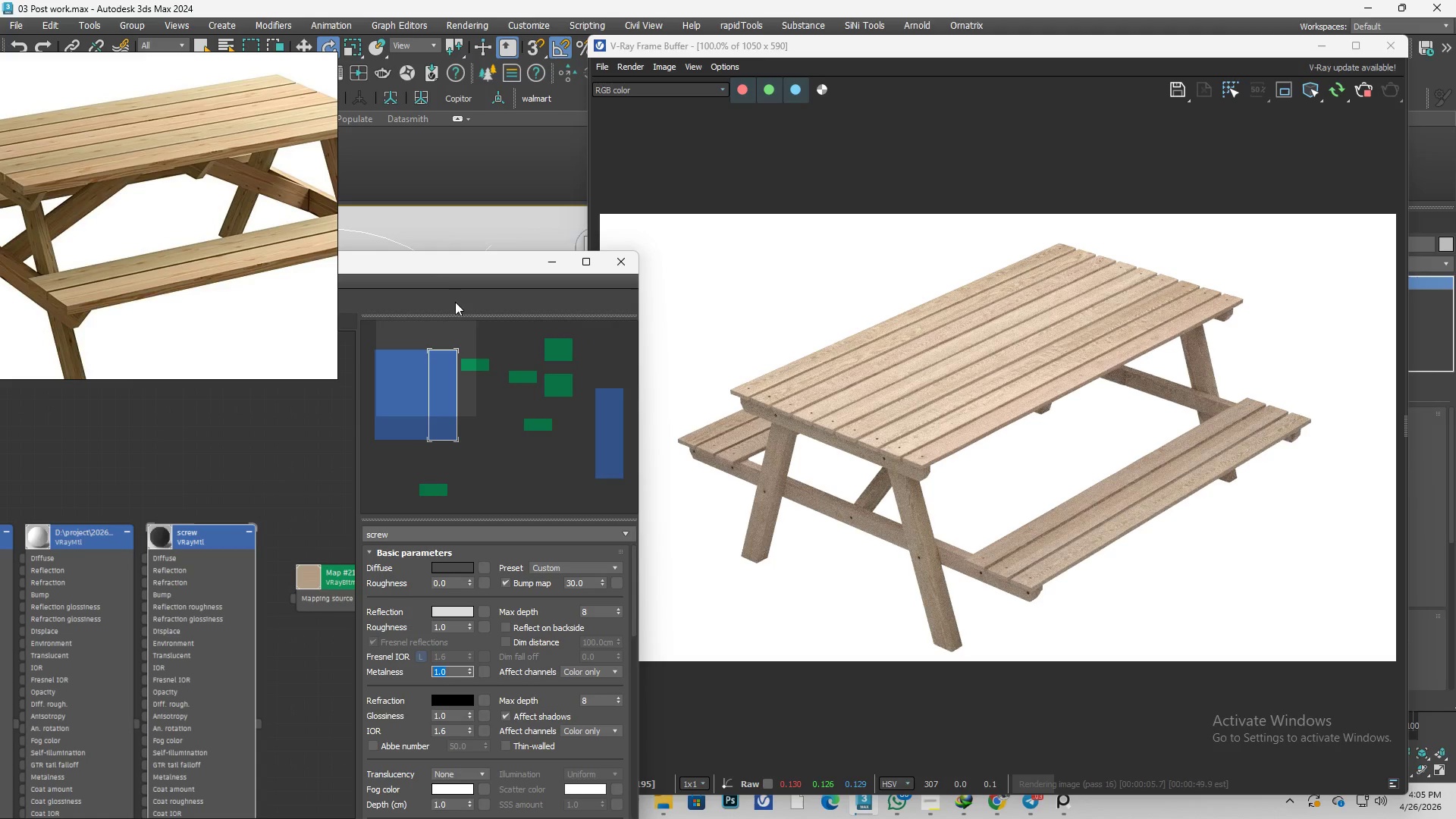 
left_click_drag(start_coordinate=[435, 268], to_coordinate=[505, 301])
 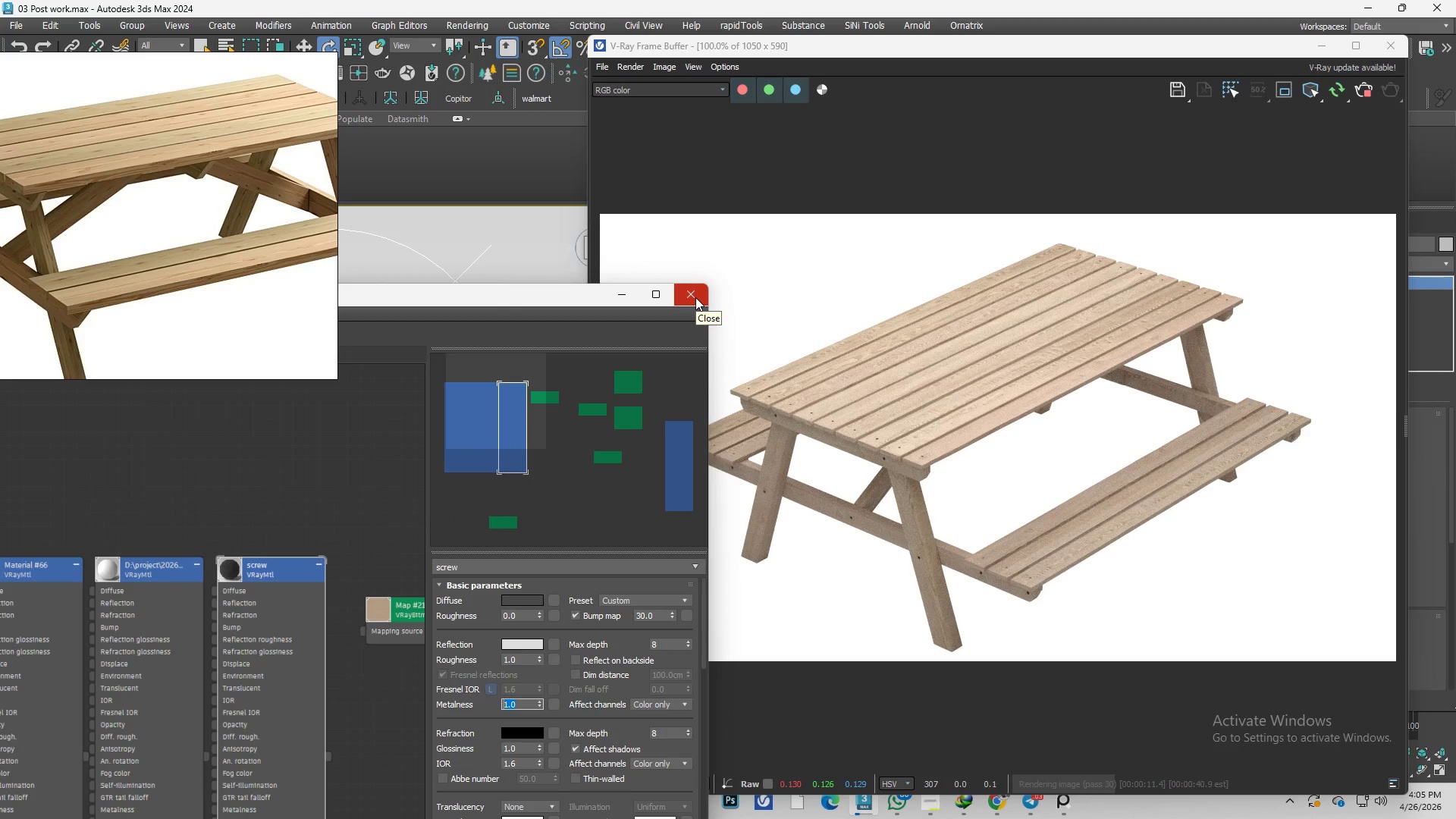 
wait(5.38)
 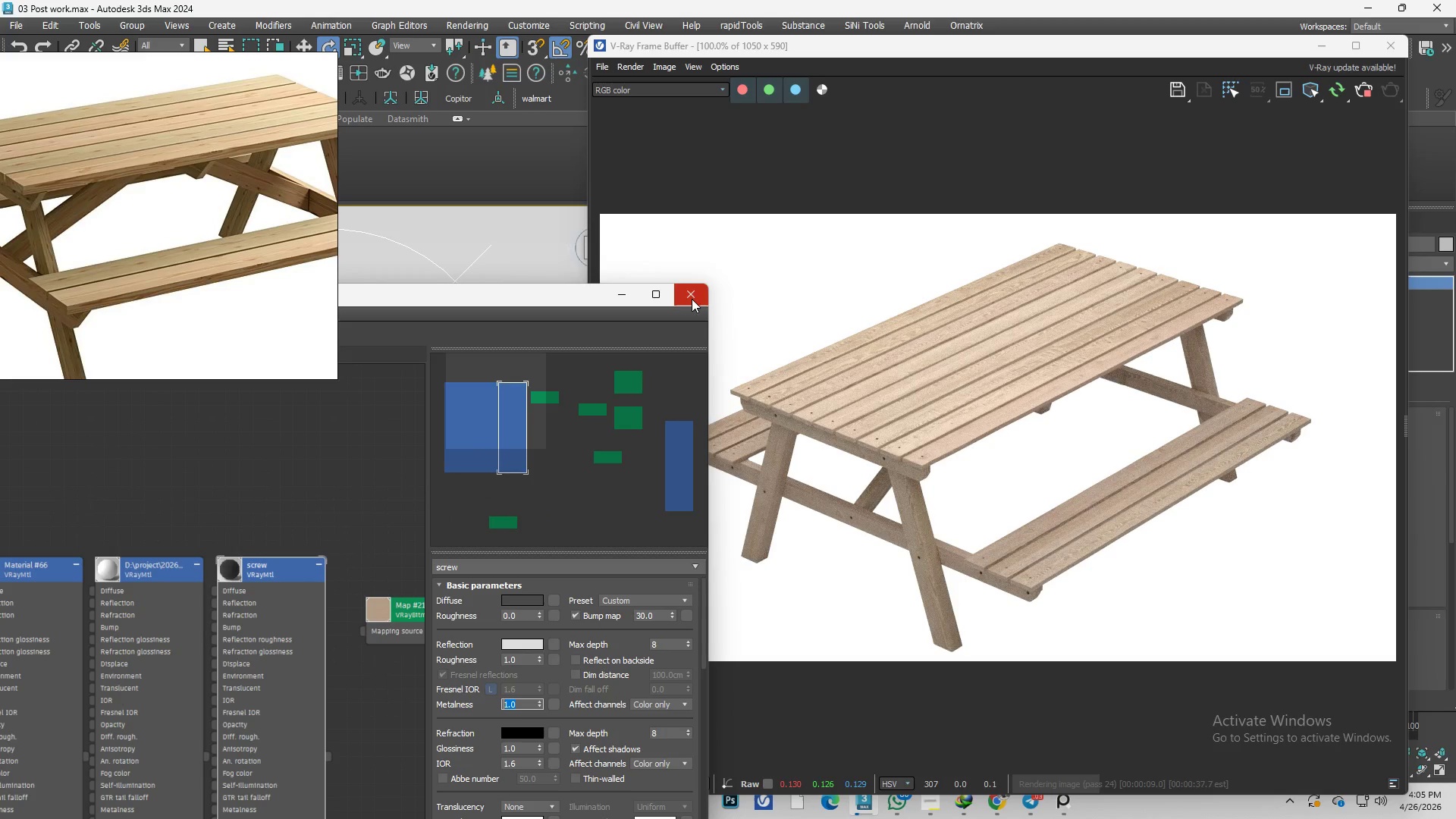 
left_click([694, 293])
 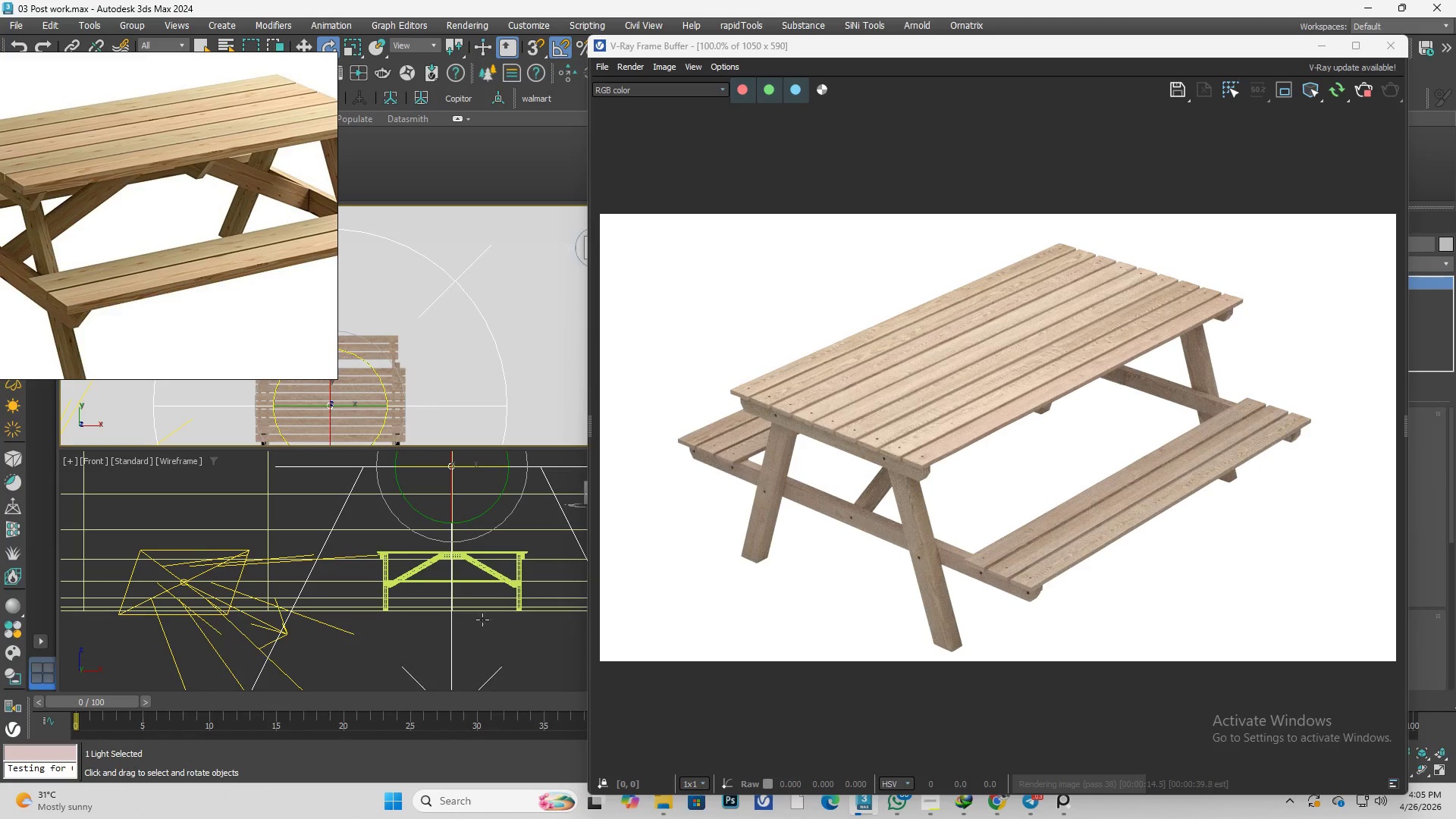 
left_click([518, 664])
 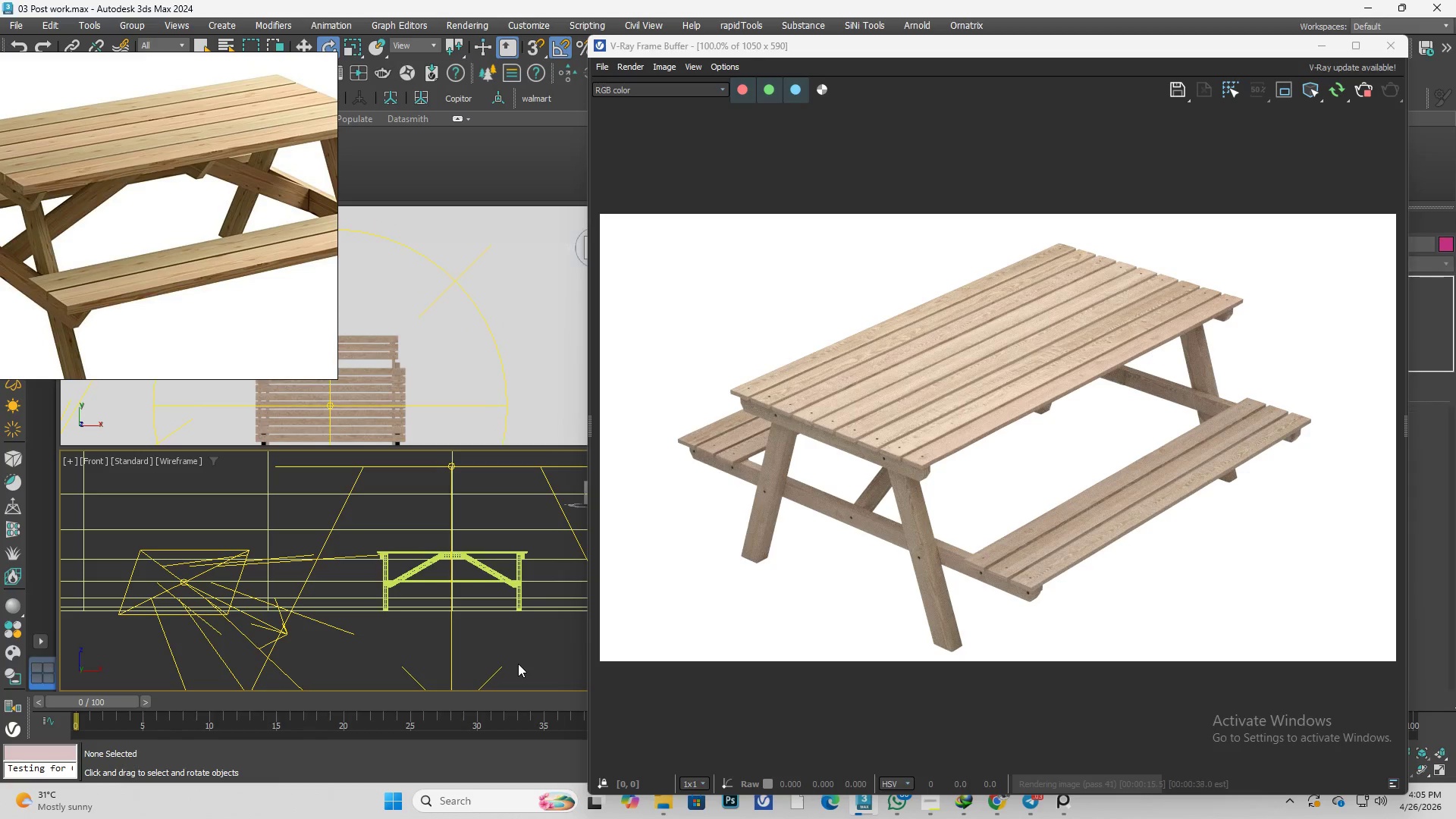 
key(Control+S)
 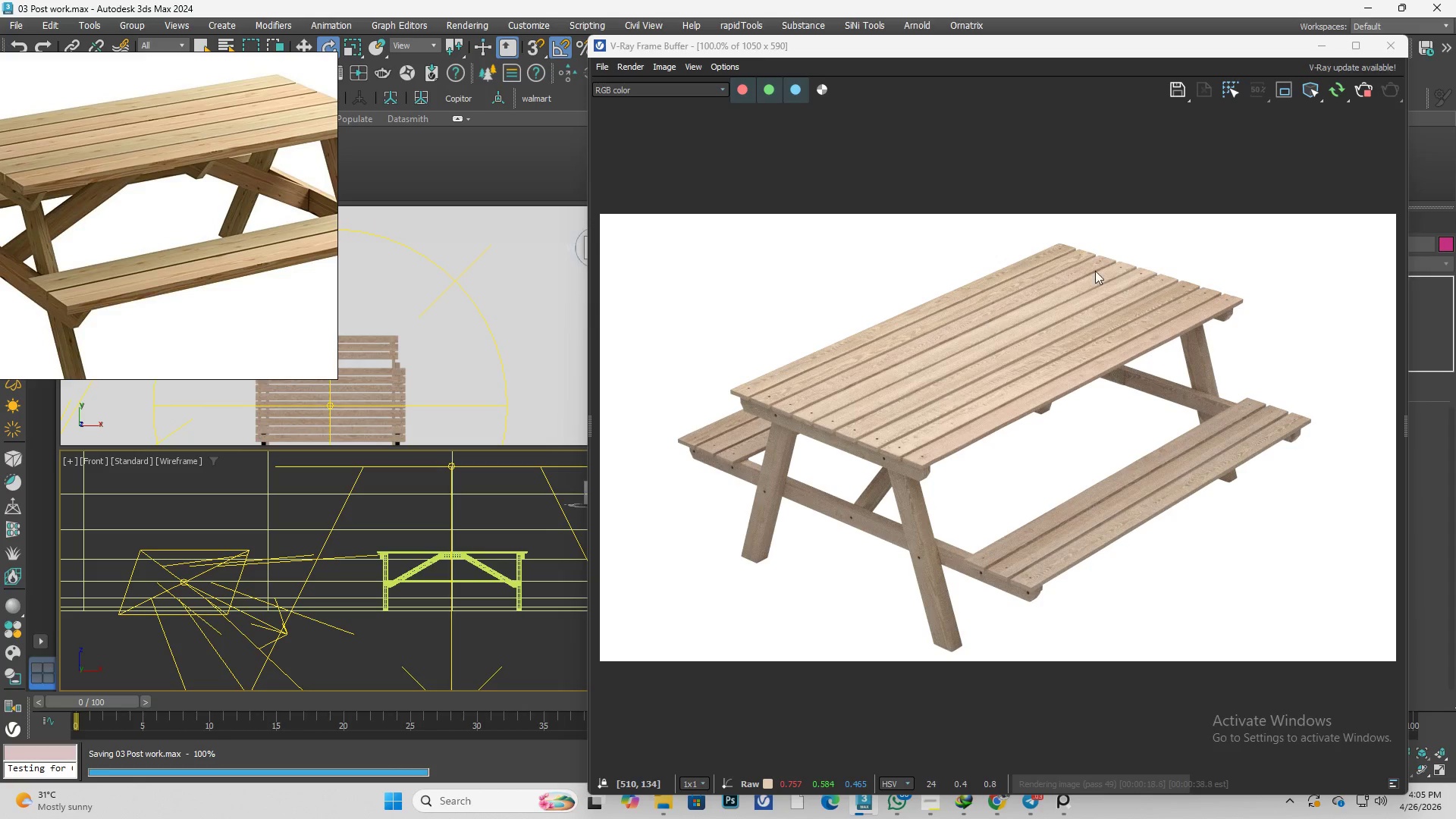 
left_click([1368, 46])
 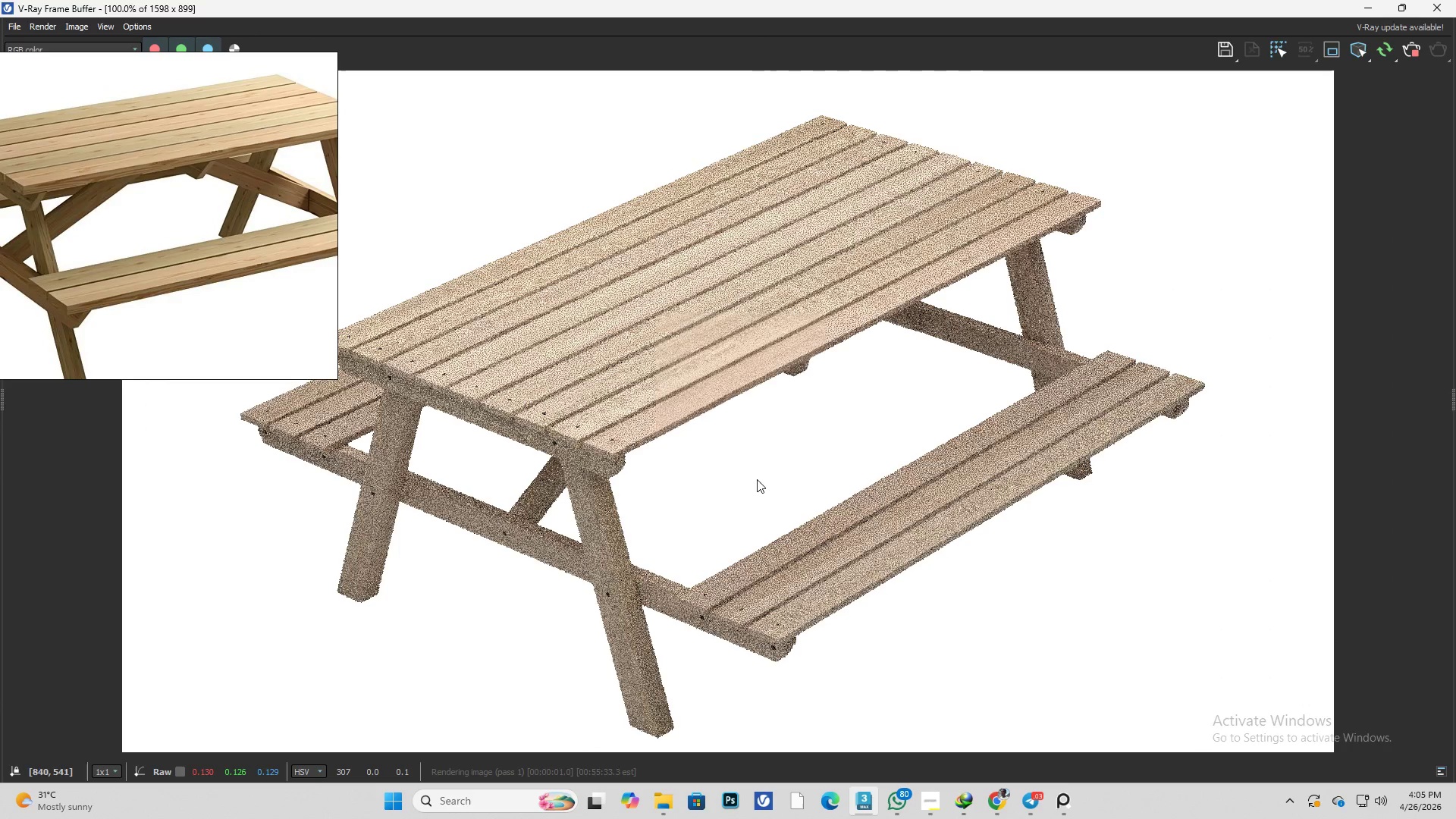 
scroll: coordinate [799, 576], scroll_direction: none, amount: 0.0
 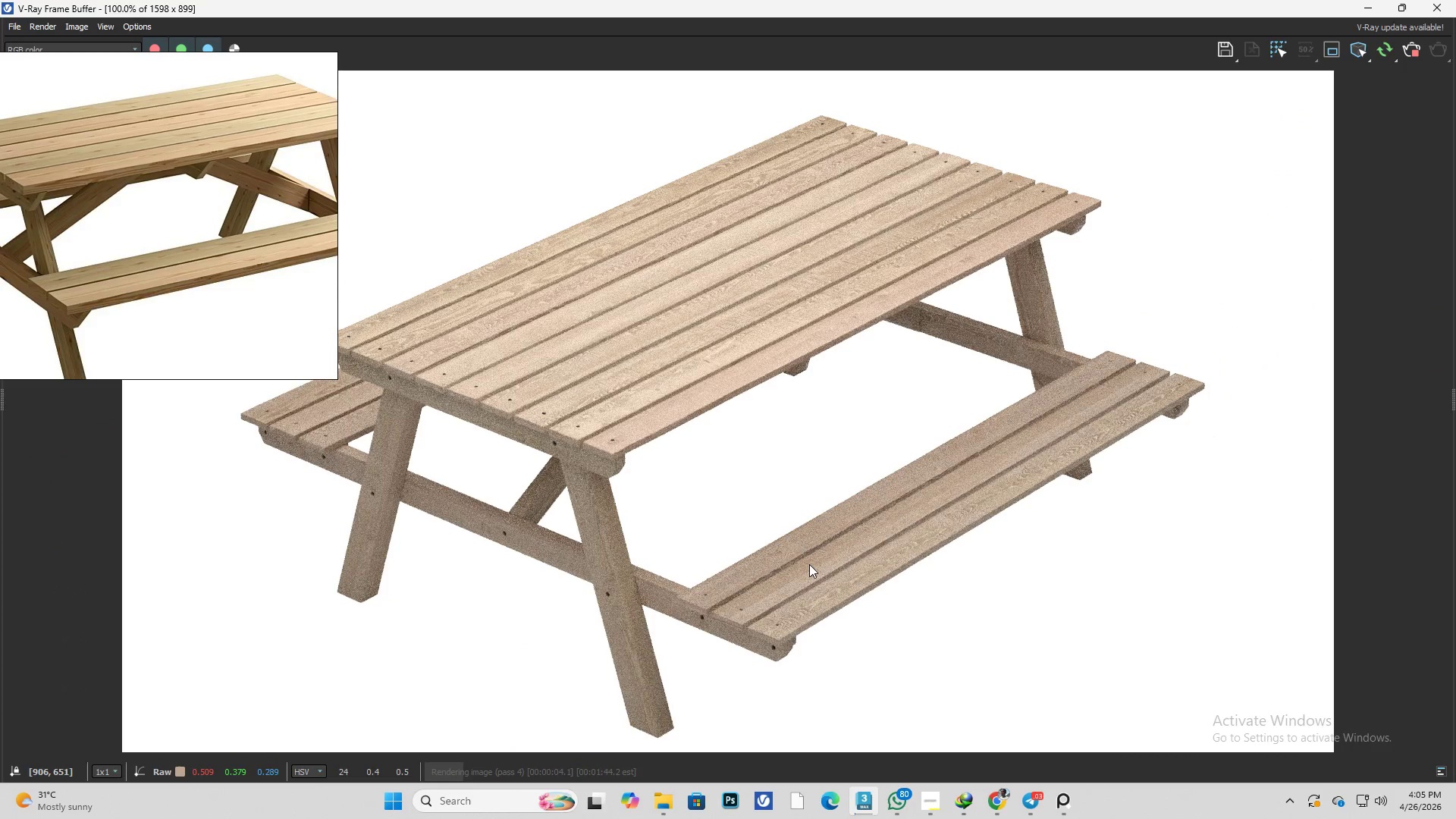 
scroll: coordinate [1033, 340], scroll_direction: up, amount: 2.0
 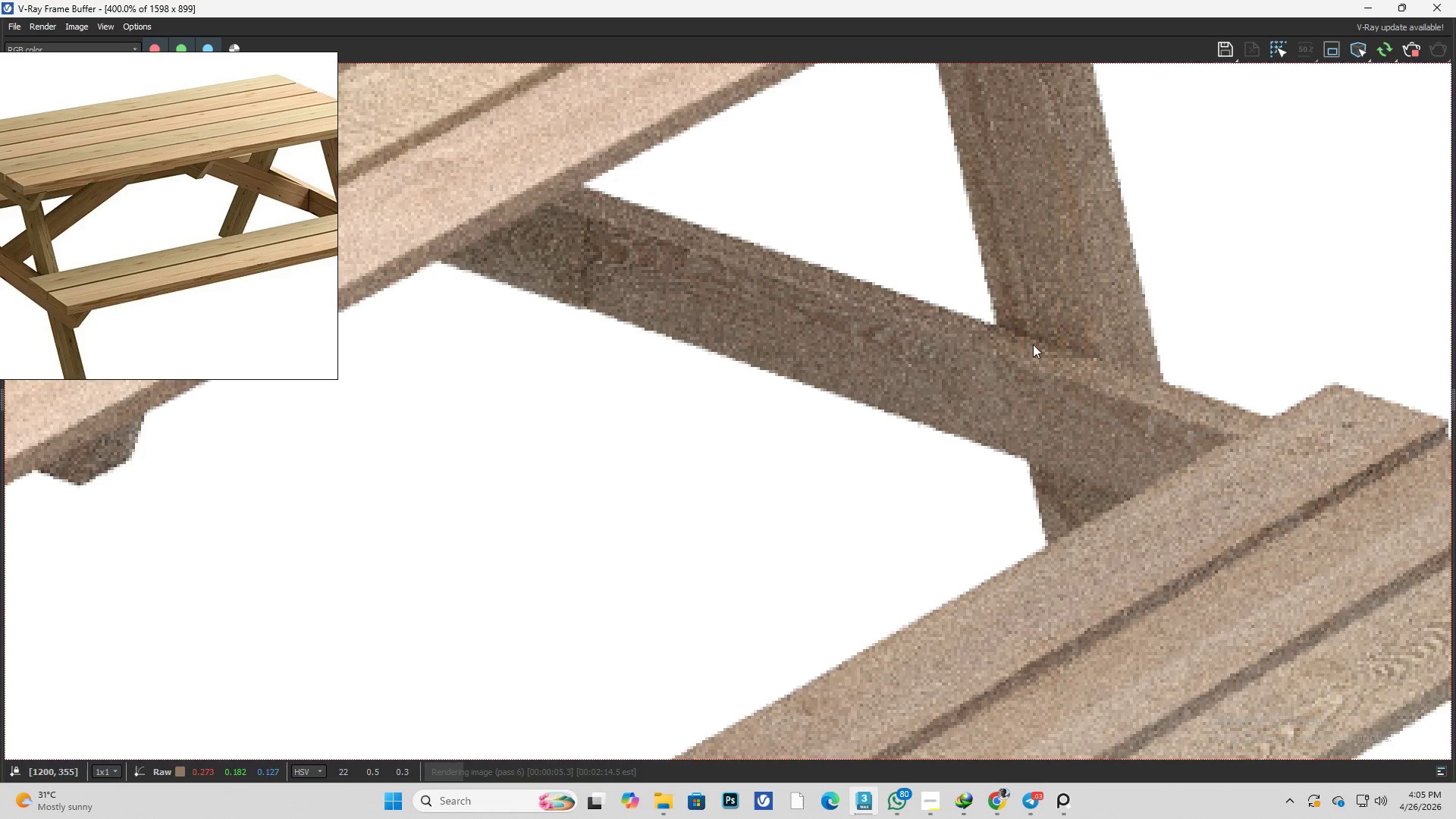 
scroll: coordinate [1034, 356], scroll_direction: down, amount: 2.0
 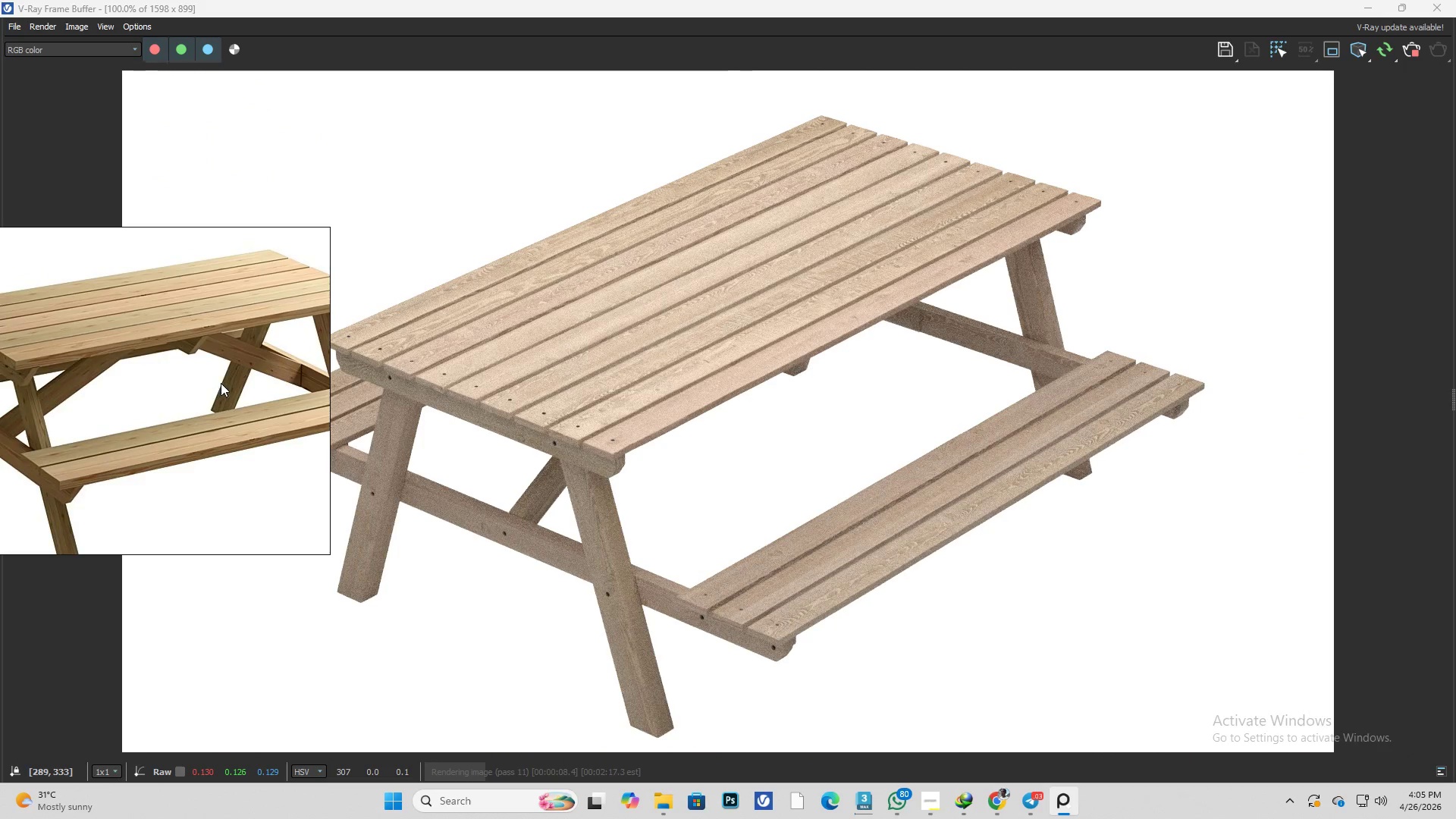 
left_click([276, 241])
 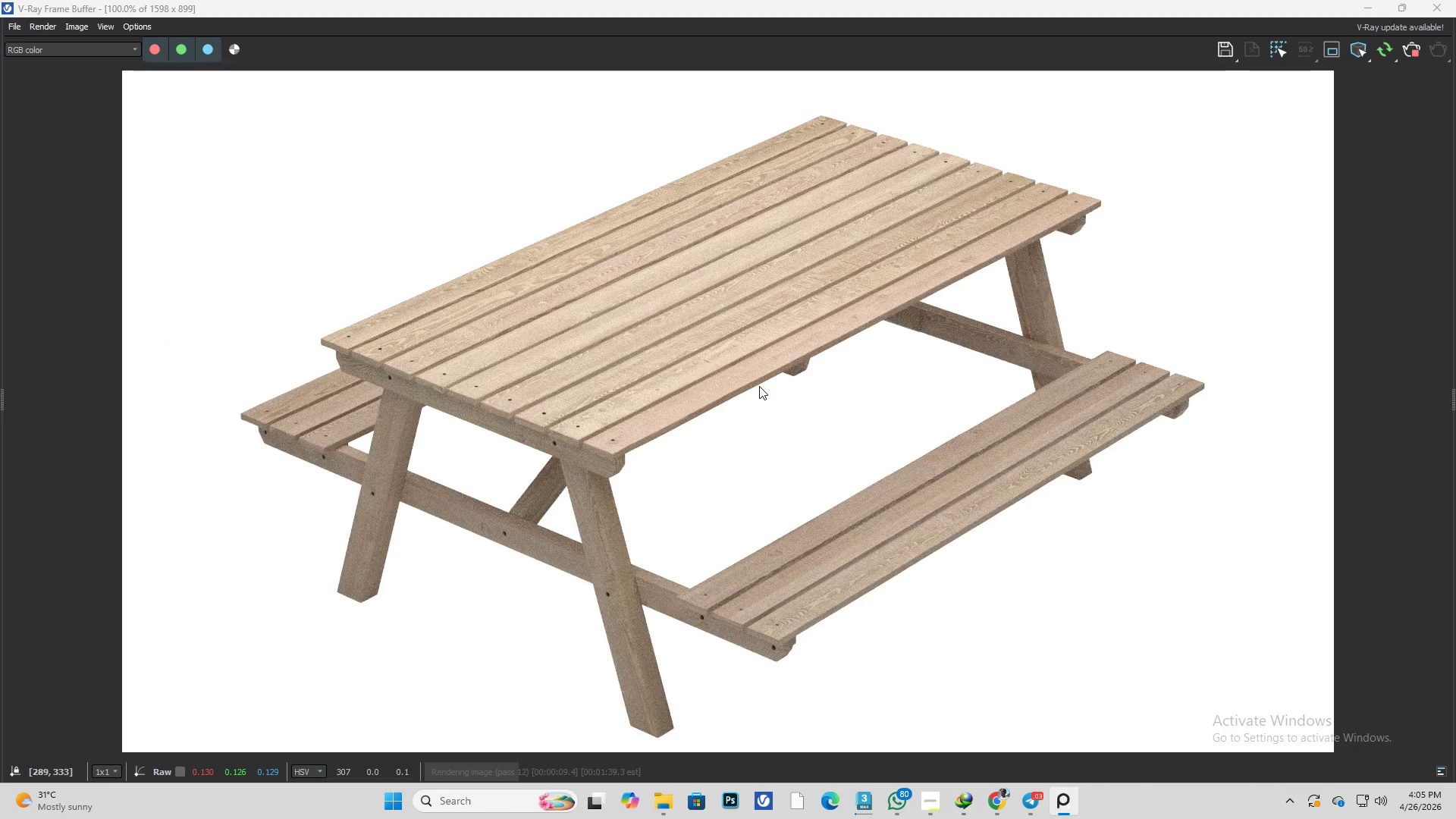 
scroll: coordinate [759, 386], scroll_direction: down, amount: 1.0
 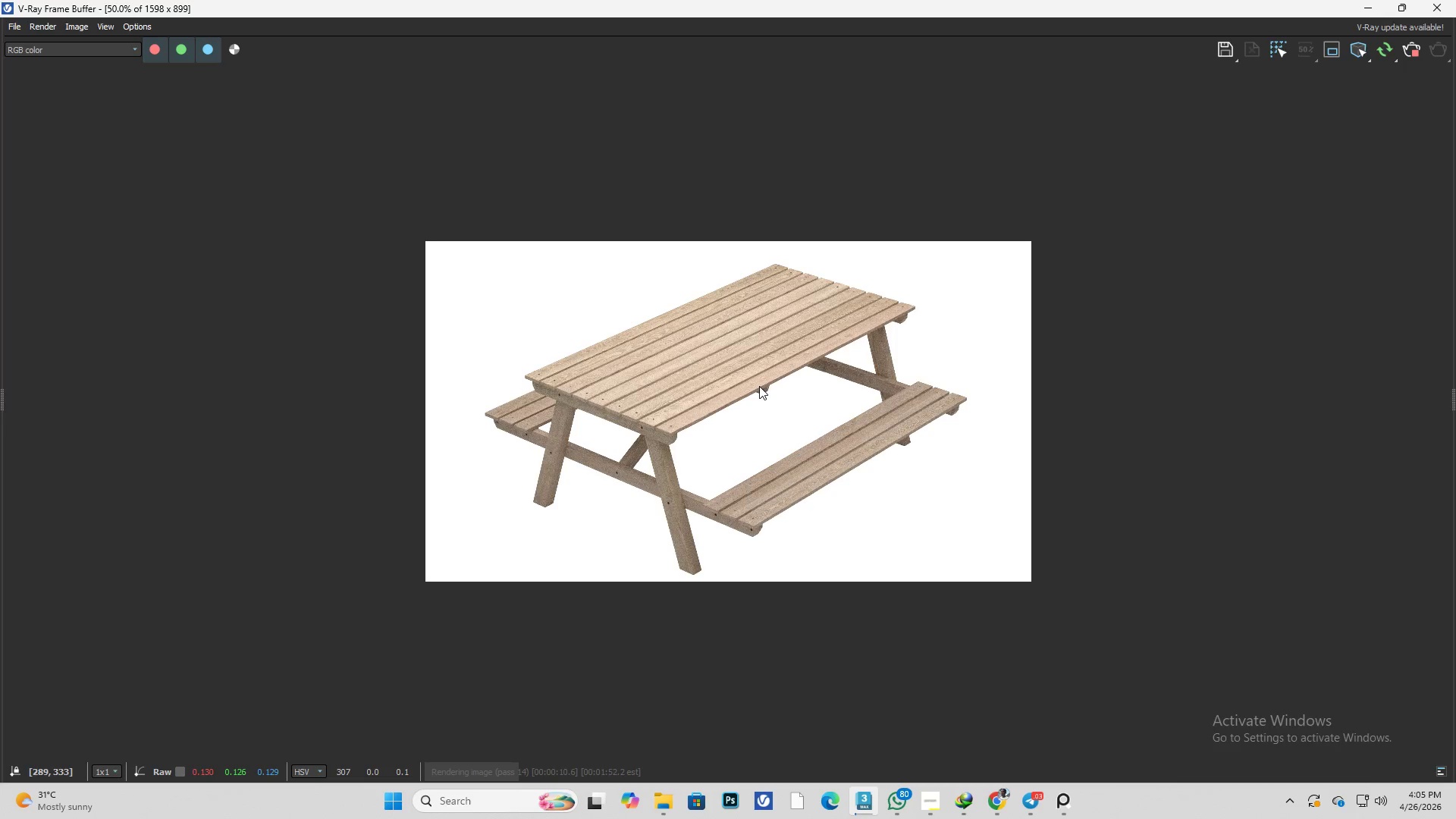 
scroll: coordinate [759, 386], scroll_direction: up, amount: 1.0
 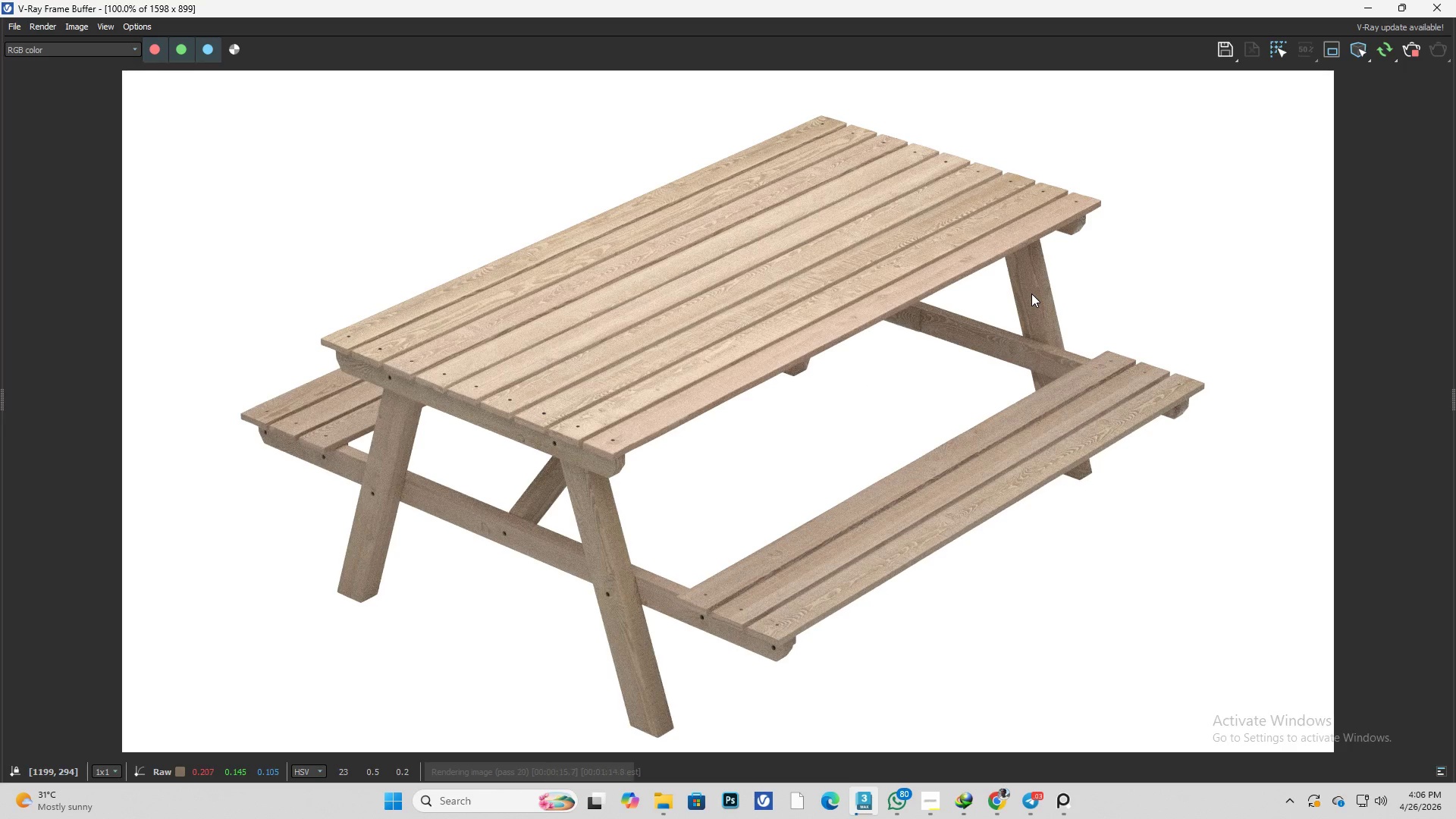 
wait(5.81)
 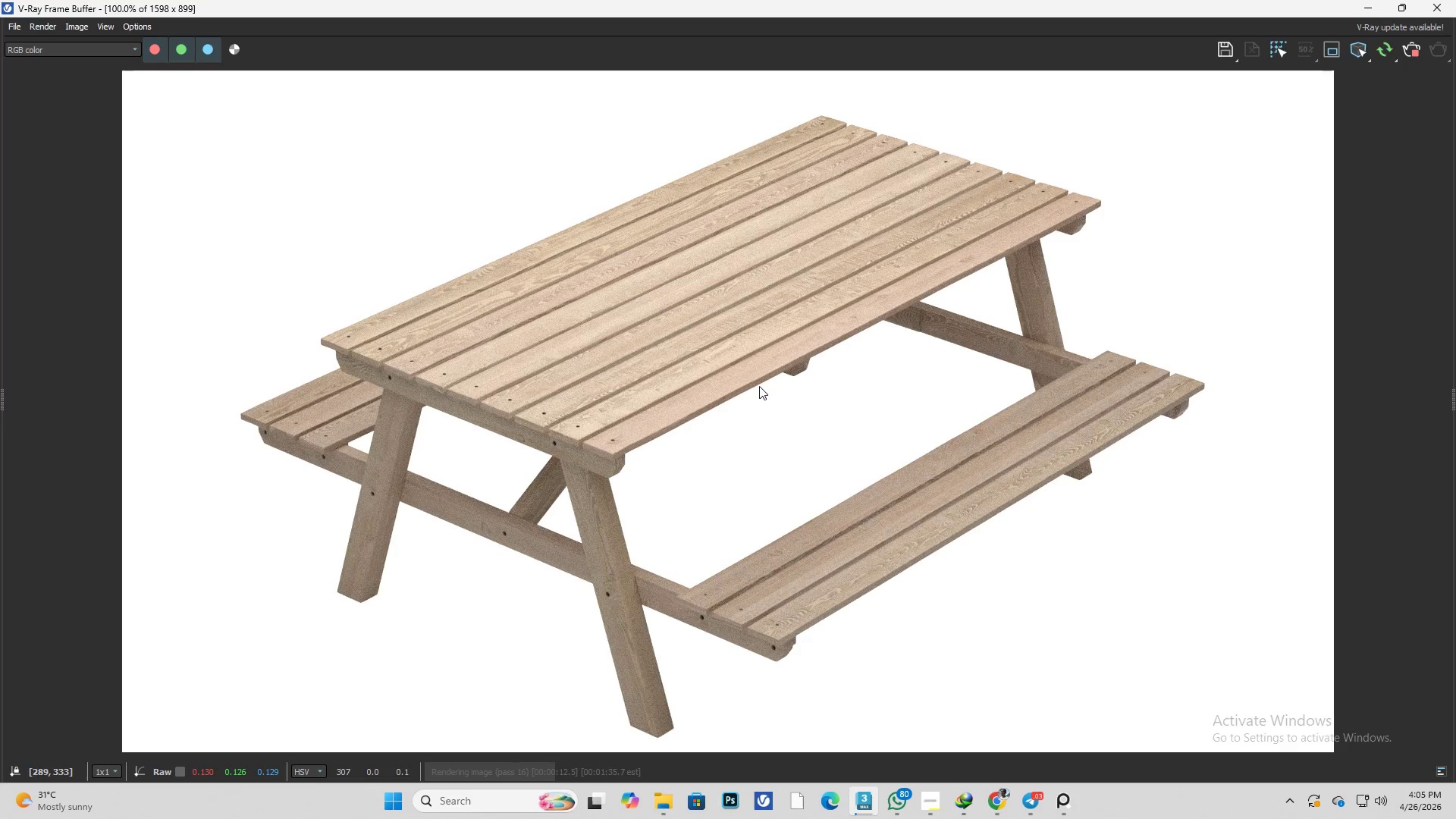 
scroll: coordinate [529, 532], scroll_direction: none, amount: 0.0
 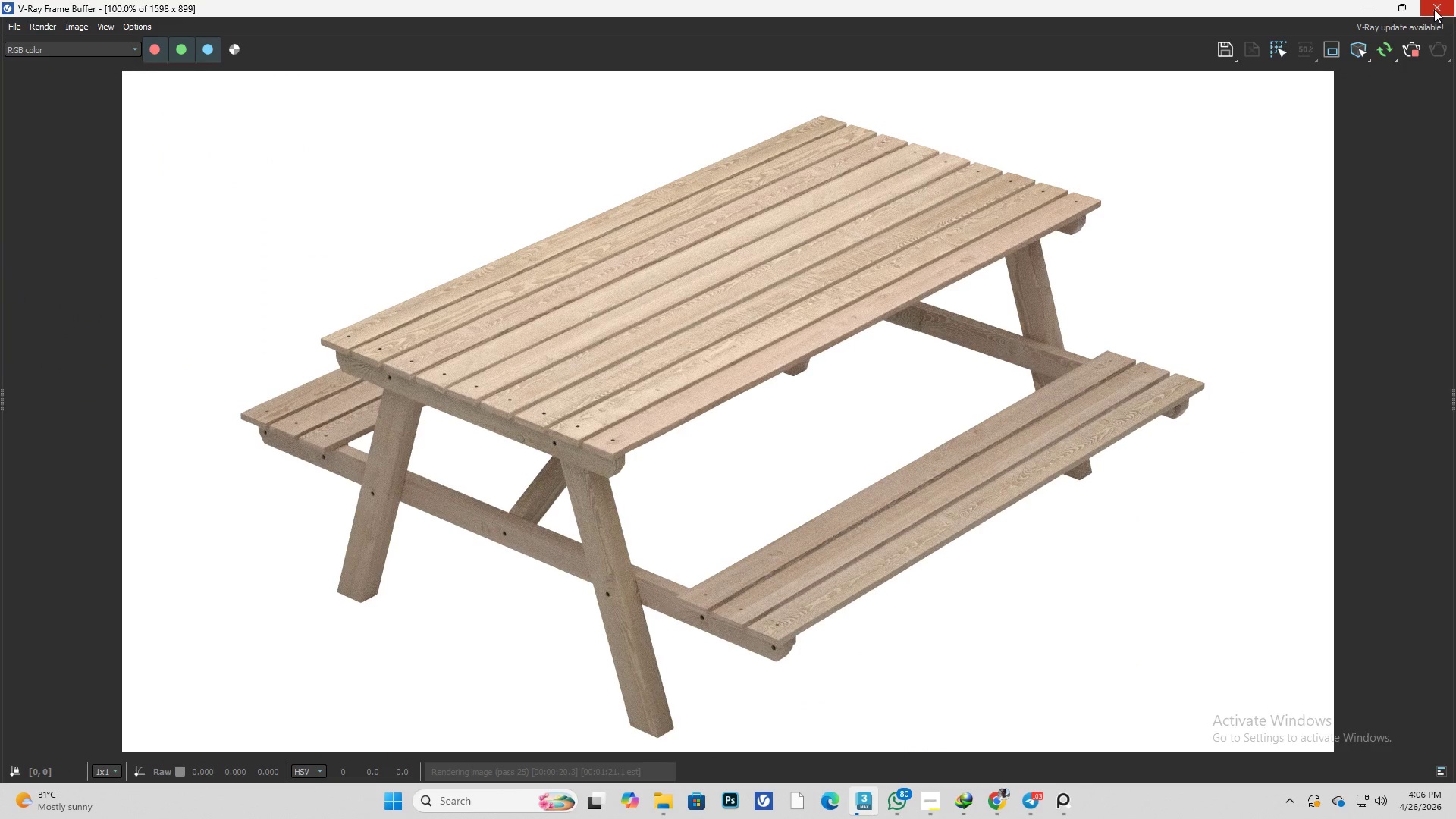 
left_click([1434, 9])
 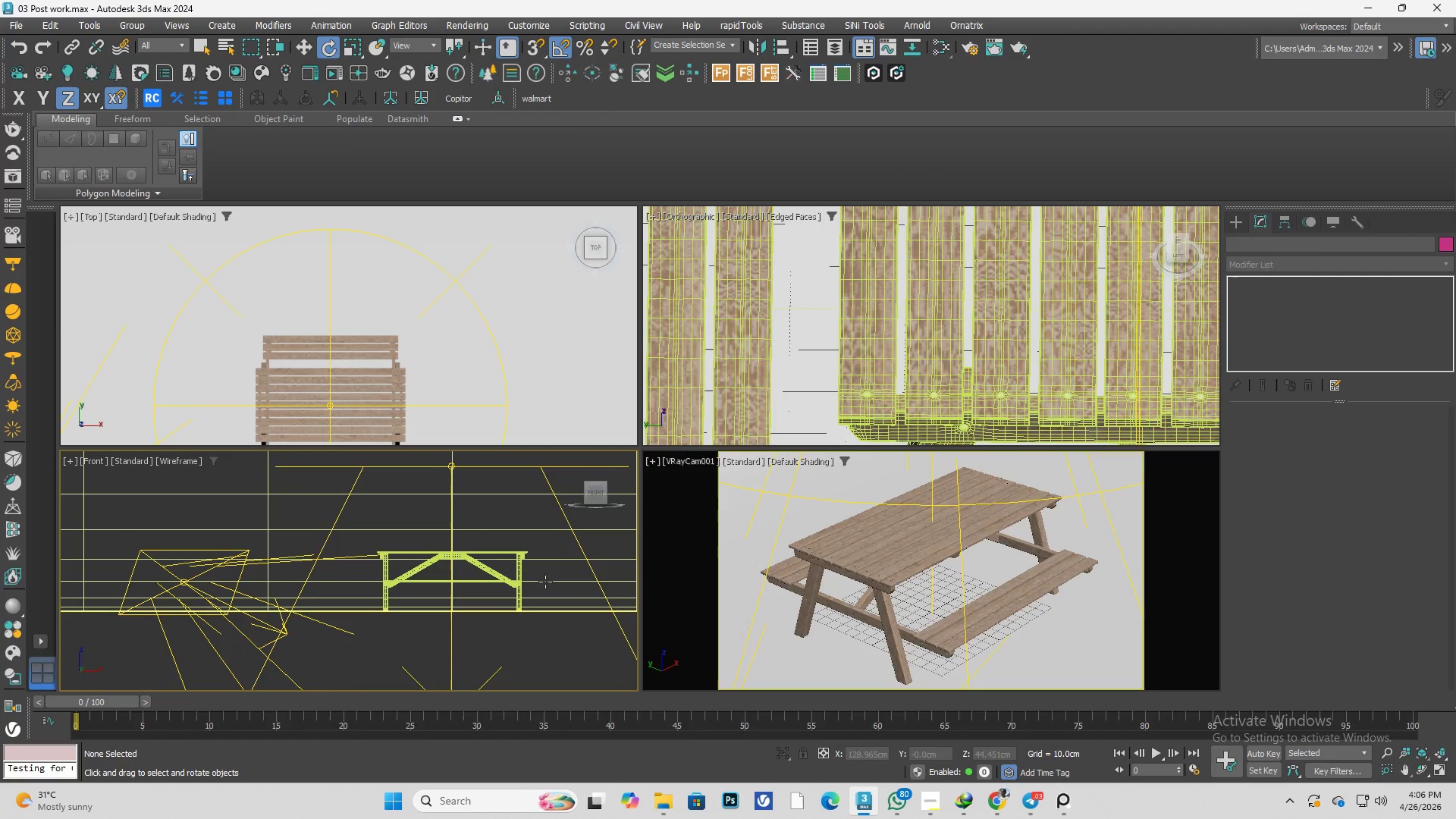 
left_click([526, 646])
 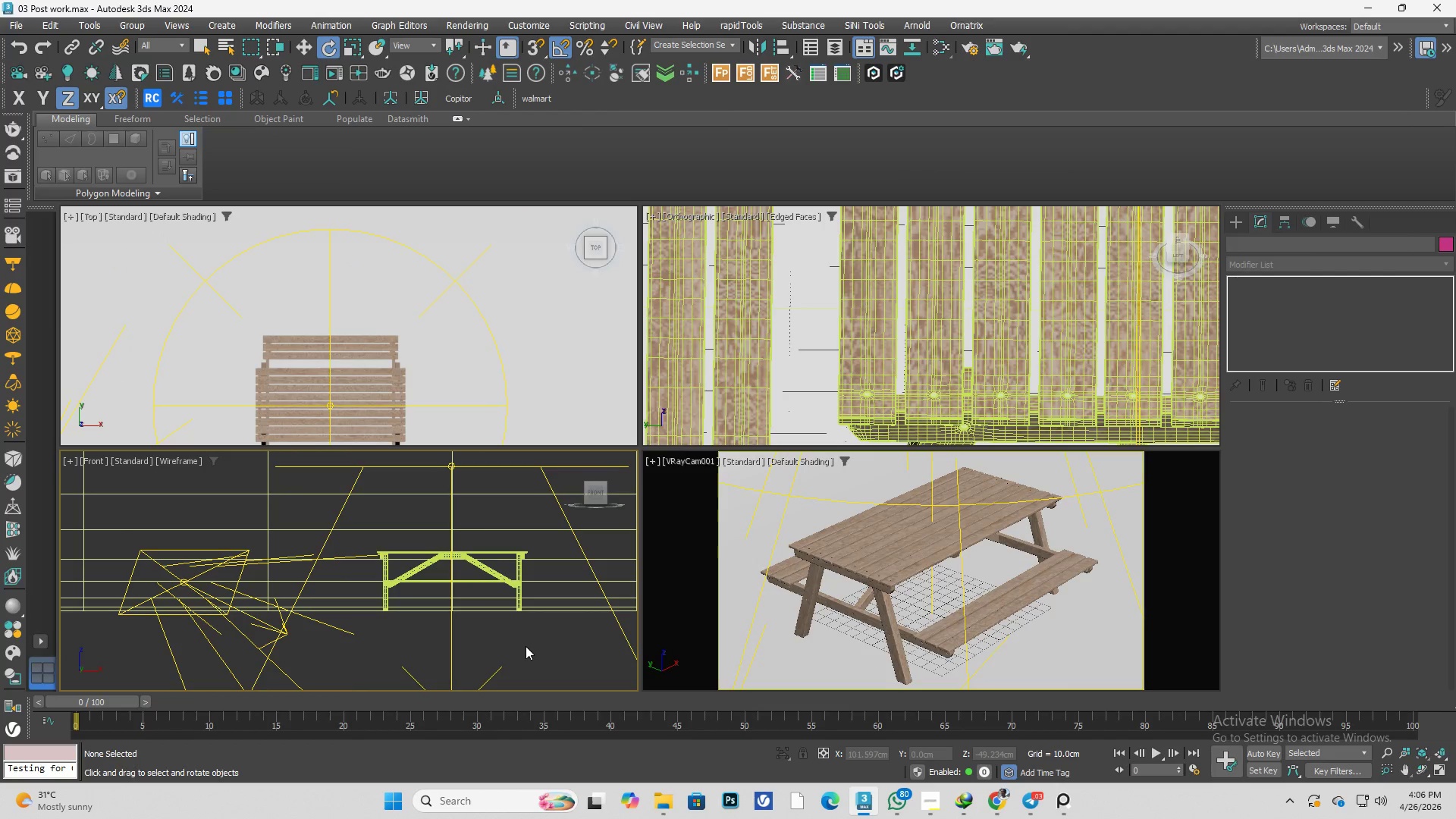 
key(Control+ControlLeft)
 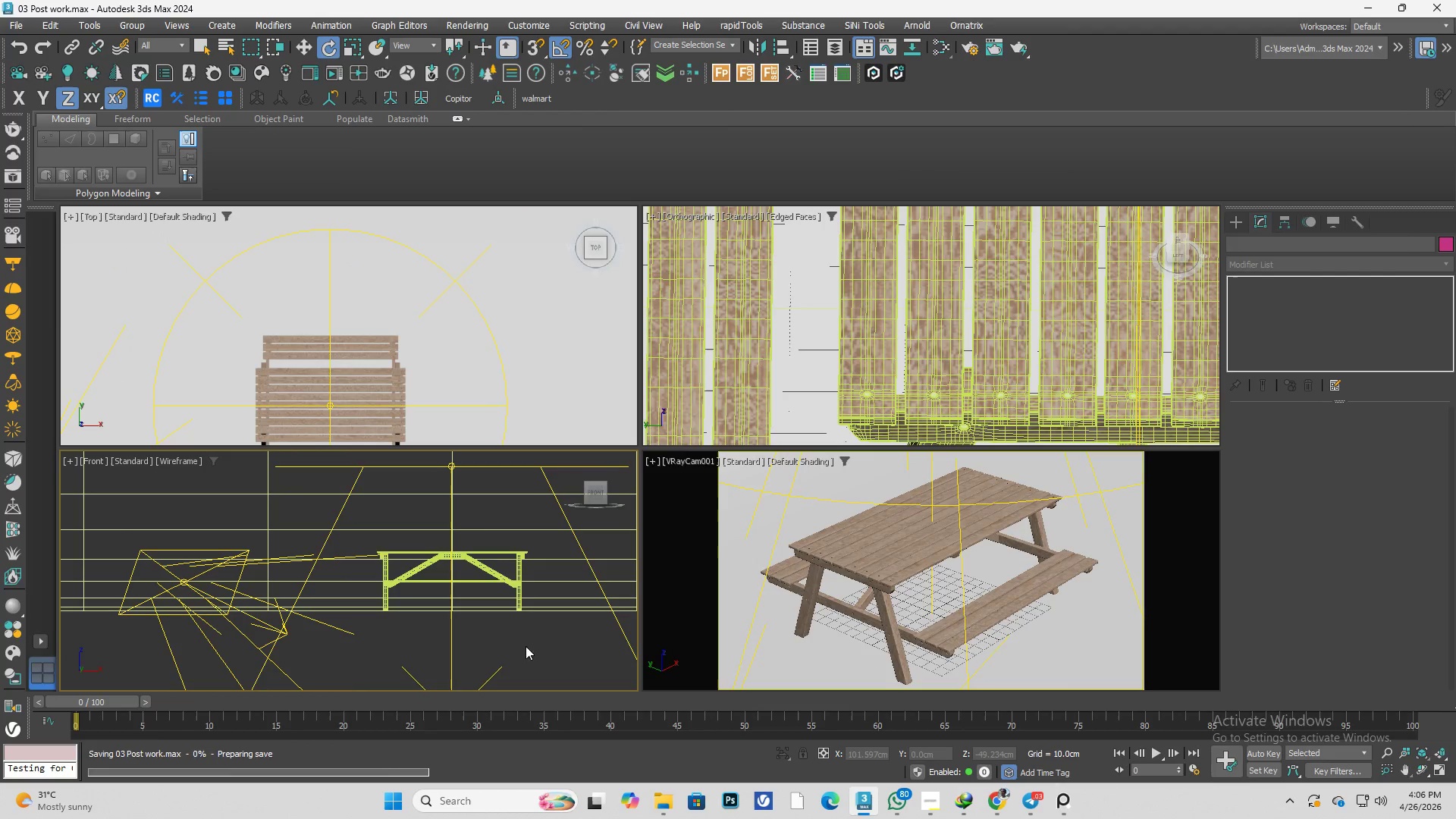 
key(Control+S)
 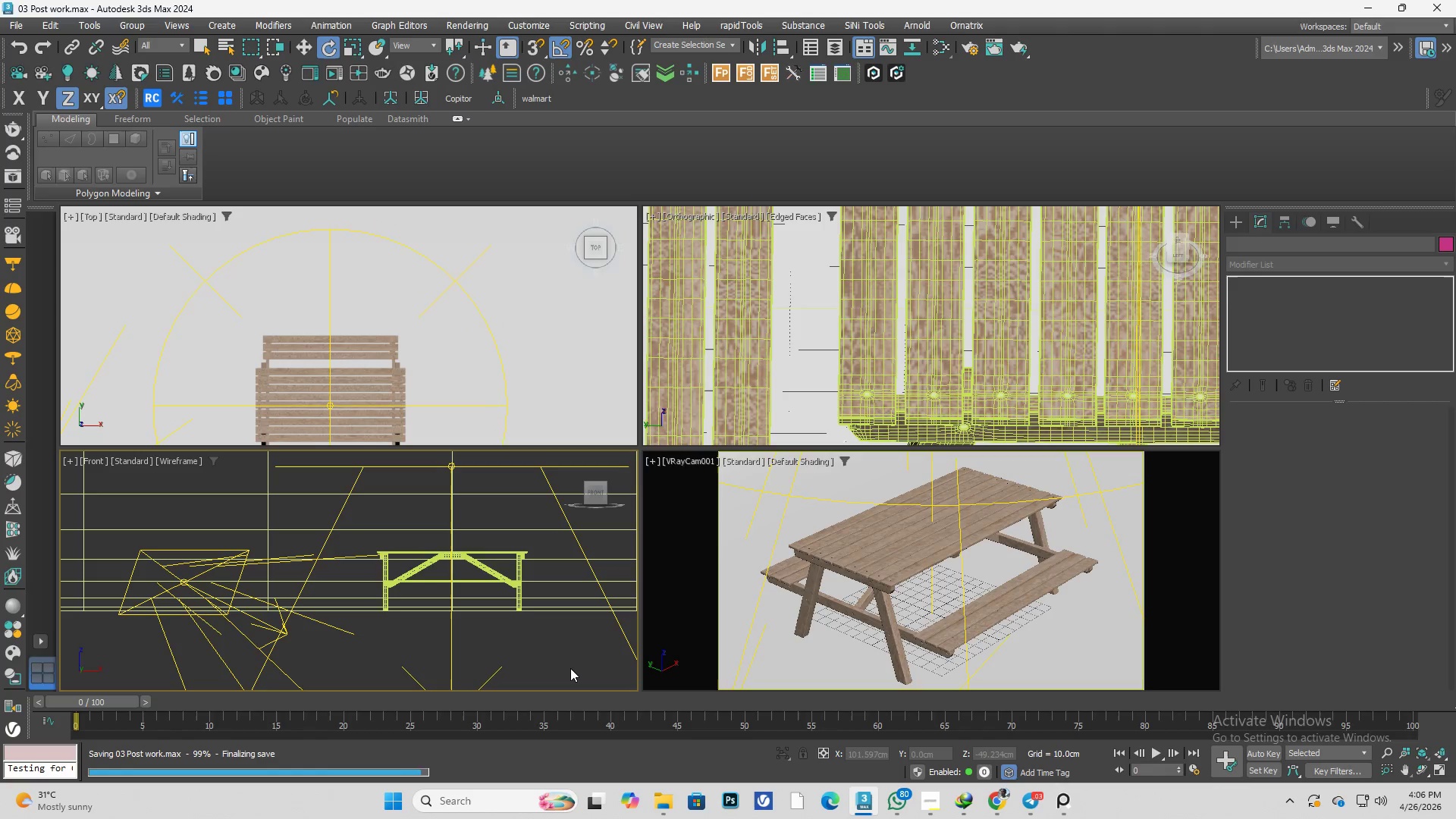 
key(Alt+W)
 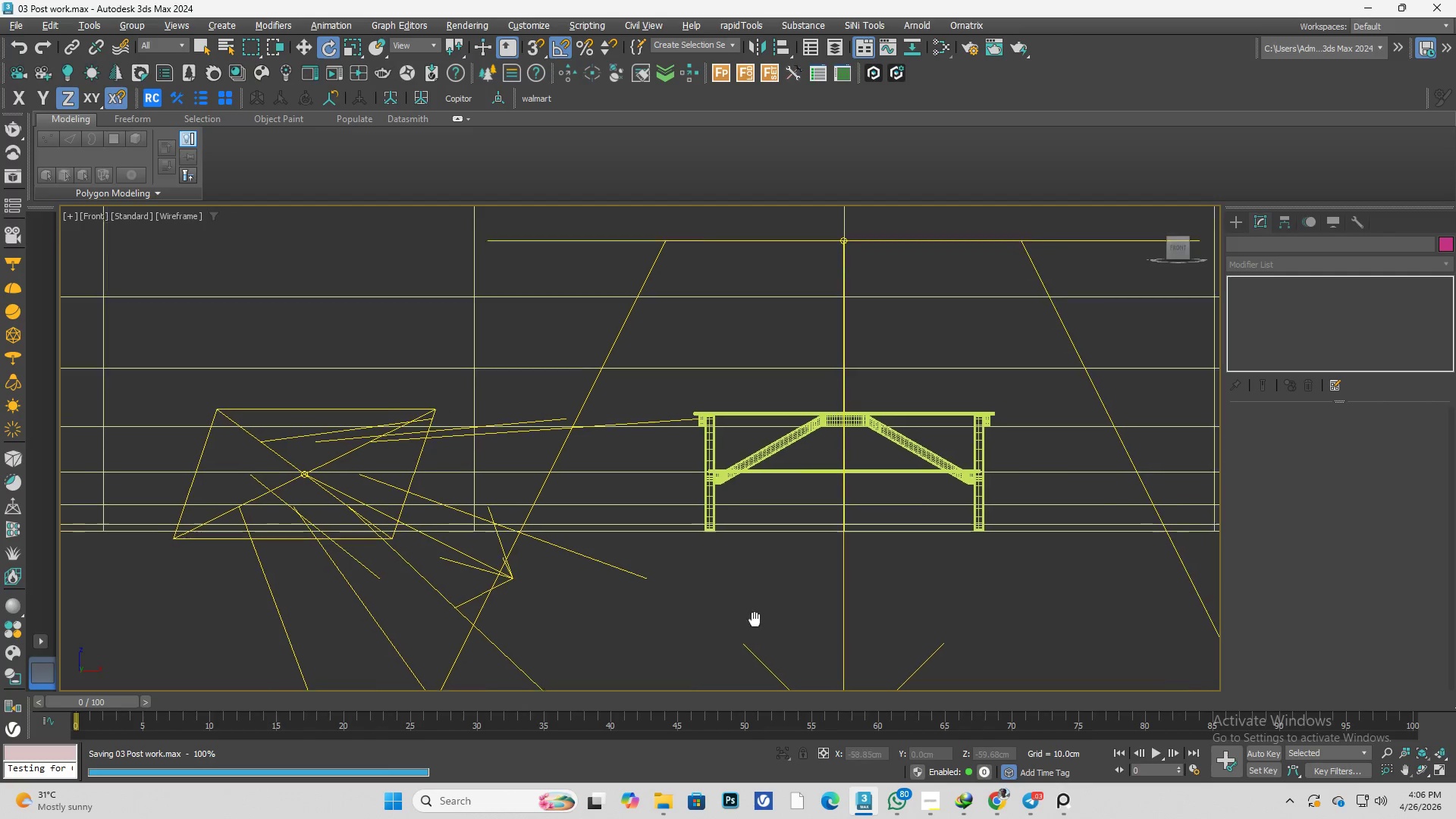 
key(U)
 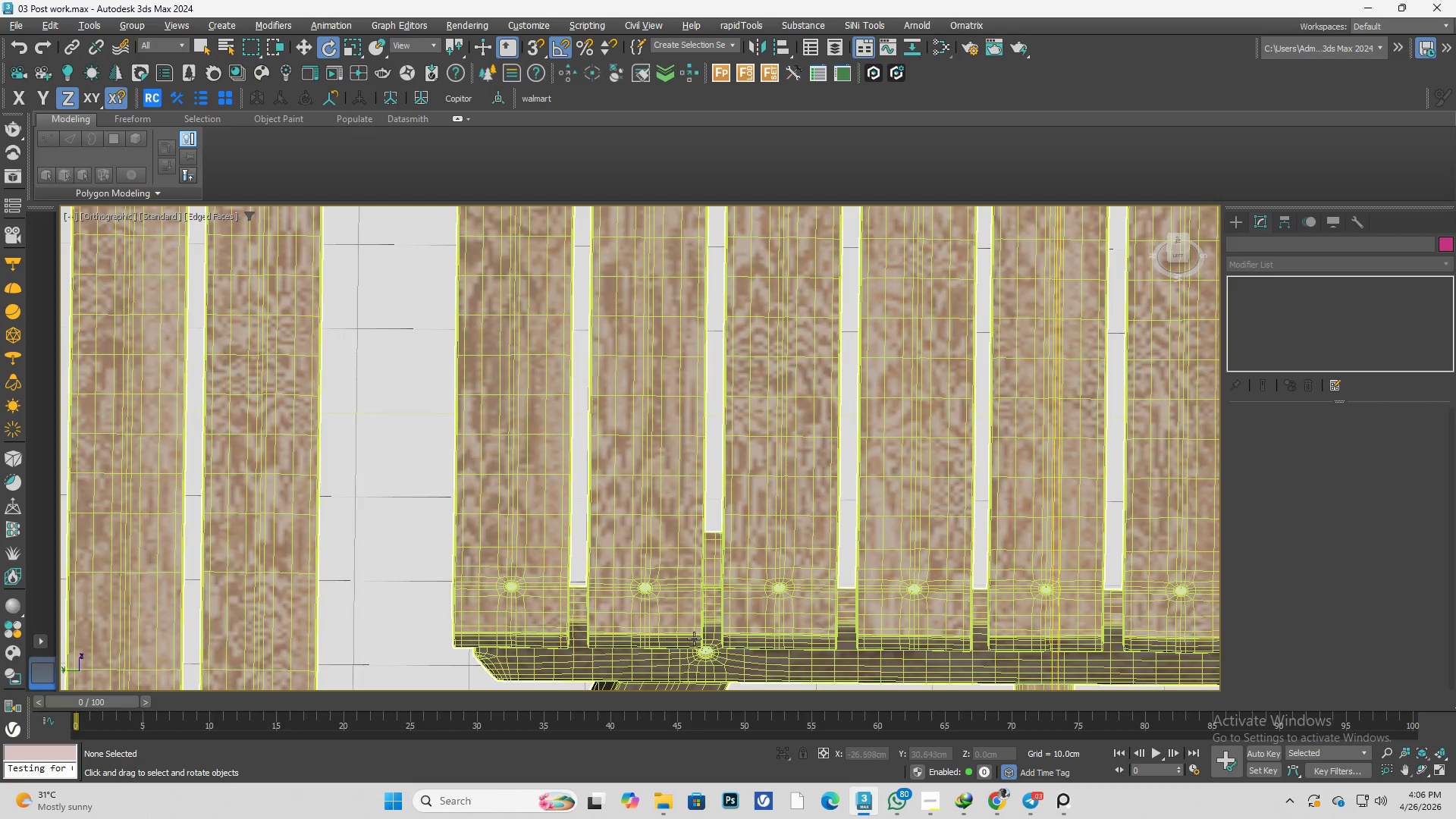 
scroll: coordinate [670, 526], scroll_direction: down, amount: 8.0
 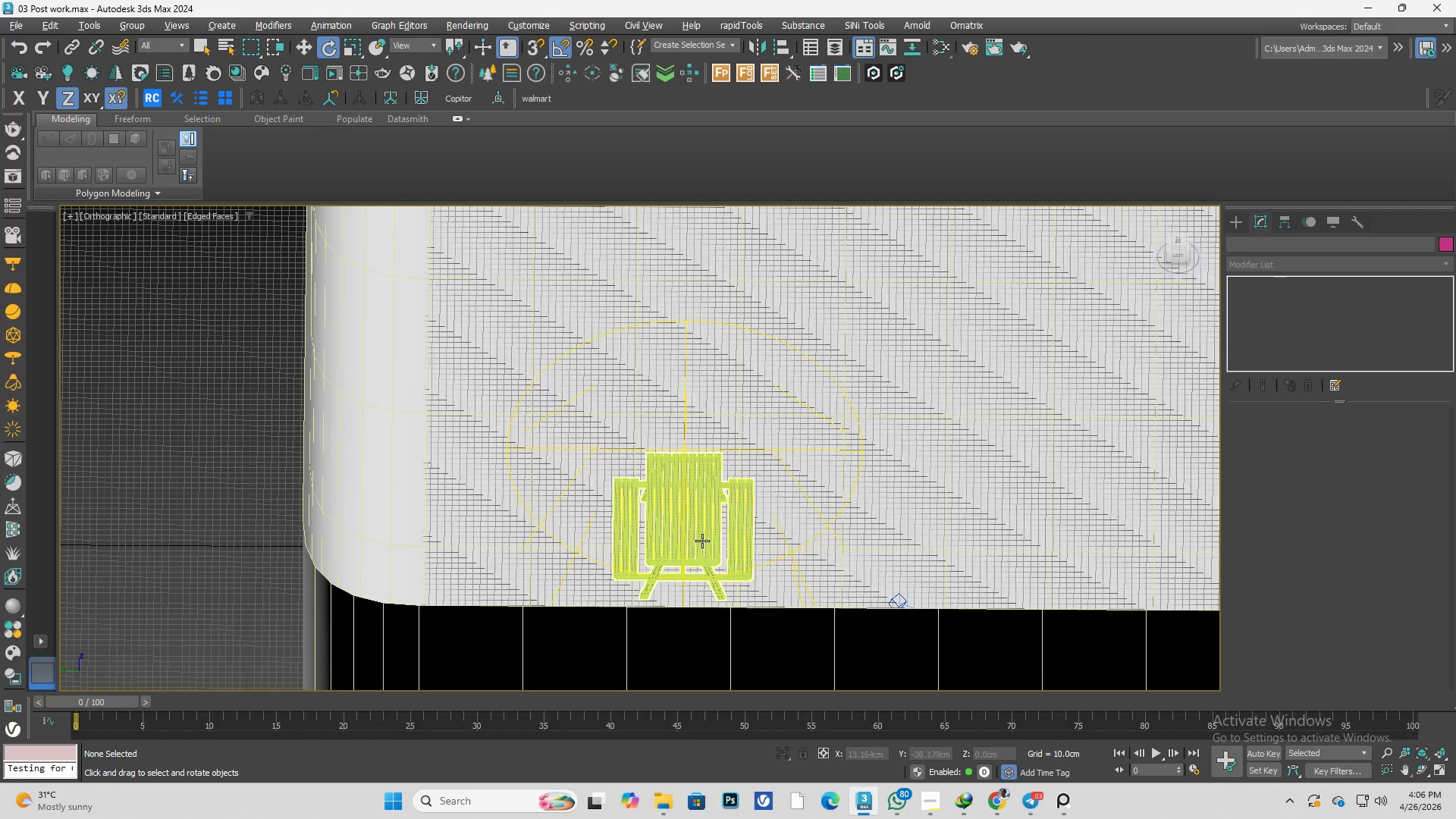 
scroll: coordinate [702, 541], scroll_direction: up, amount: 1.0
 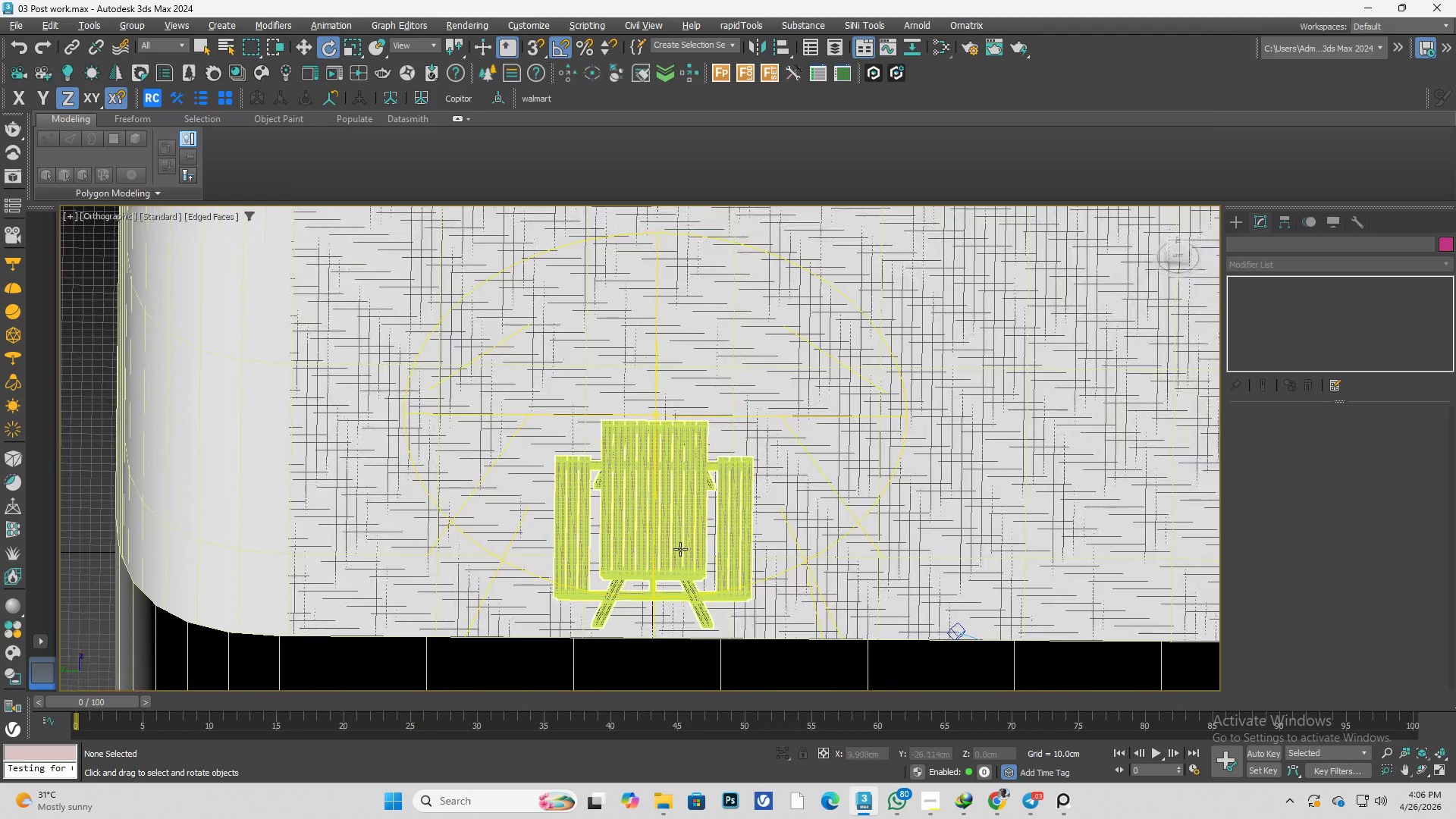 
key(T)
 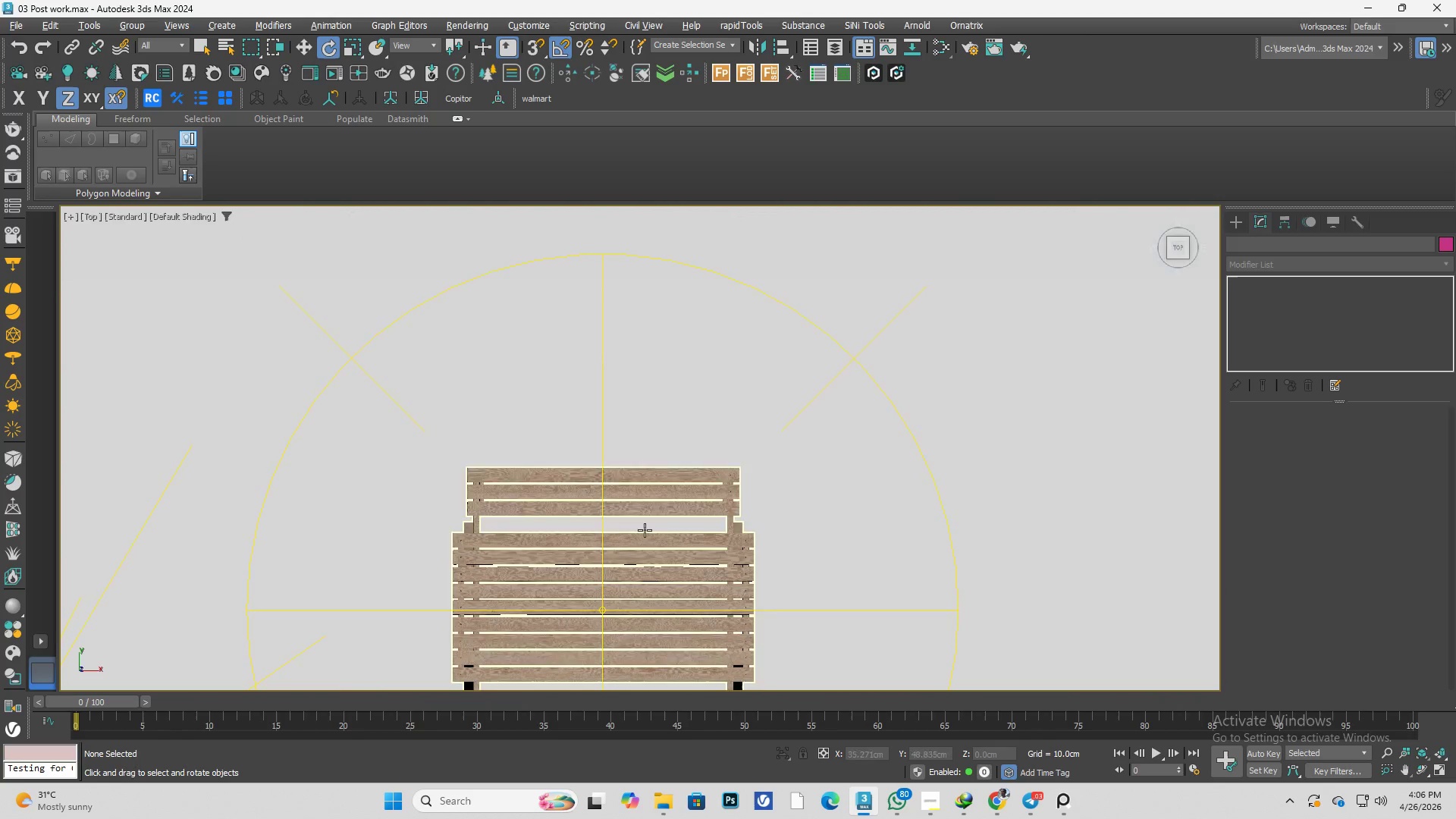 
scroll: coordinate [630, 544], scroll_direction: none, amount: 0.0
 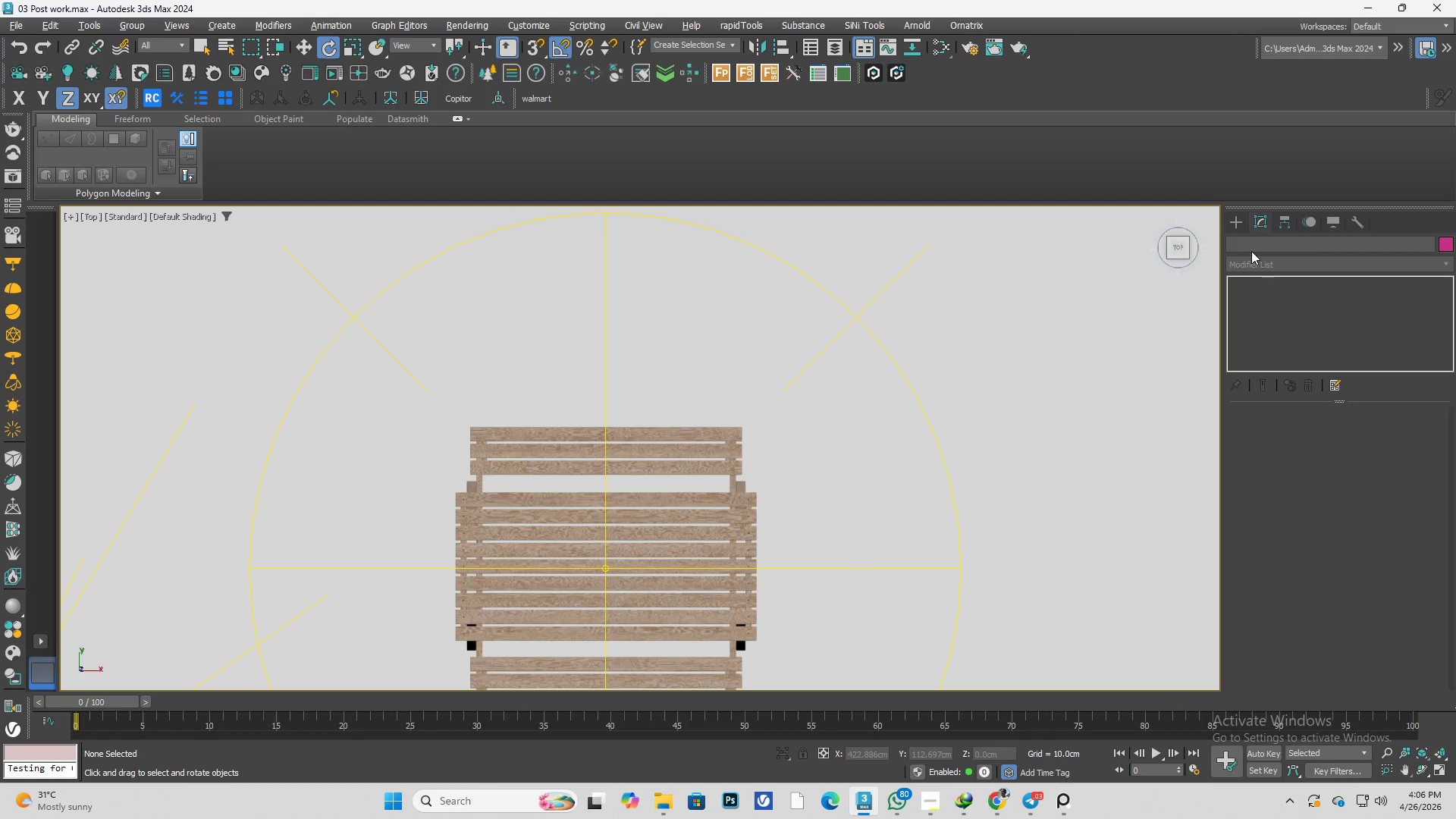 
left_click([1235, 221])
 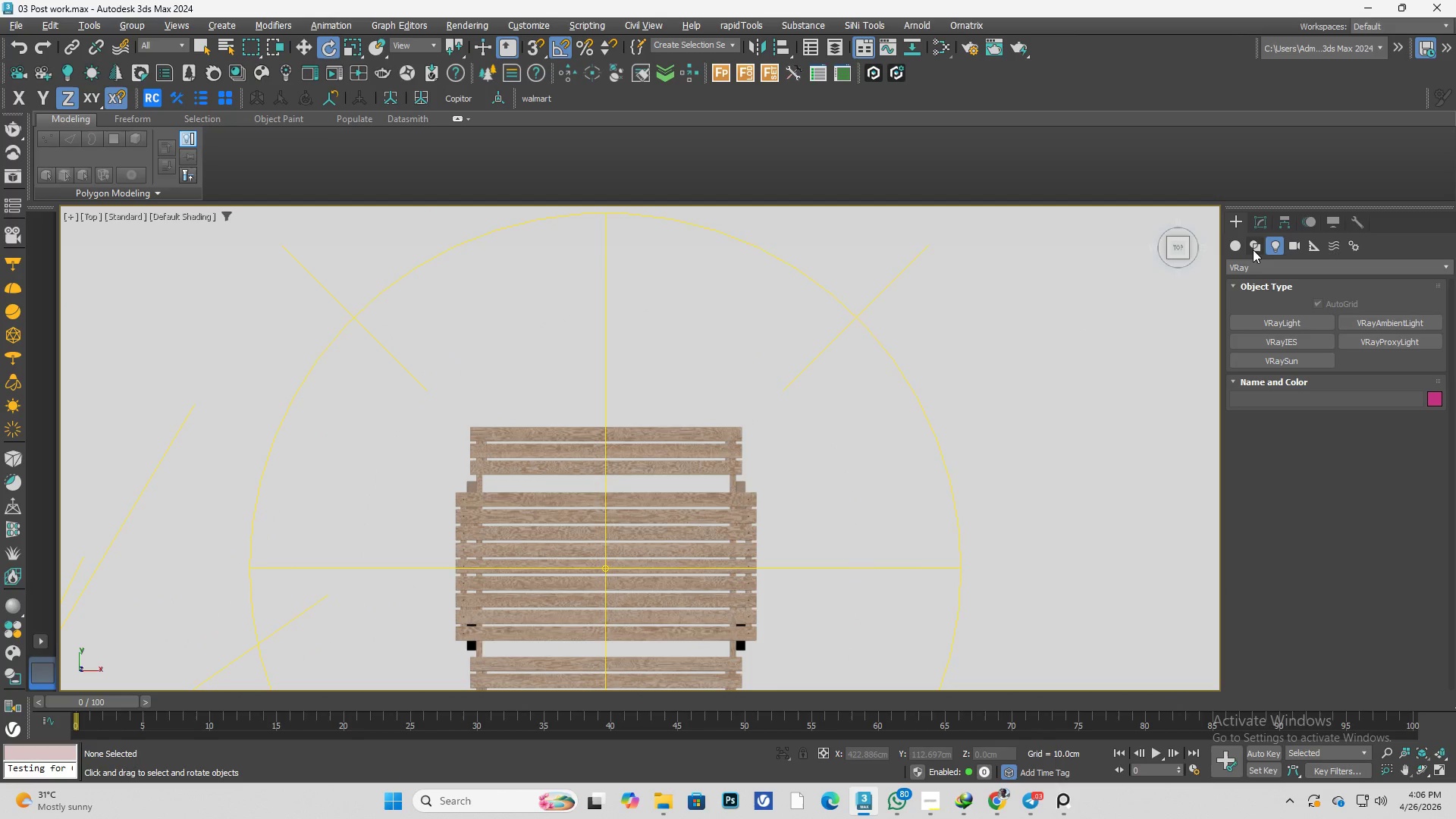 
left_click([1313, 248])
 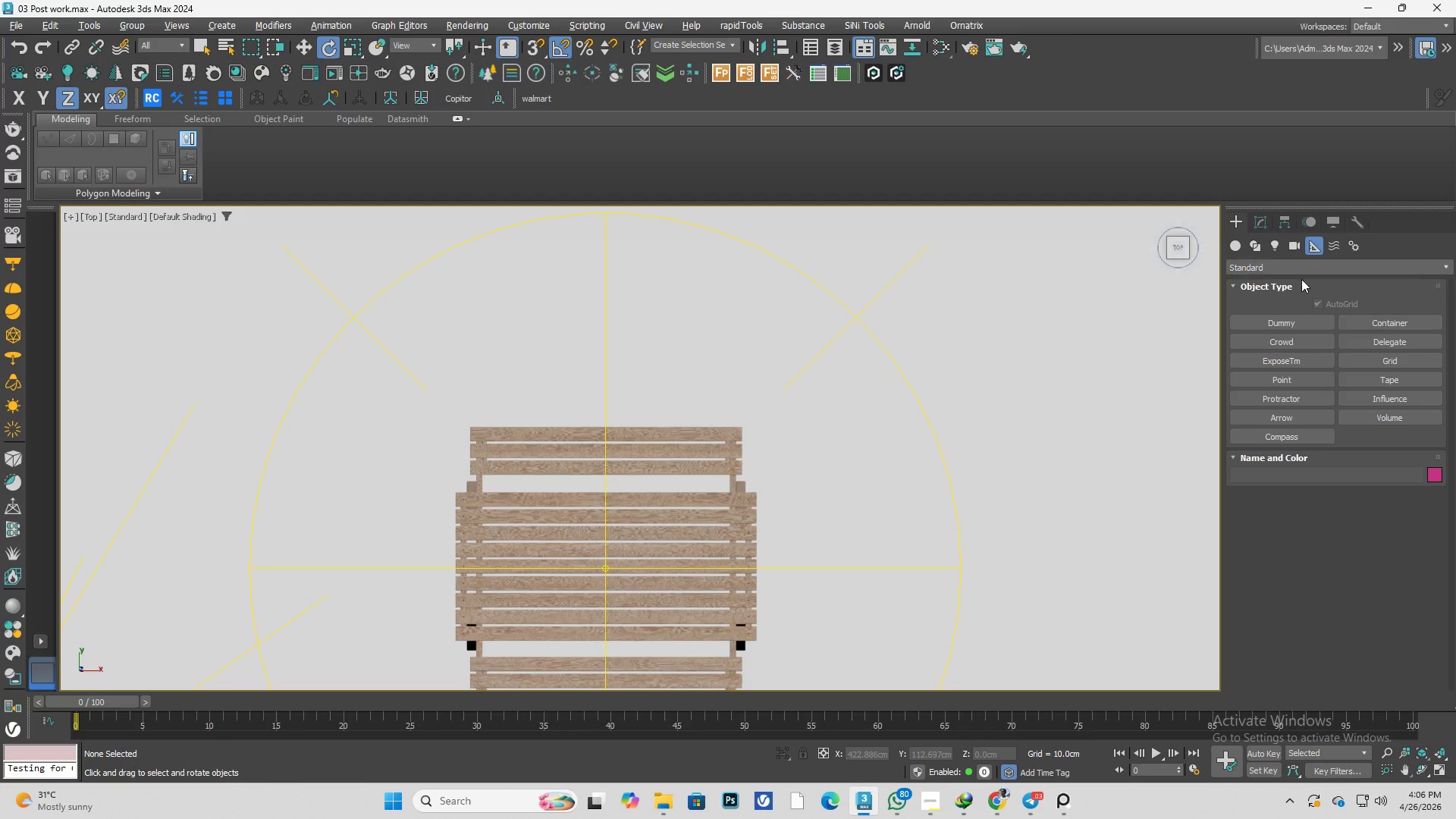 
left_click([1291, 318])
 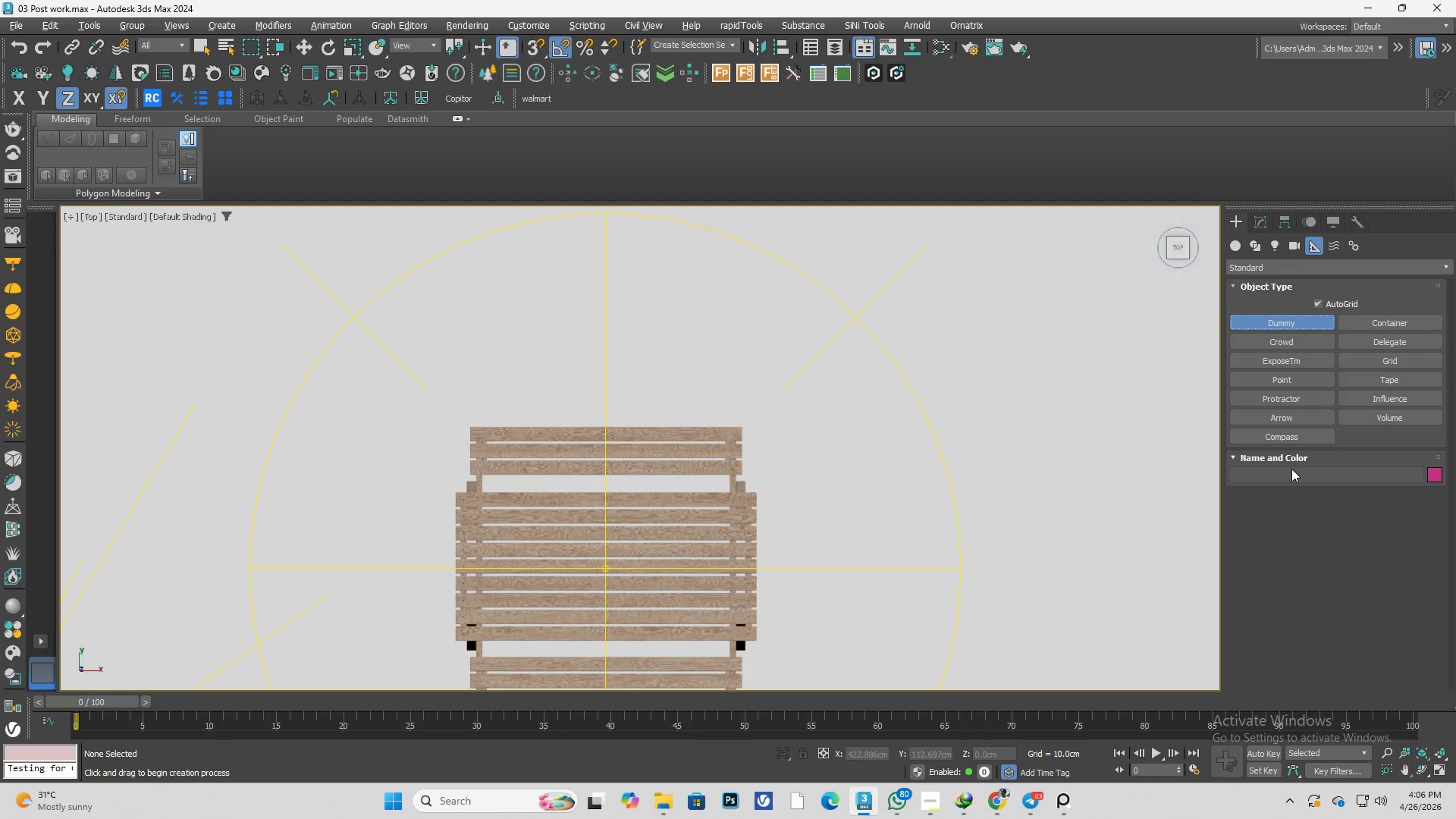 
scroll: coordinate [594, 524], scroll_direction: up, amount: 1.0
 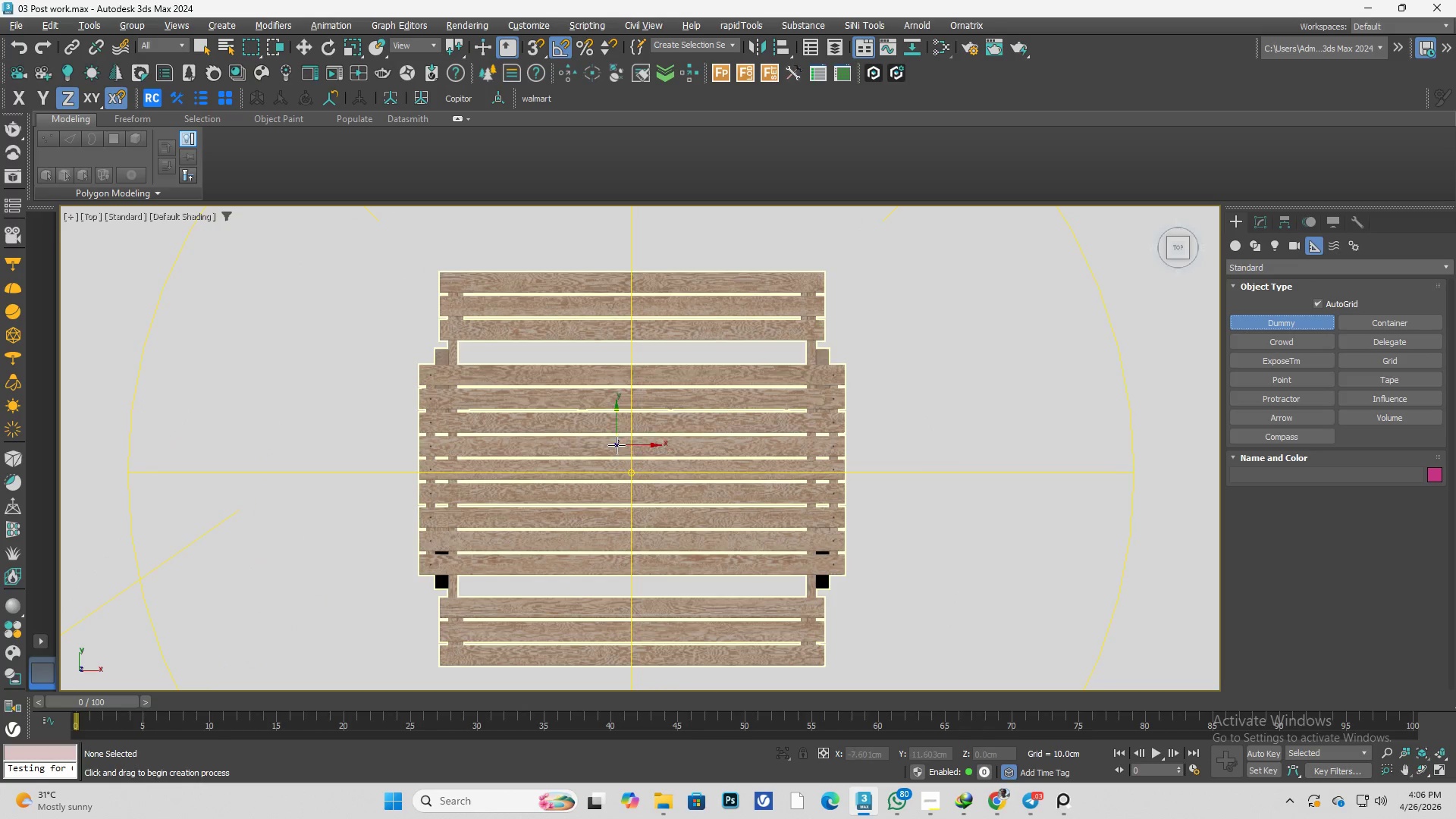 
left_click_drag(start_coordinate=[615, 445], to_coordinate=[877, 559])
 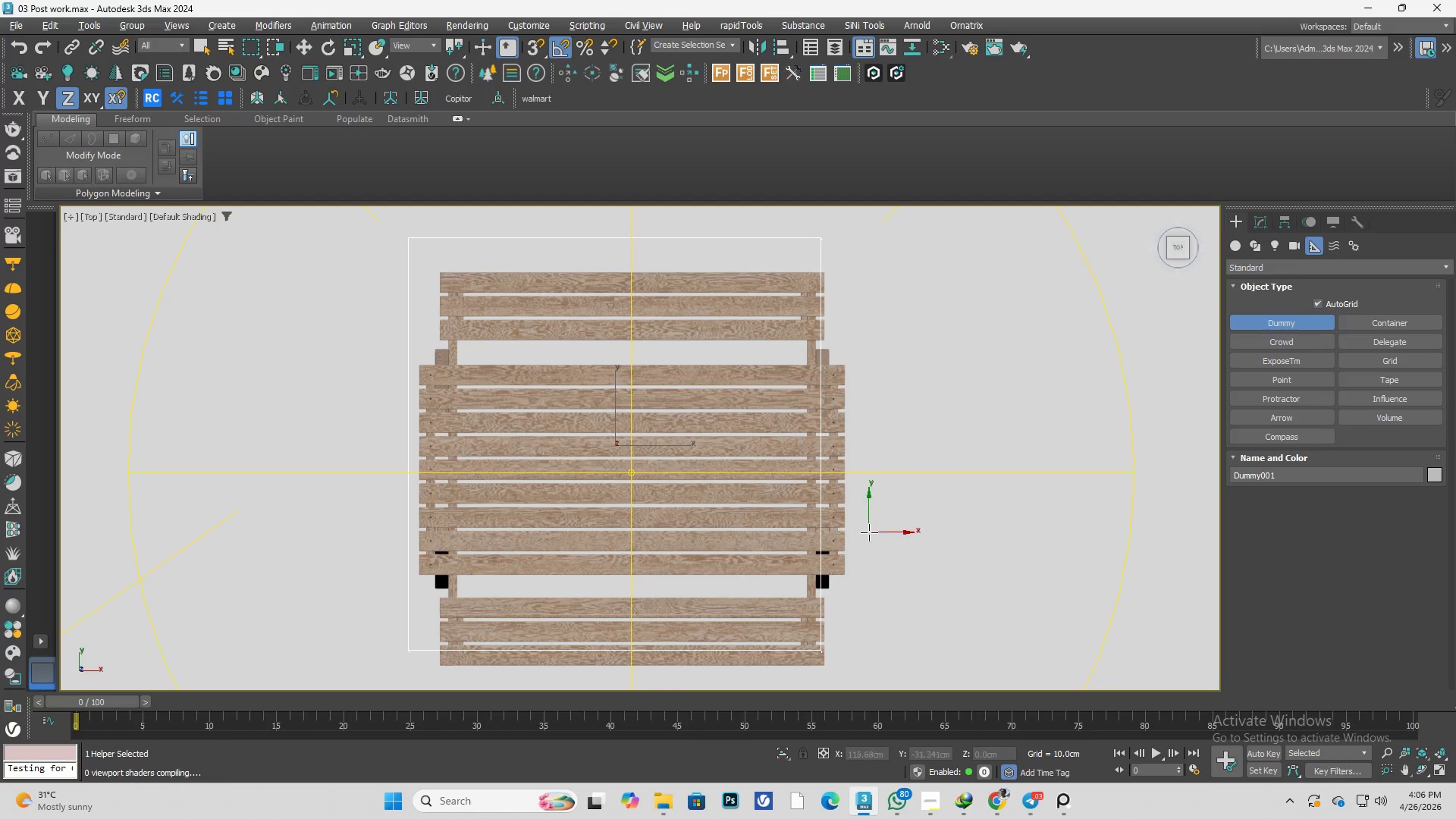 
right_click([869, 532])
 